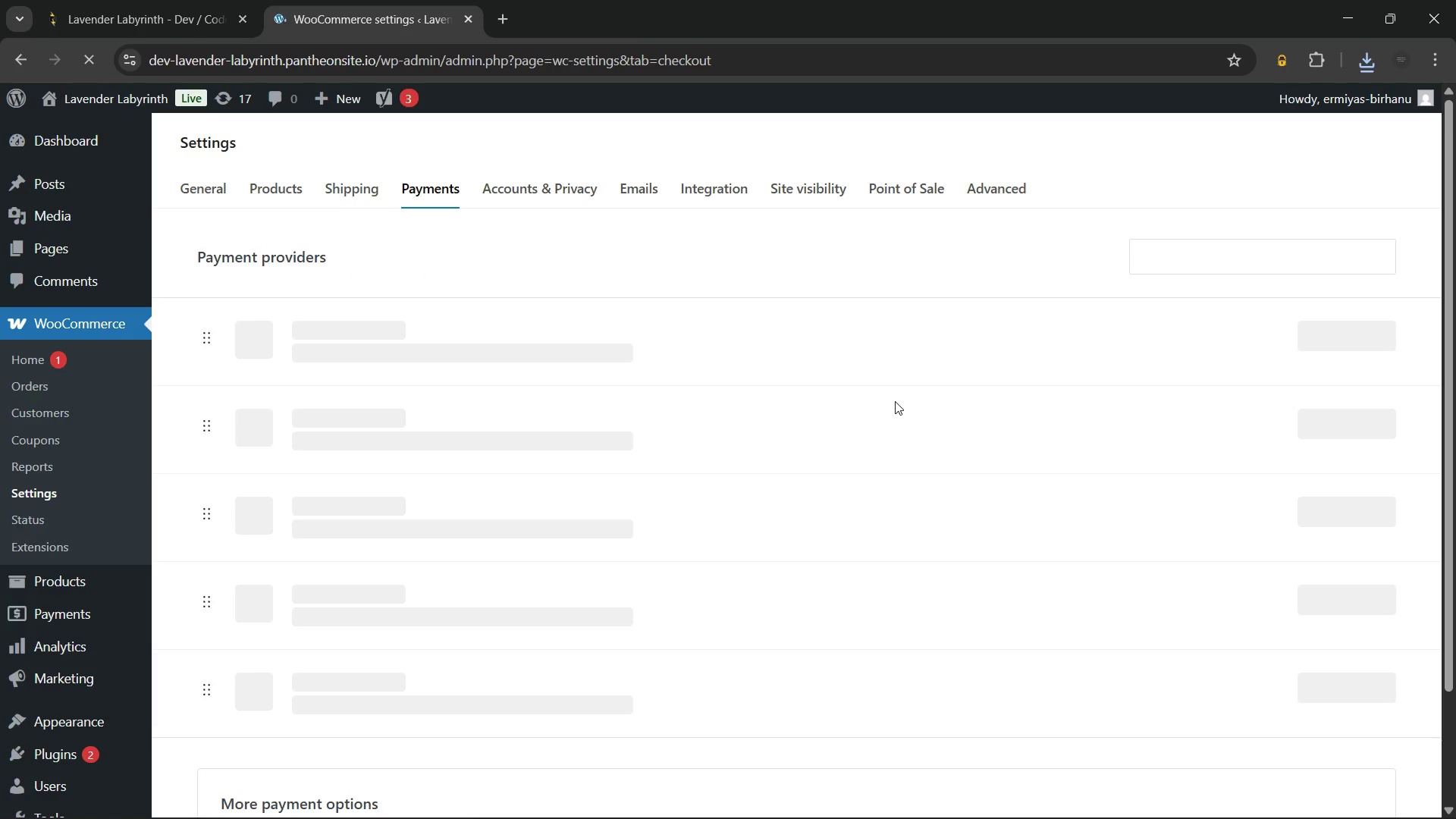 
left_click([1382, 428])
 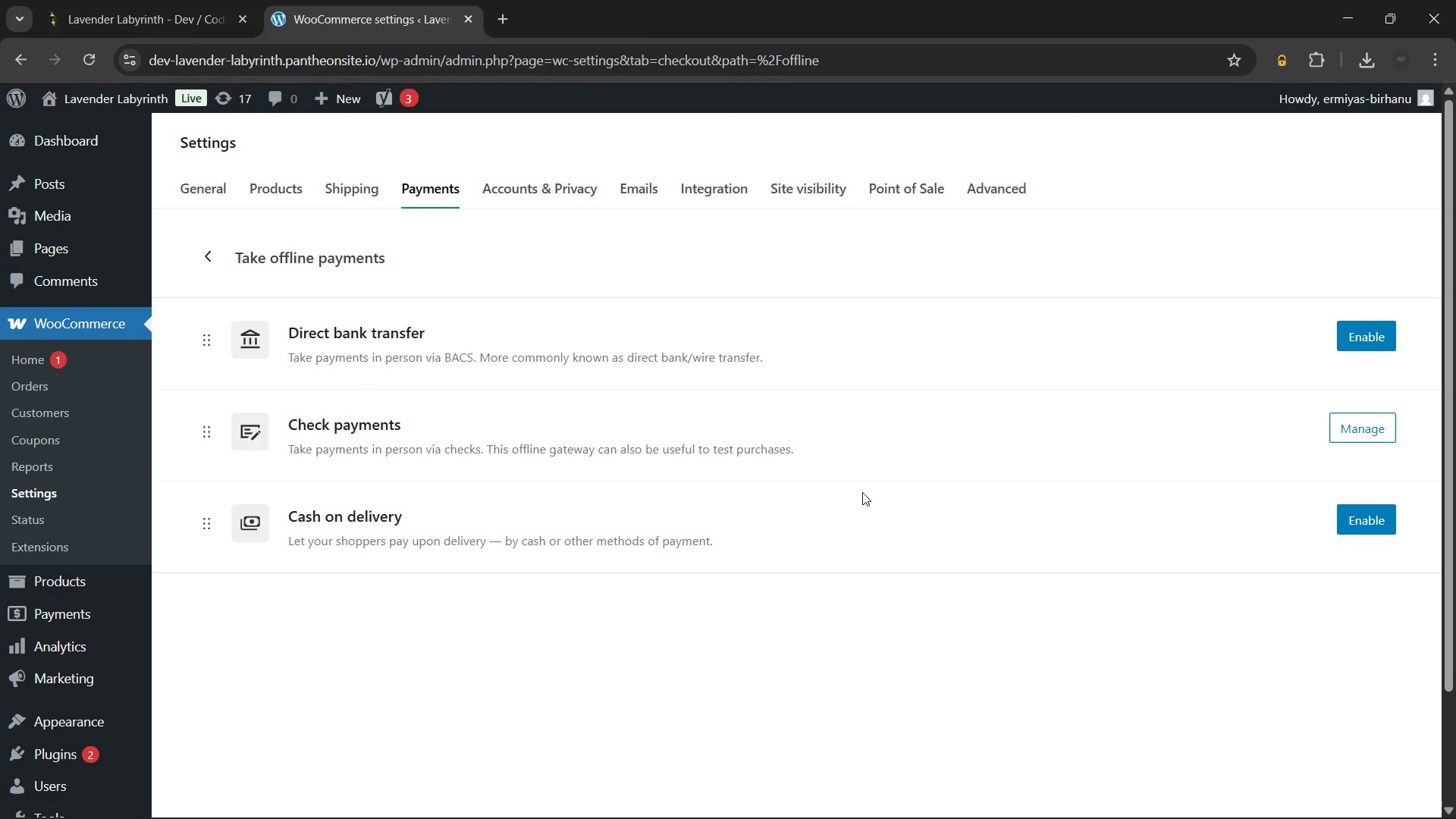 
wait(14.62)
 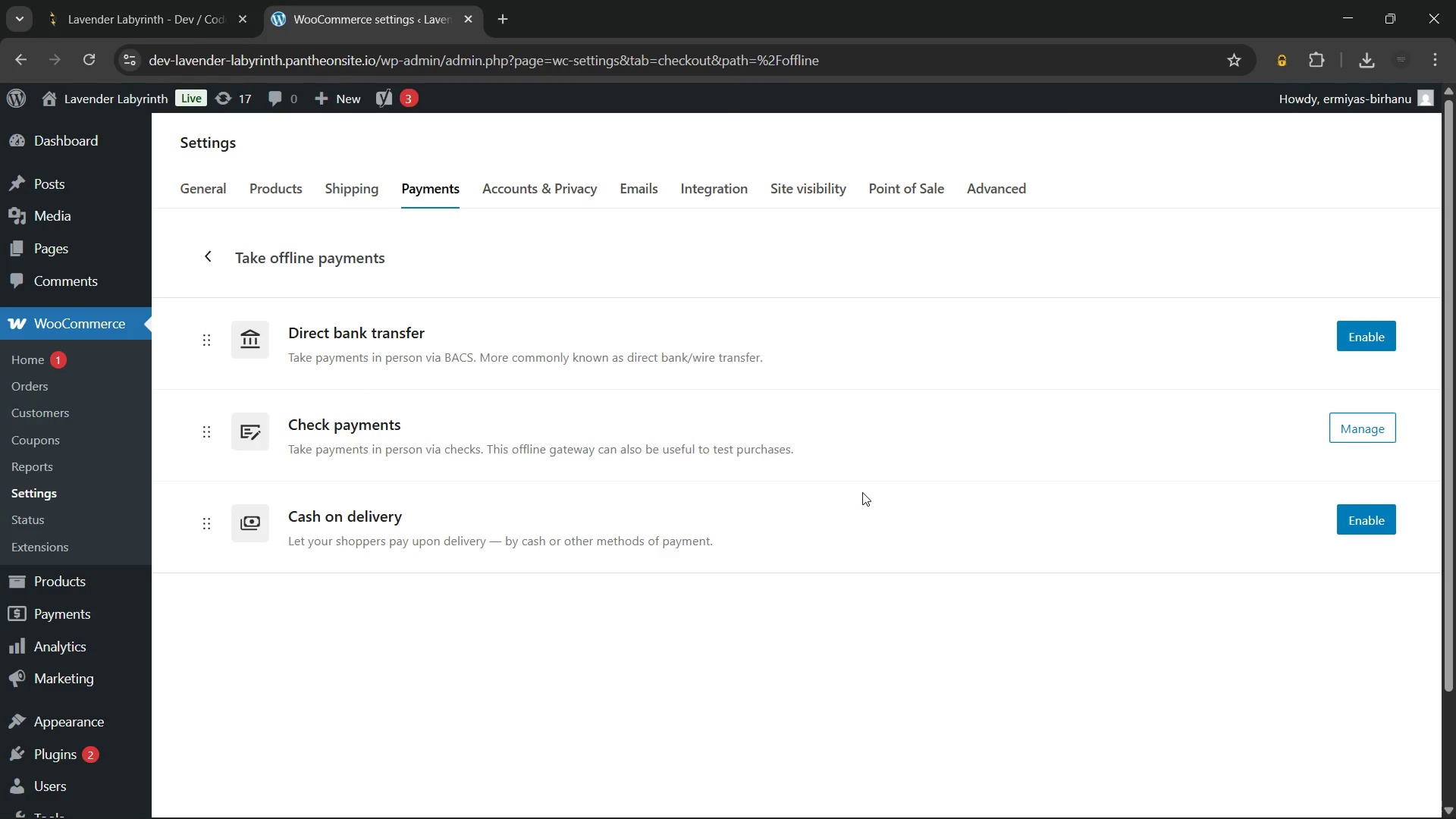 
right_click([849, 626])
 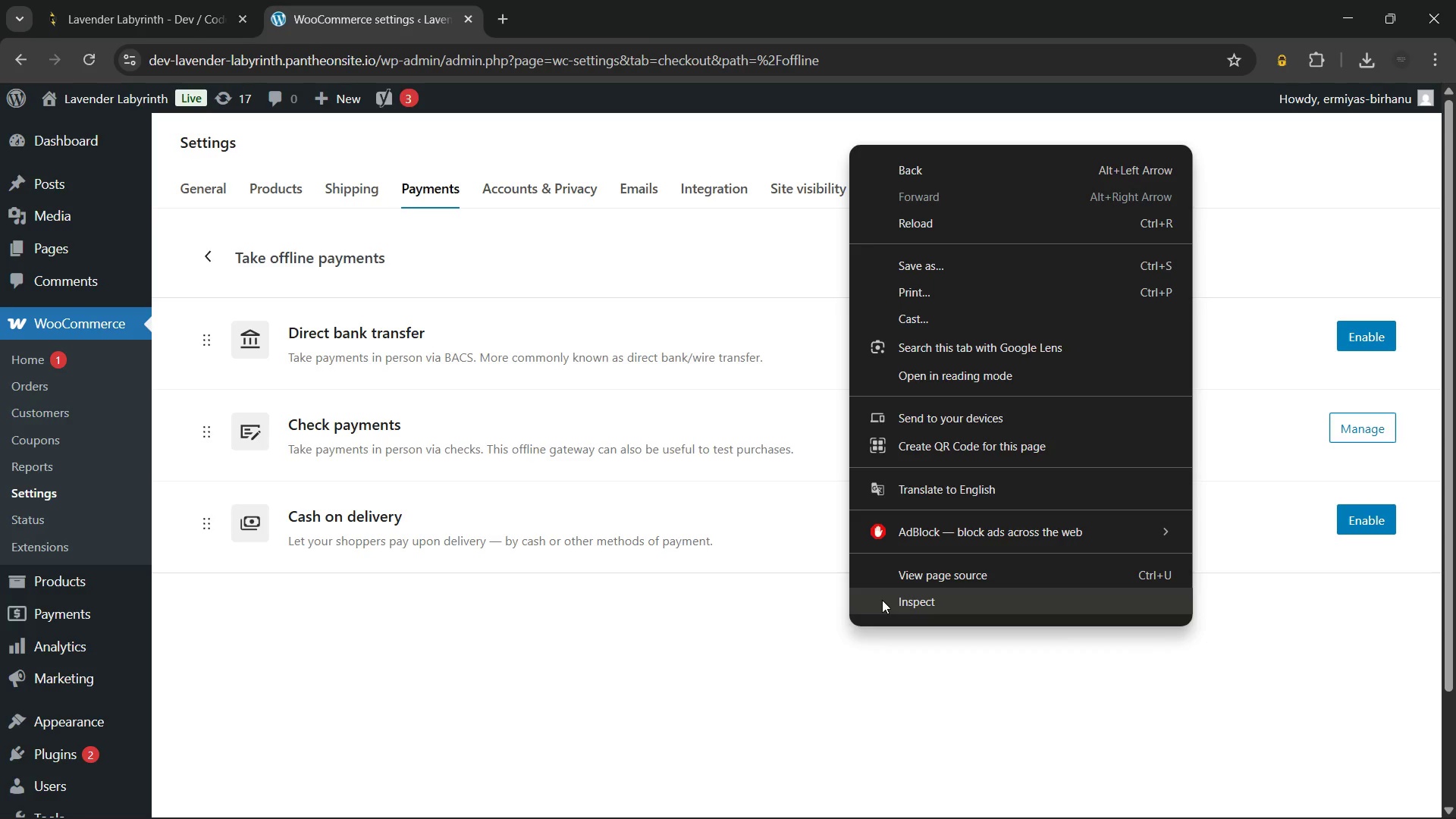 
left_click([882, 600])
 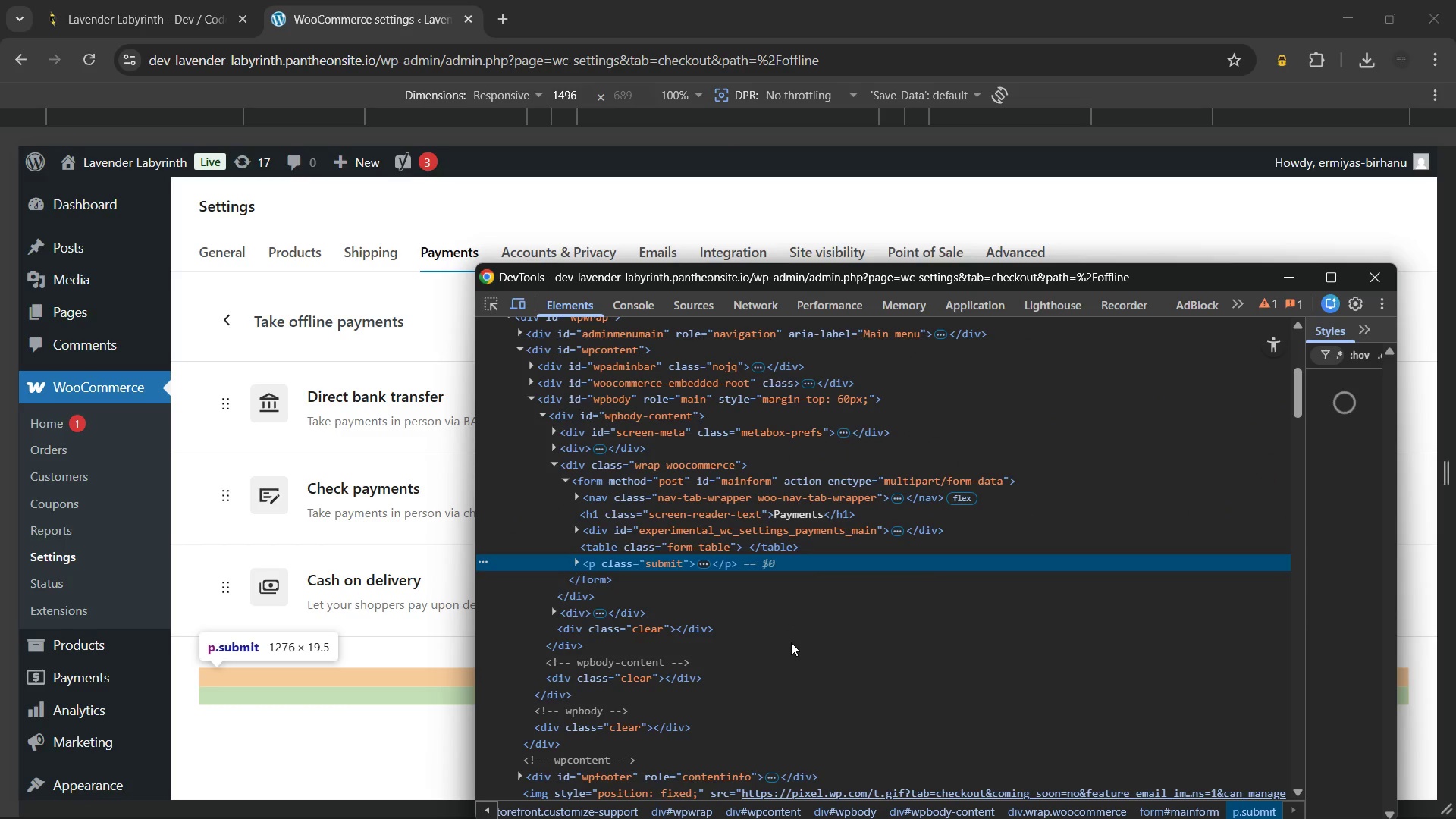 
wait(11.36)
 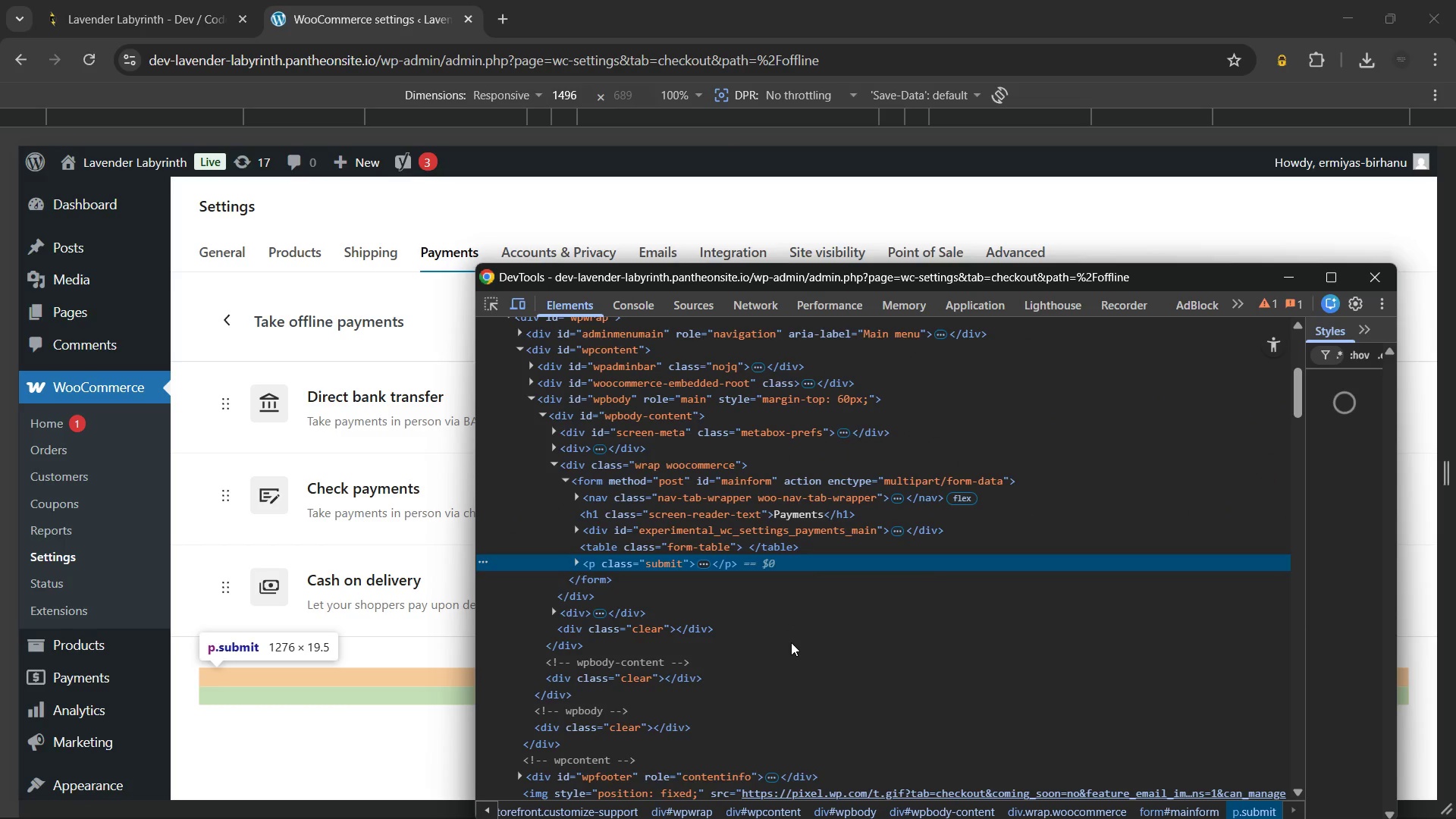 
left_click([631, 301])
 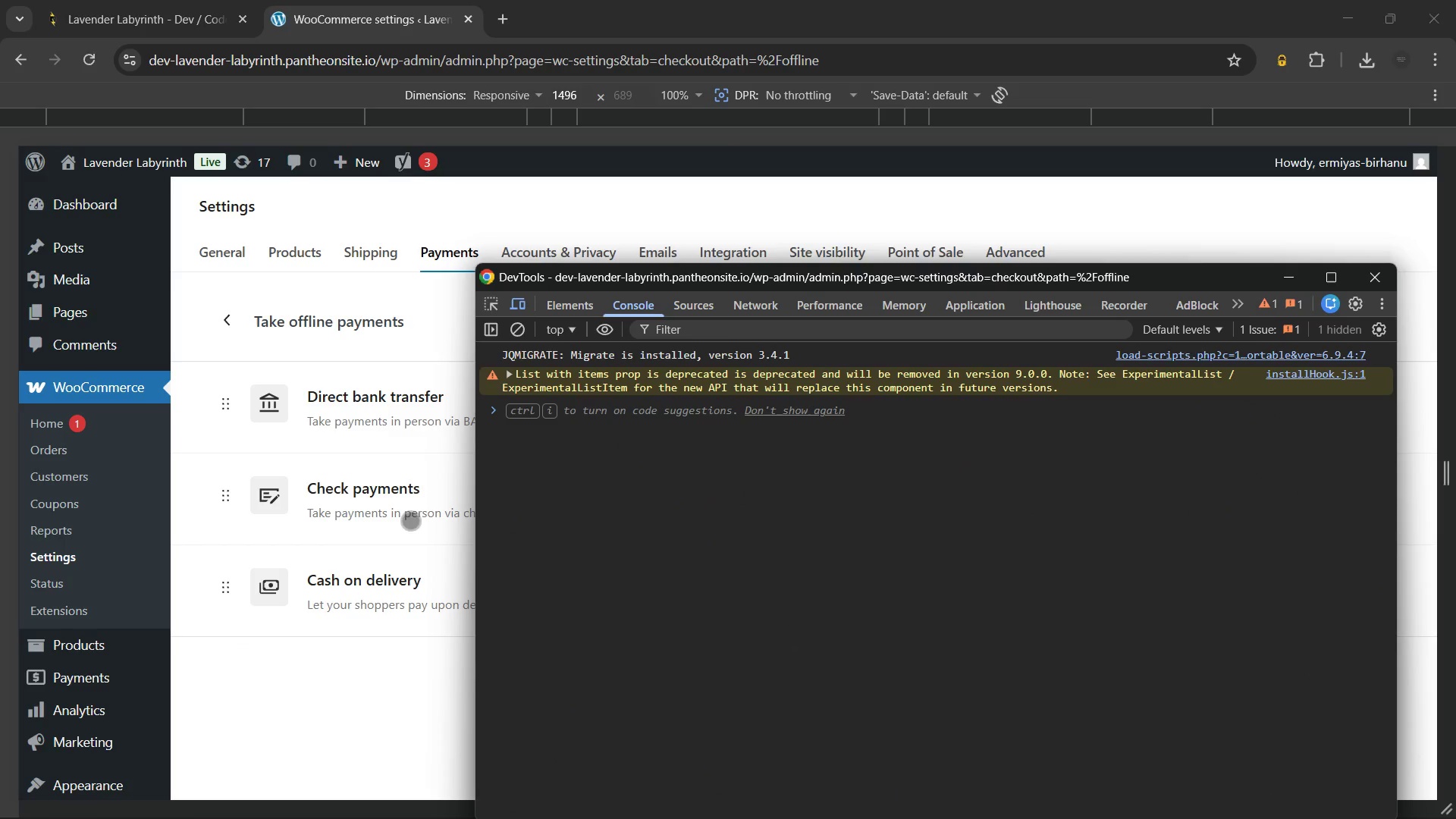 
scroll: coordinate [297, 477], scroll_direction: up, amount: 4.0
 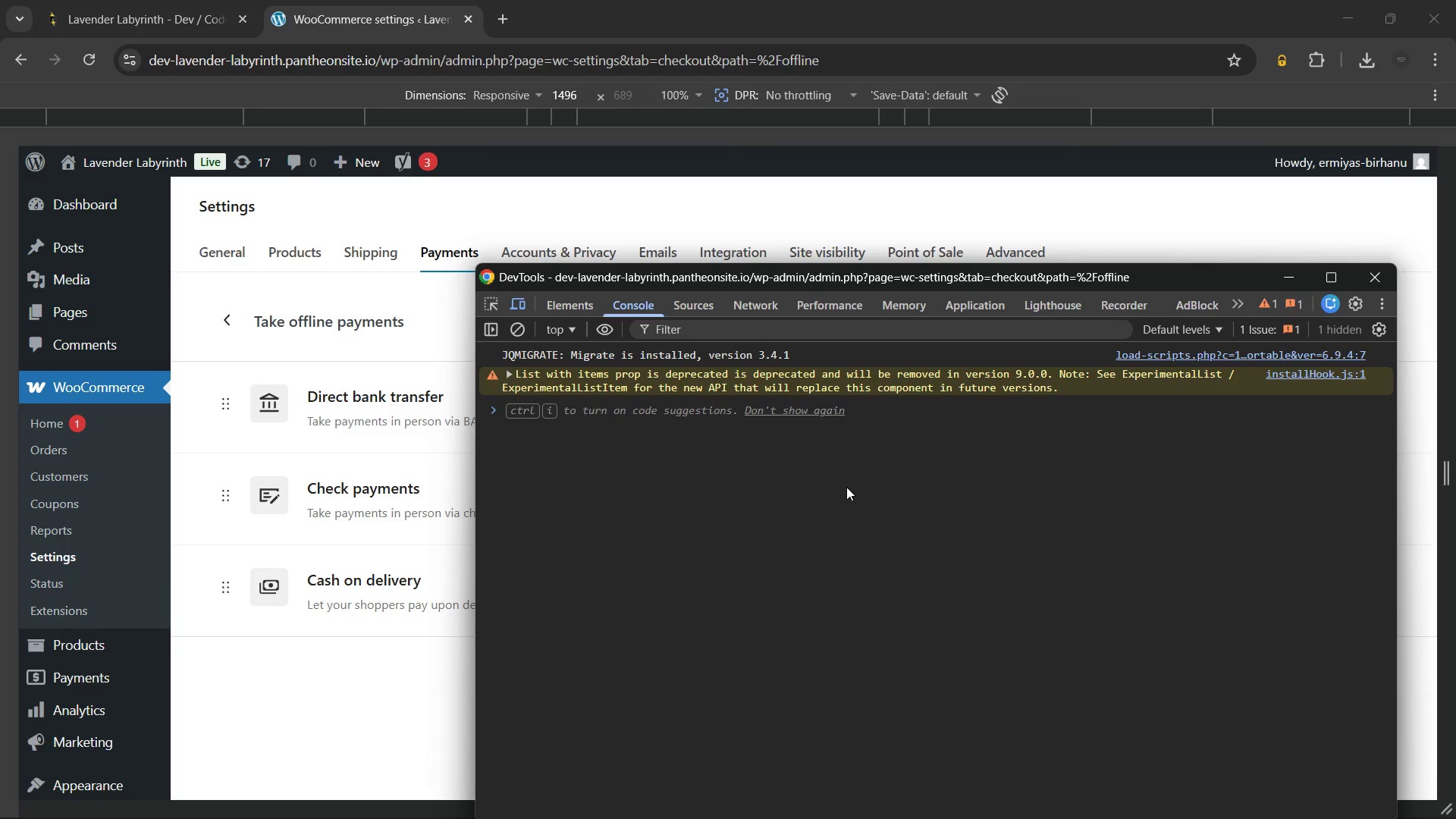 
key(Control+Shift+P)
 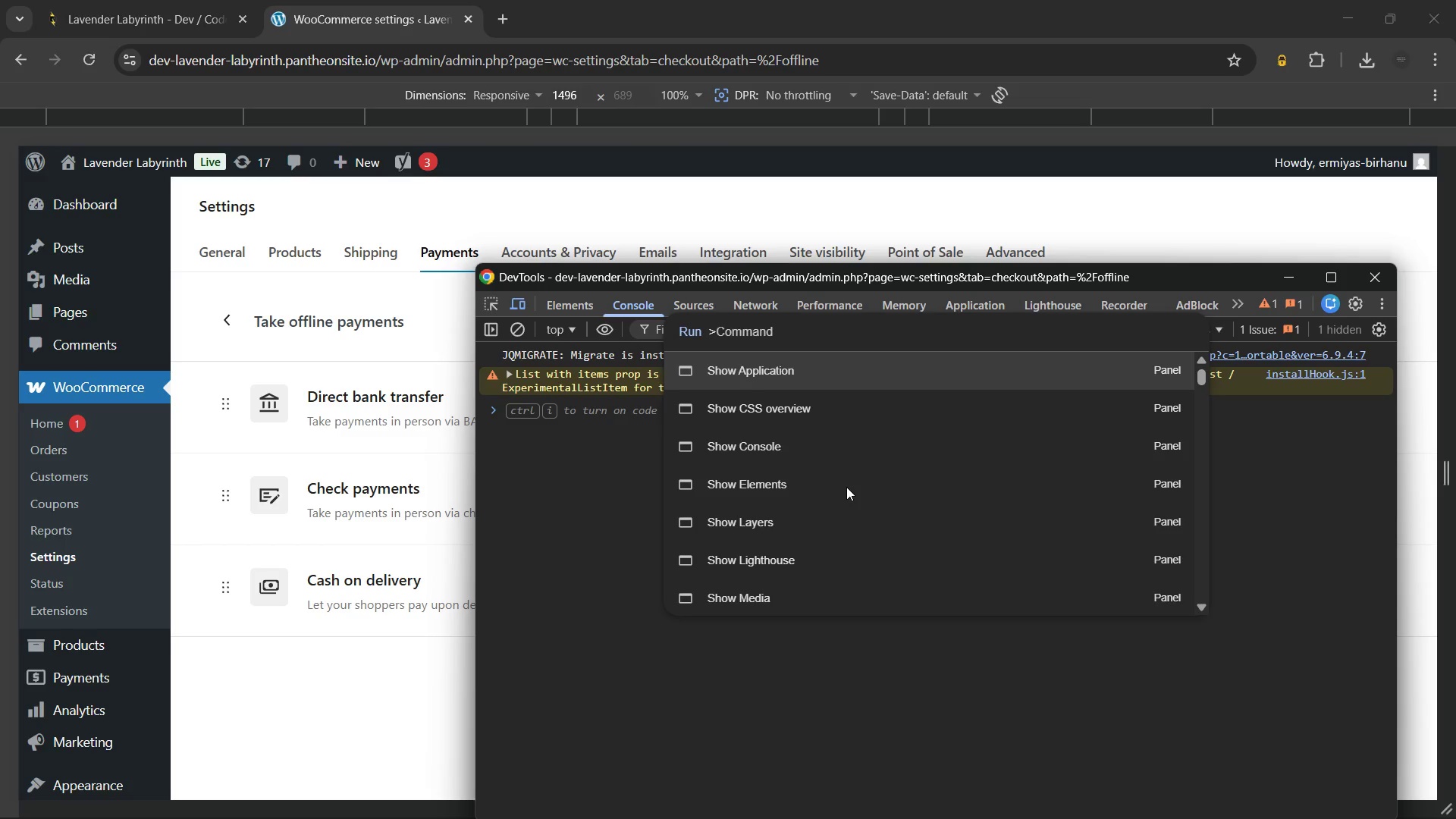 
type(full)
 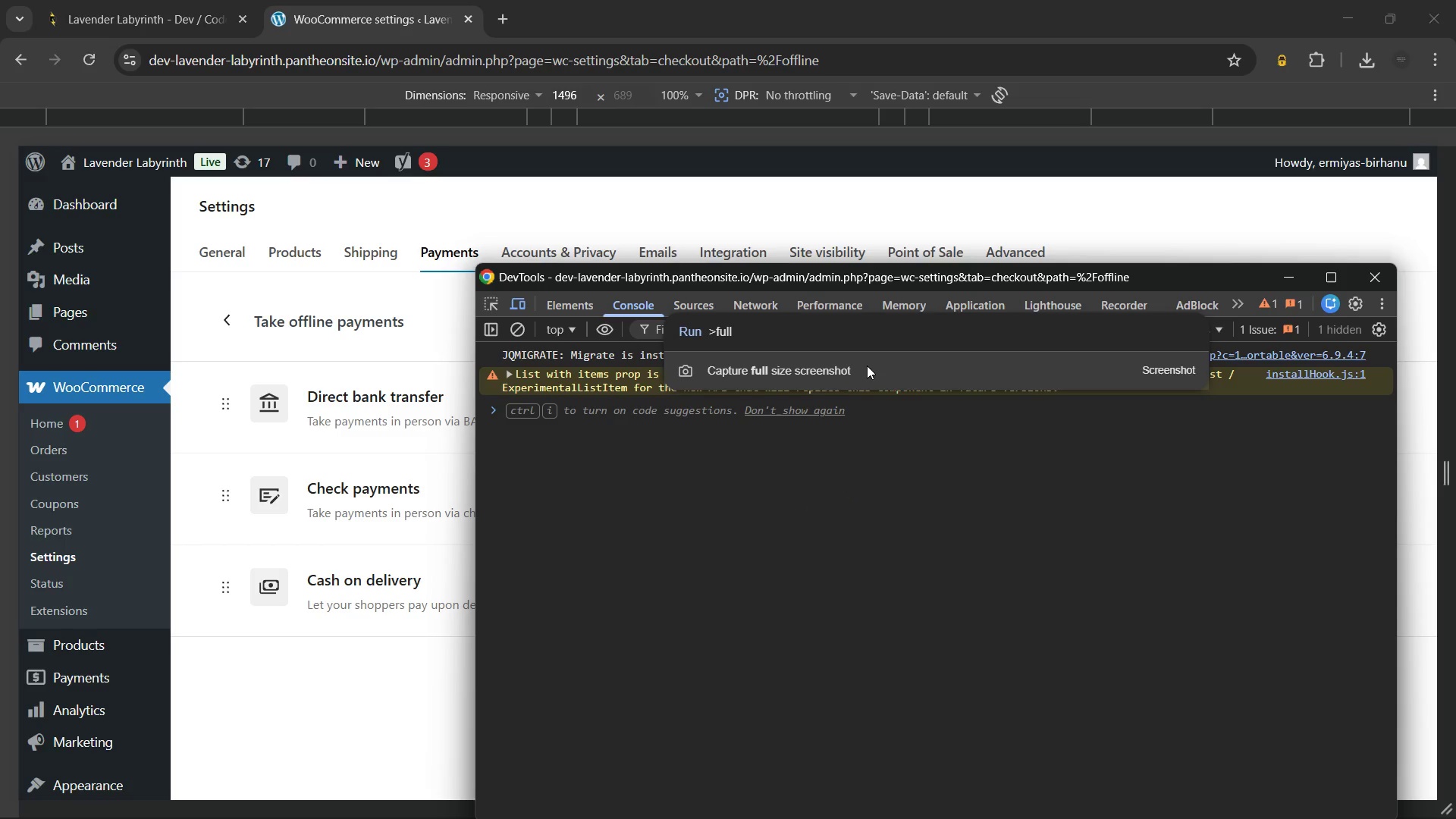 
left_click([867, 366])
 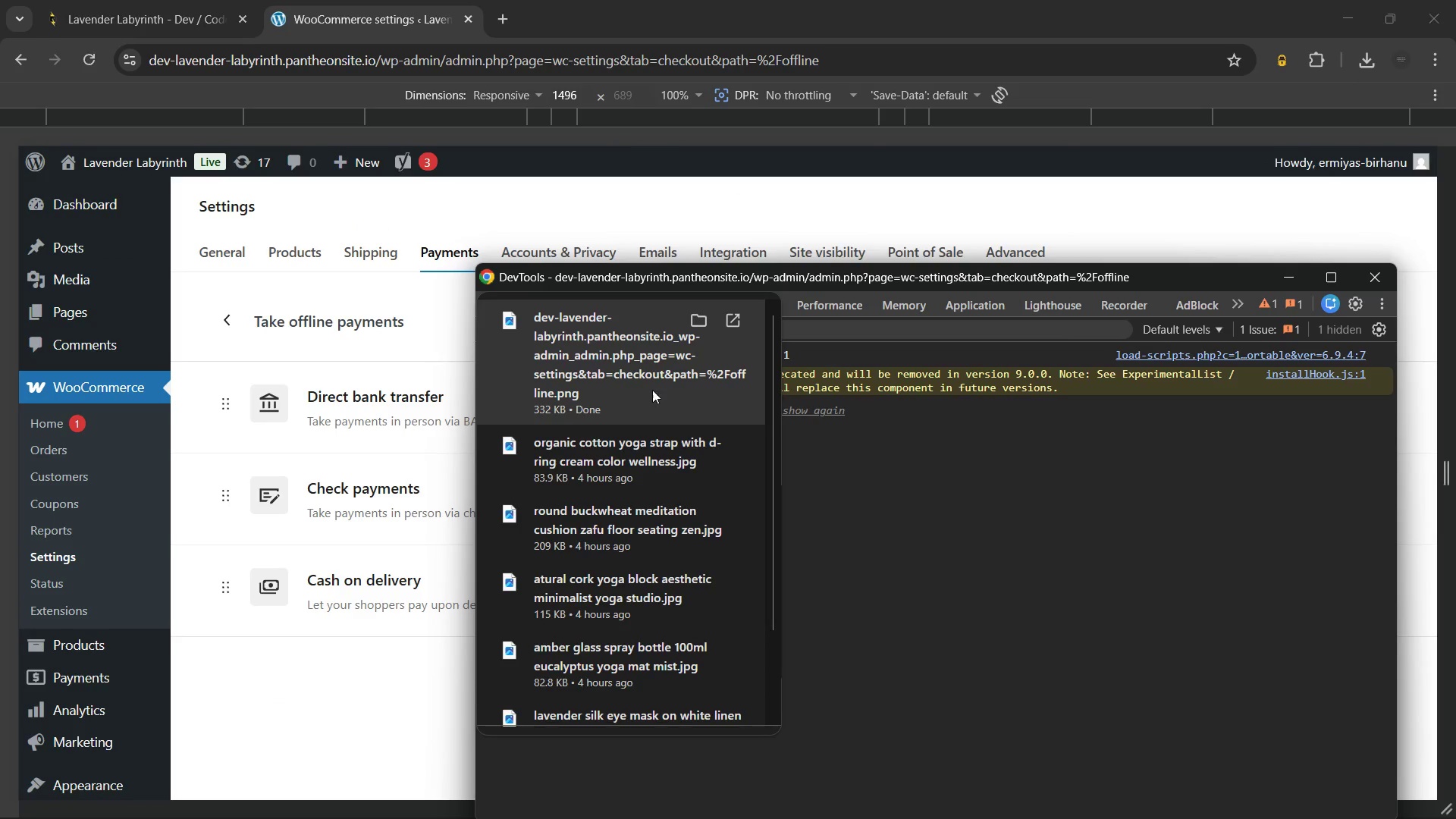 
left_click([731, 318])
 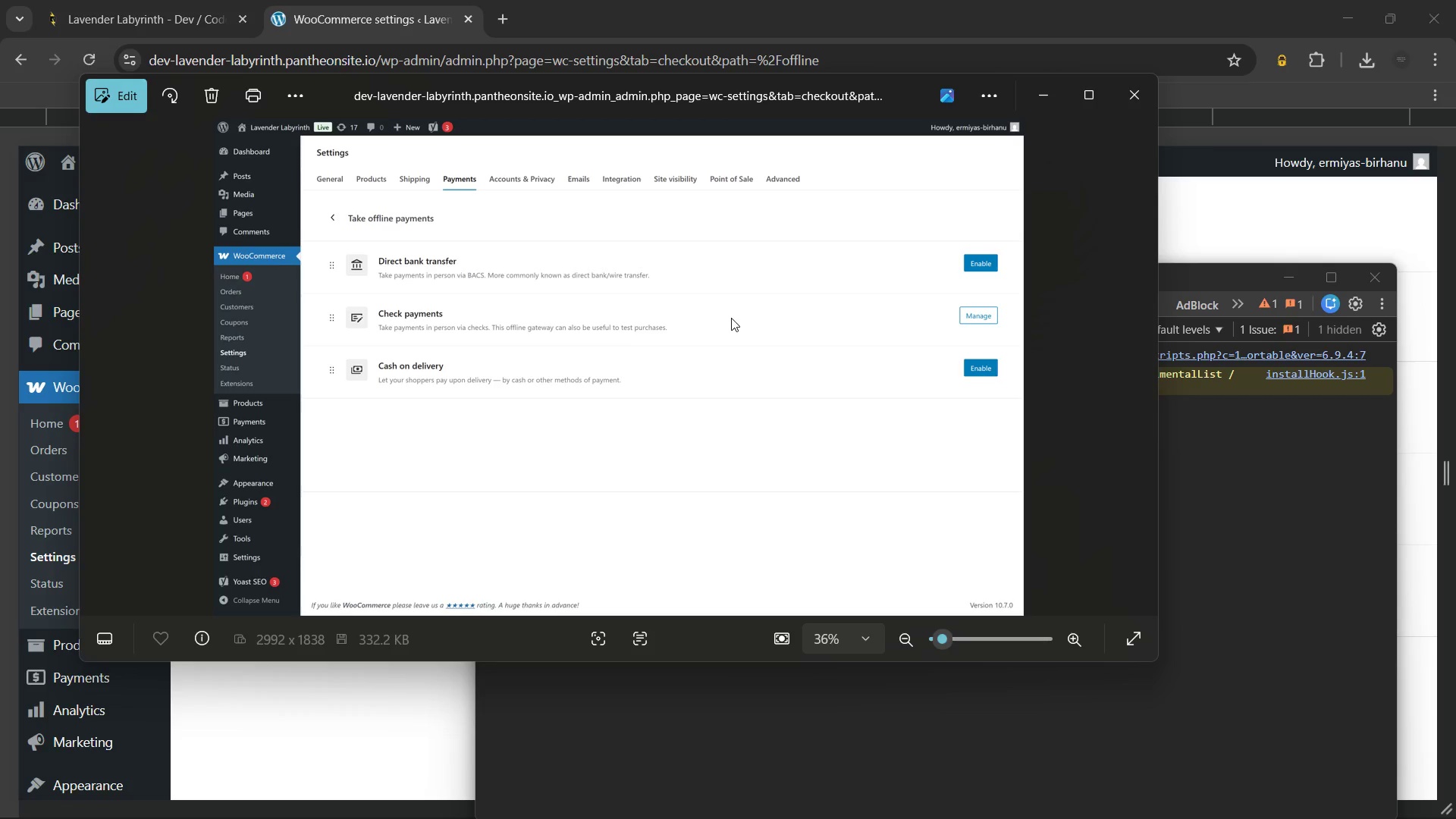 
scroll: coordinate [641, 339], scroll_direction: up, amount: 3.0
 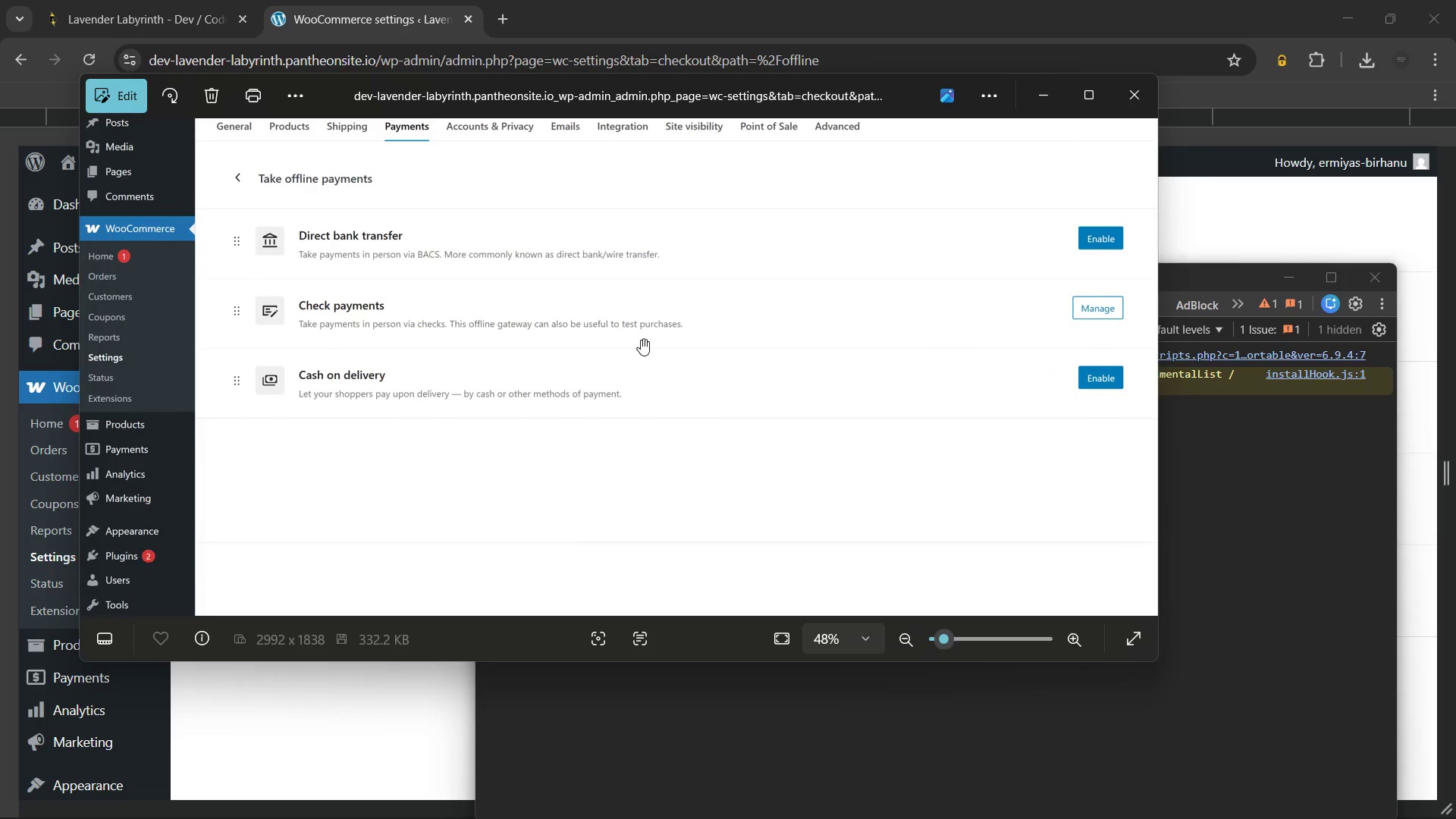 
scroll: coordinate [641, 339], scroll_direction: down, amount: 6.0
 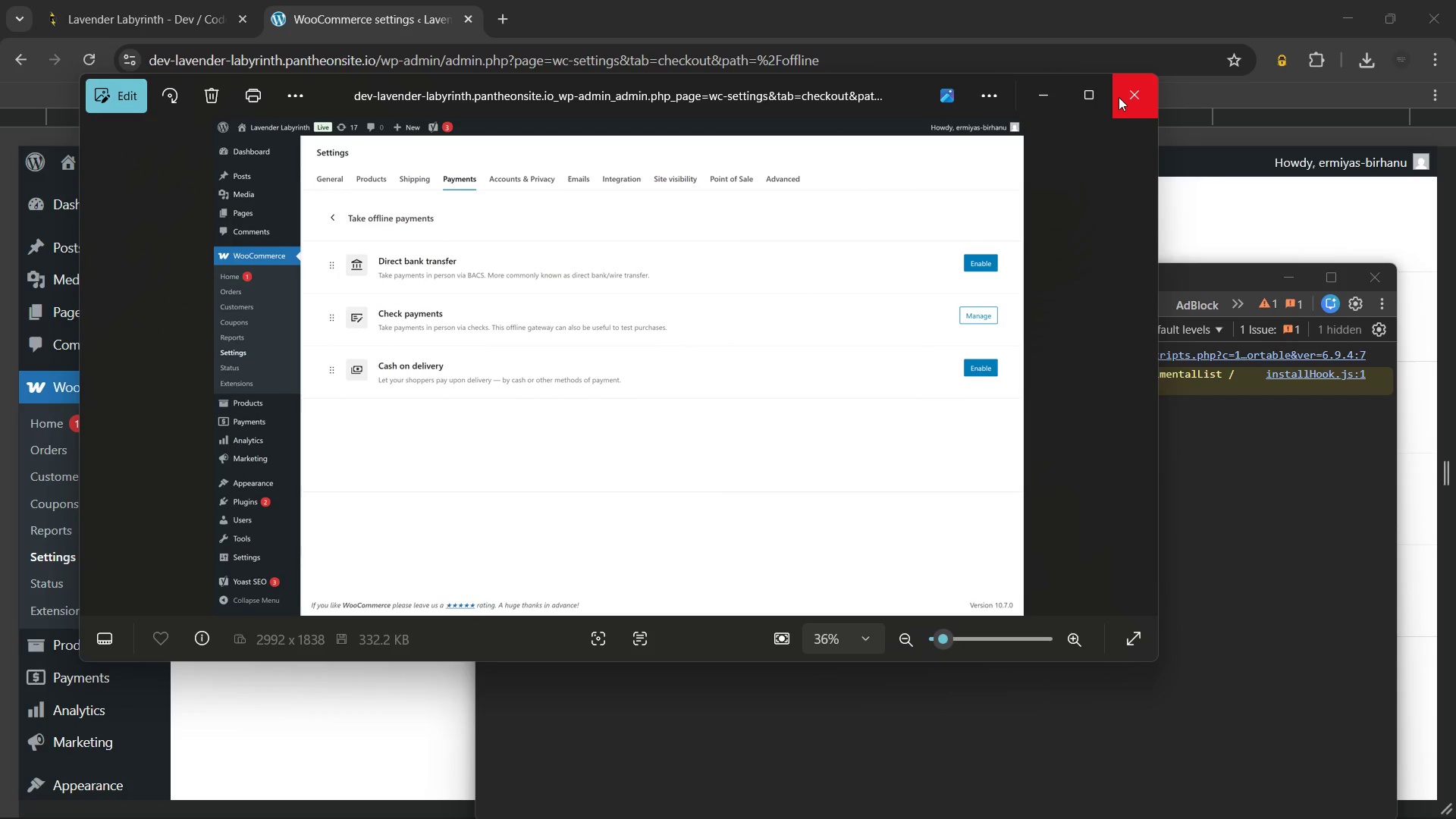 
left_click([1119, 97])
 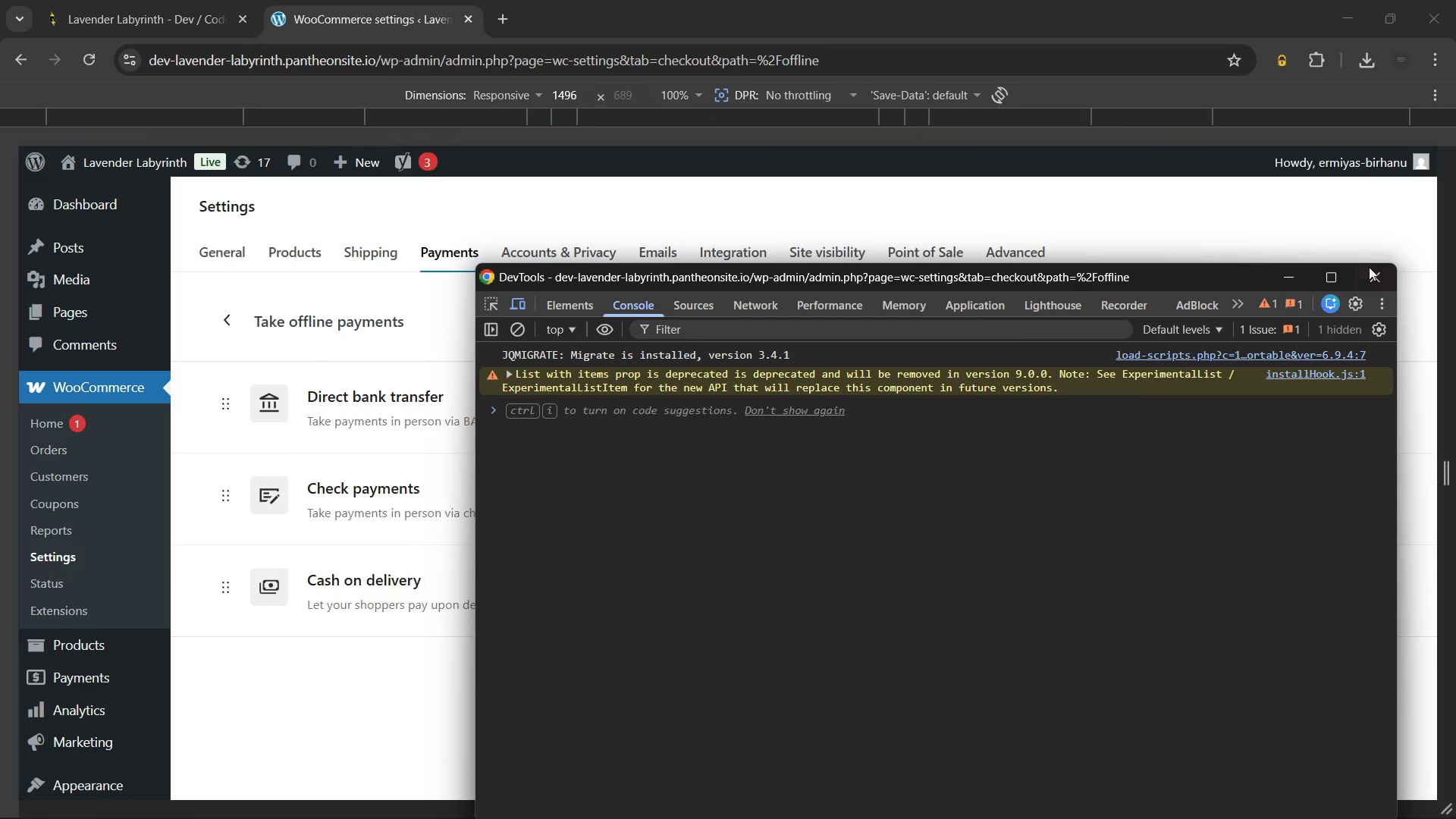 
left_click([1377, 278])
 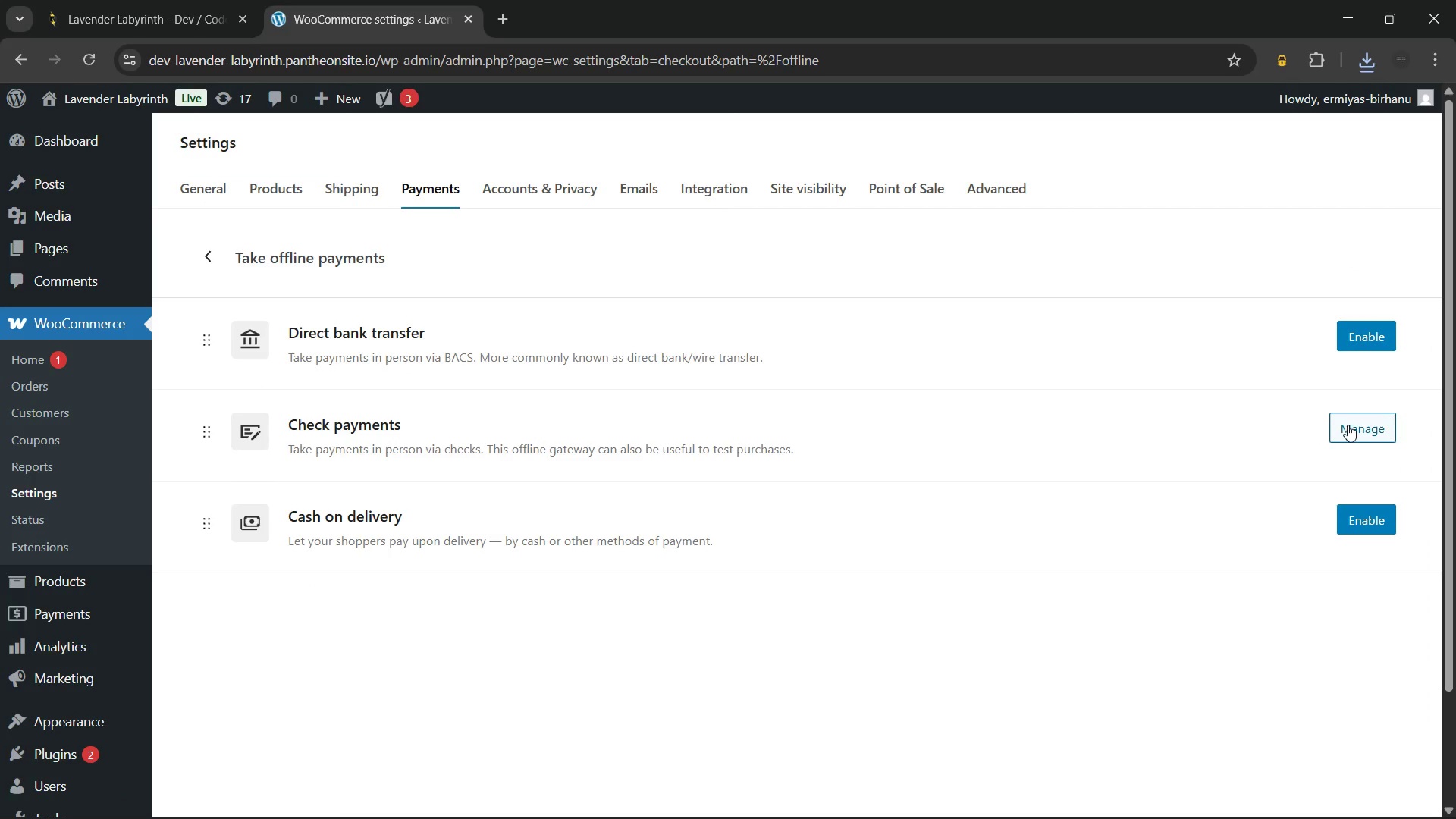 
left_click([1348, 425])
 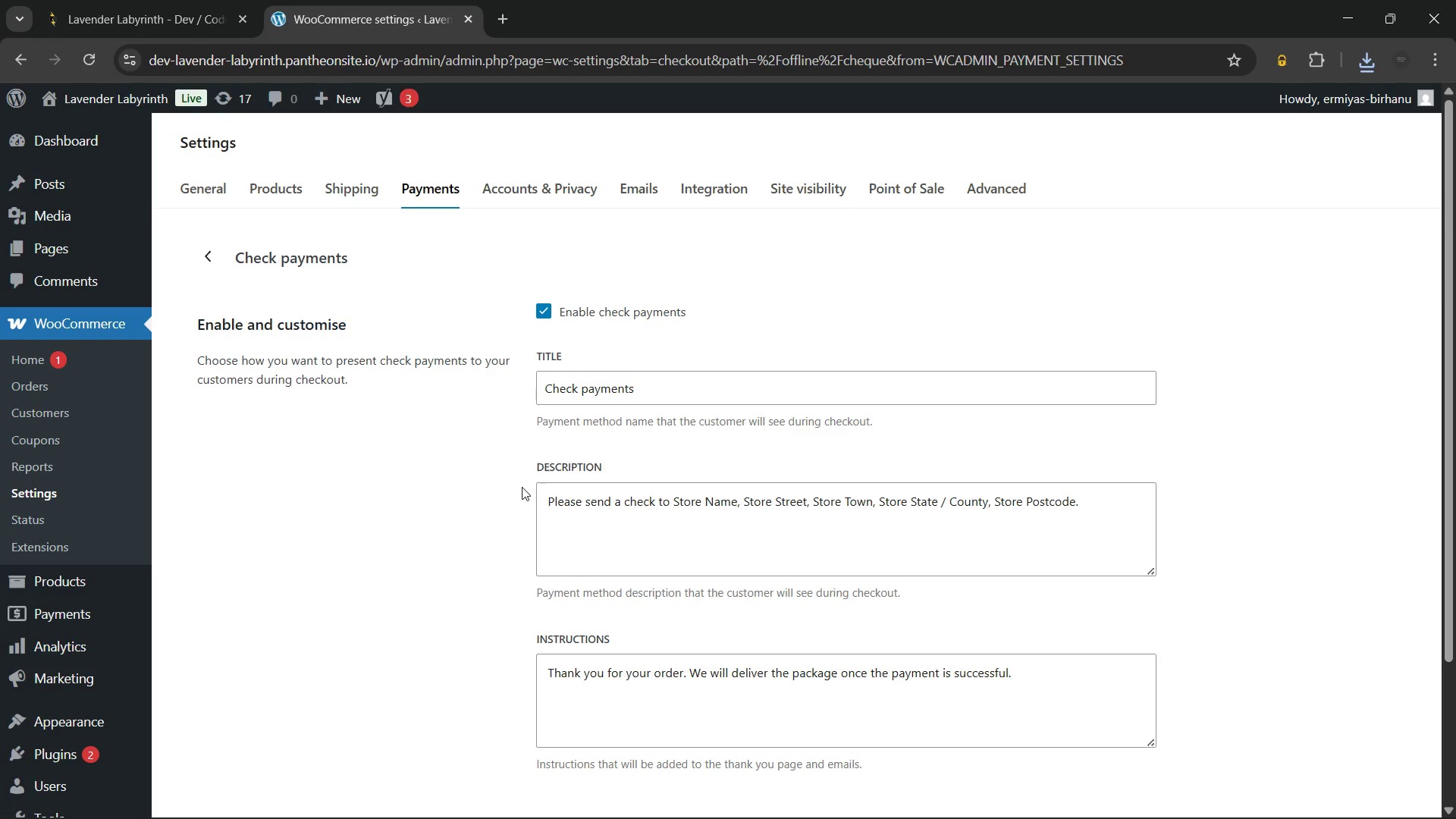 
wait(7.64)
 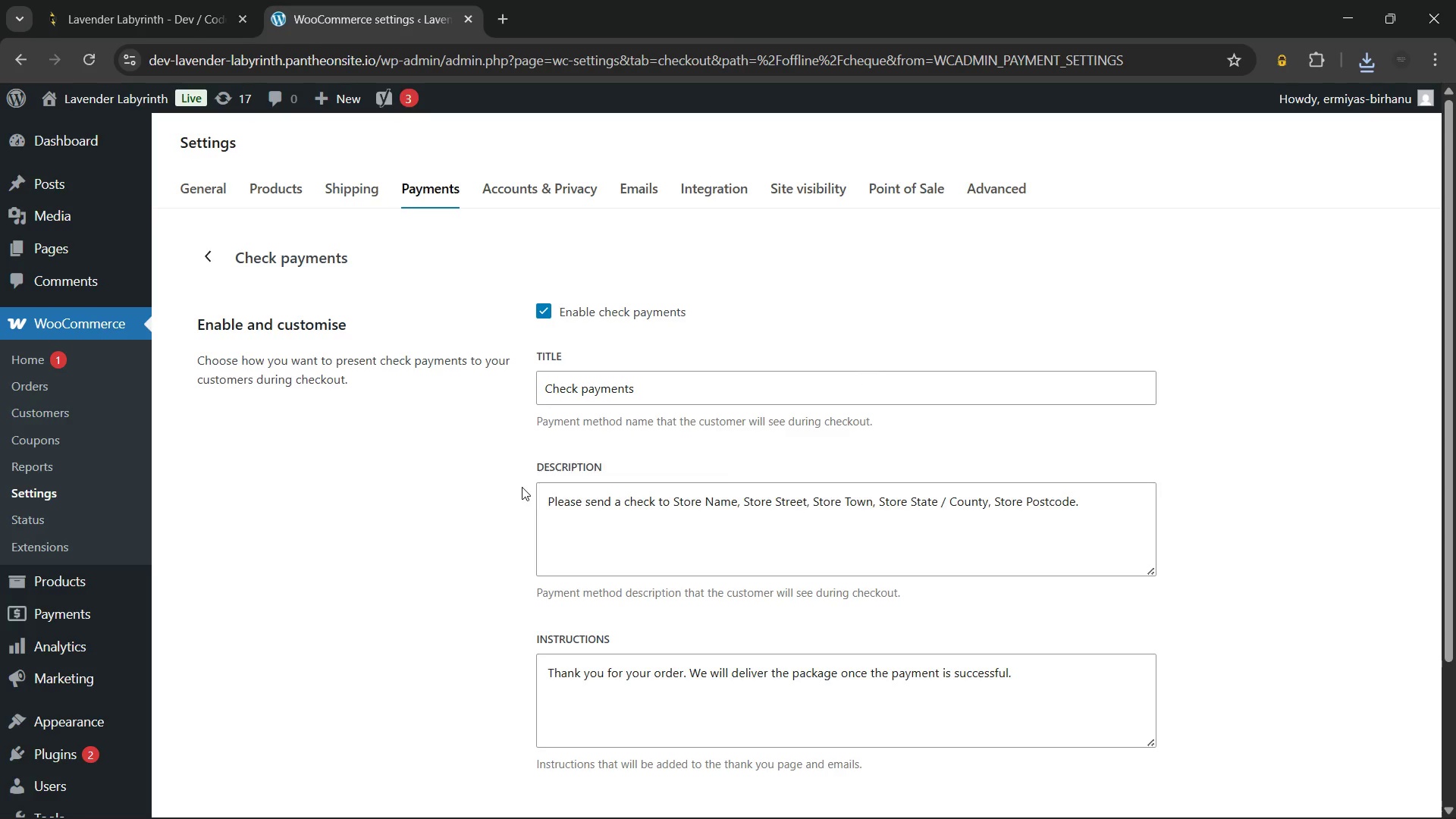 
right_click([375, 439])
 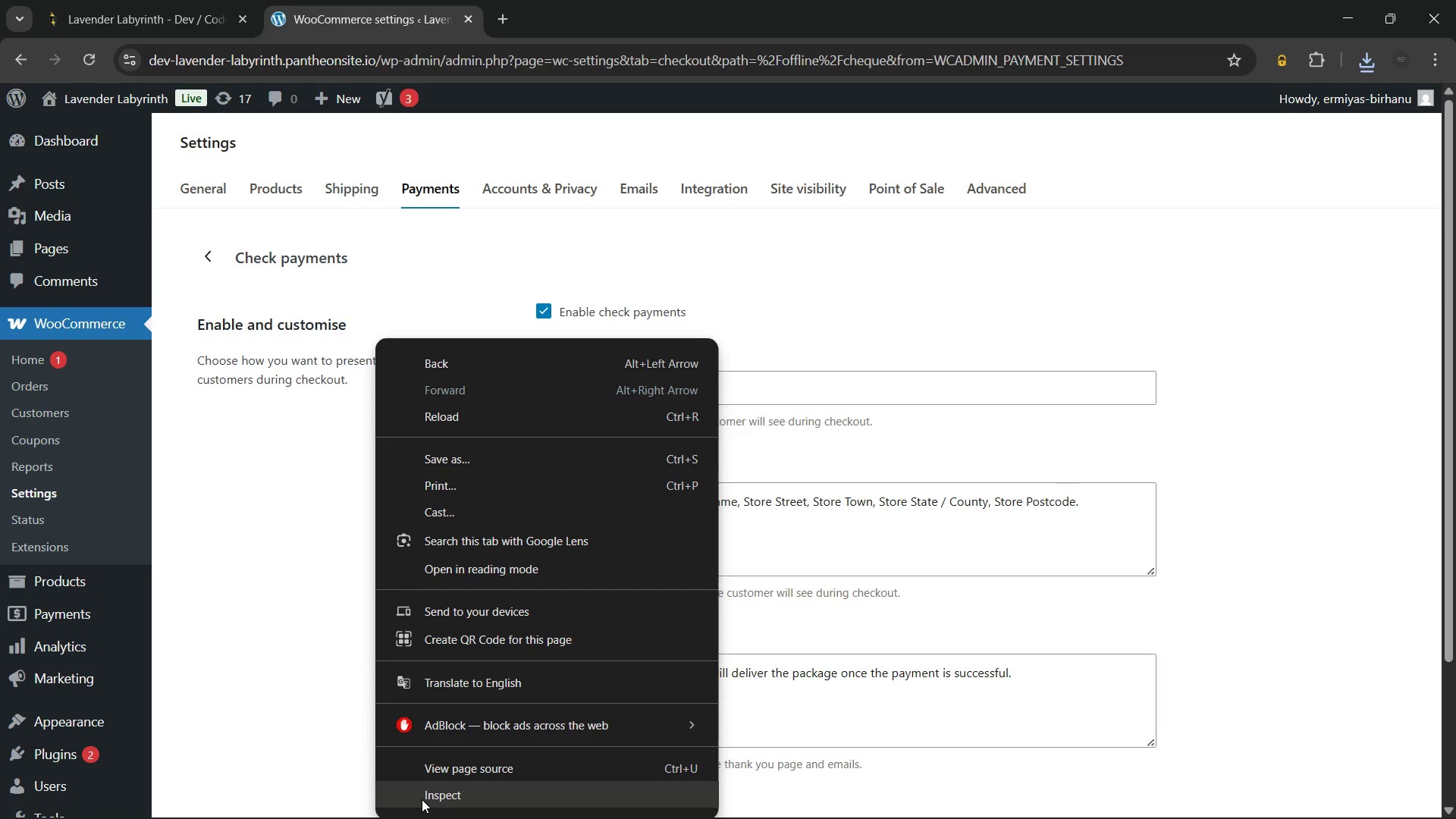 
left_click([422, 799])
 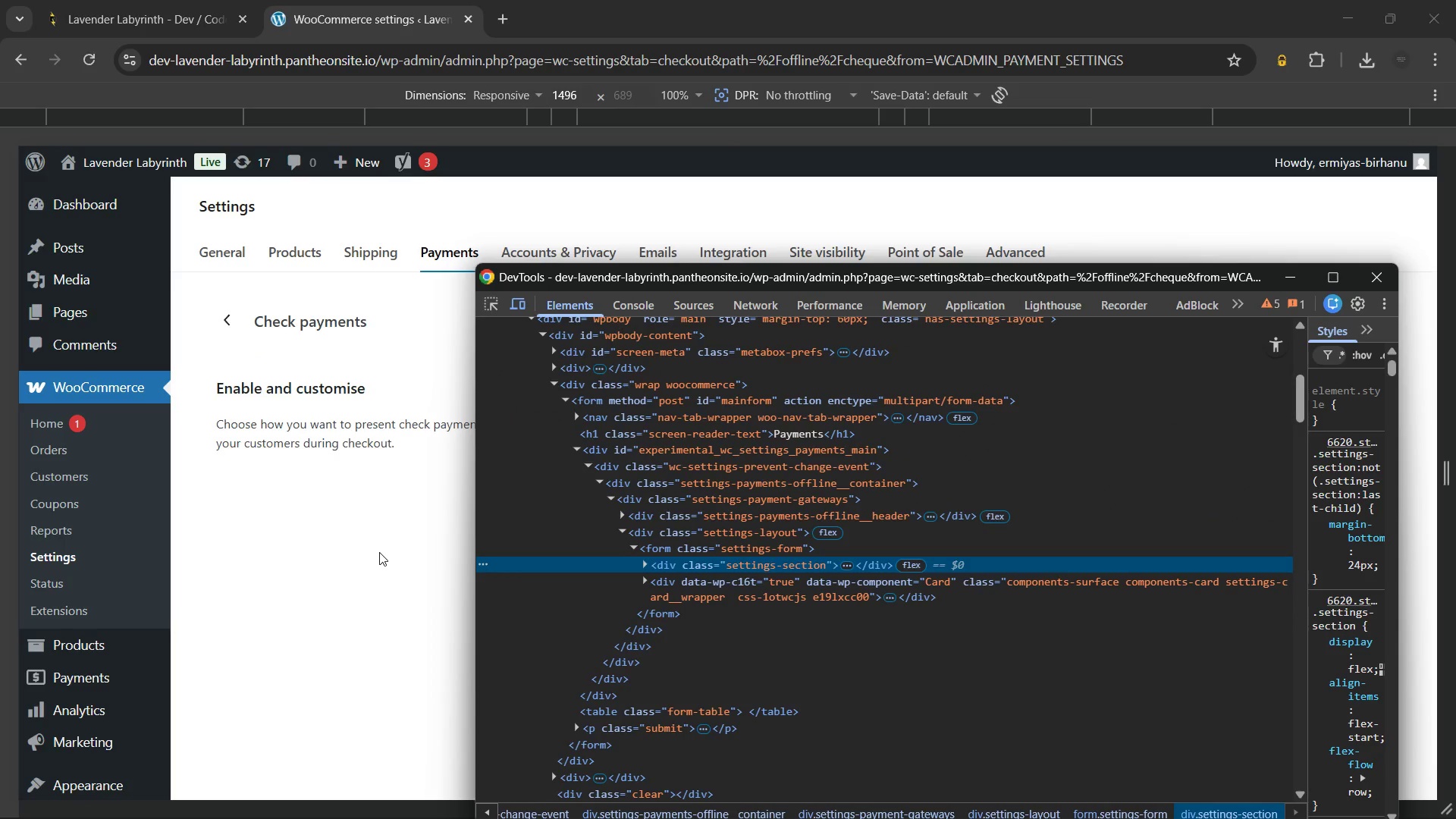 
wait(35.89)
 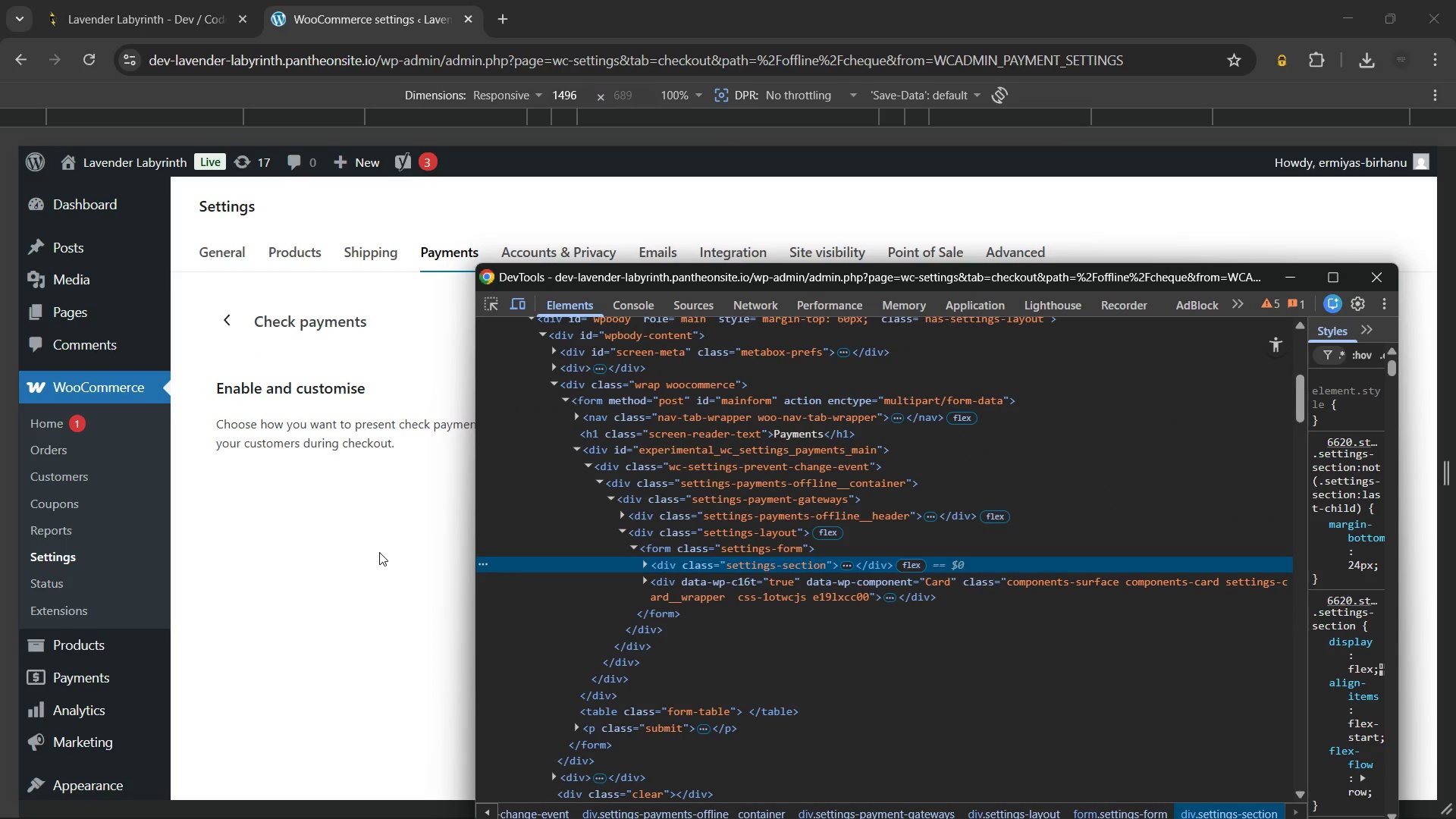 
left_click([628, 301])
 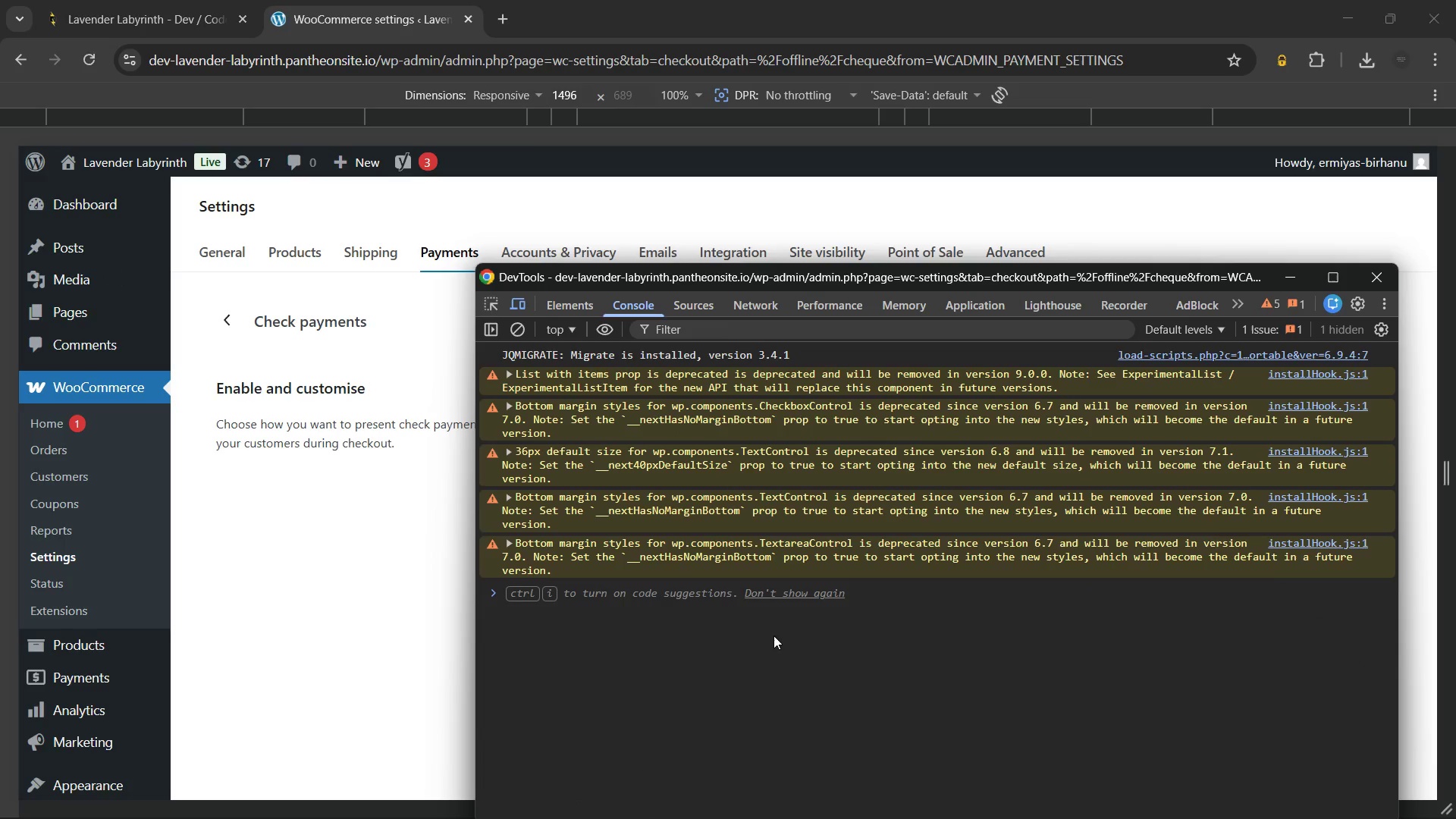 
left_click([774, 647])
 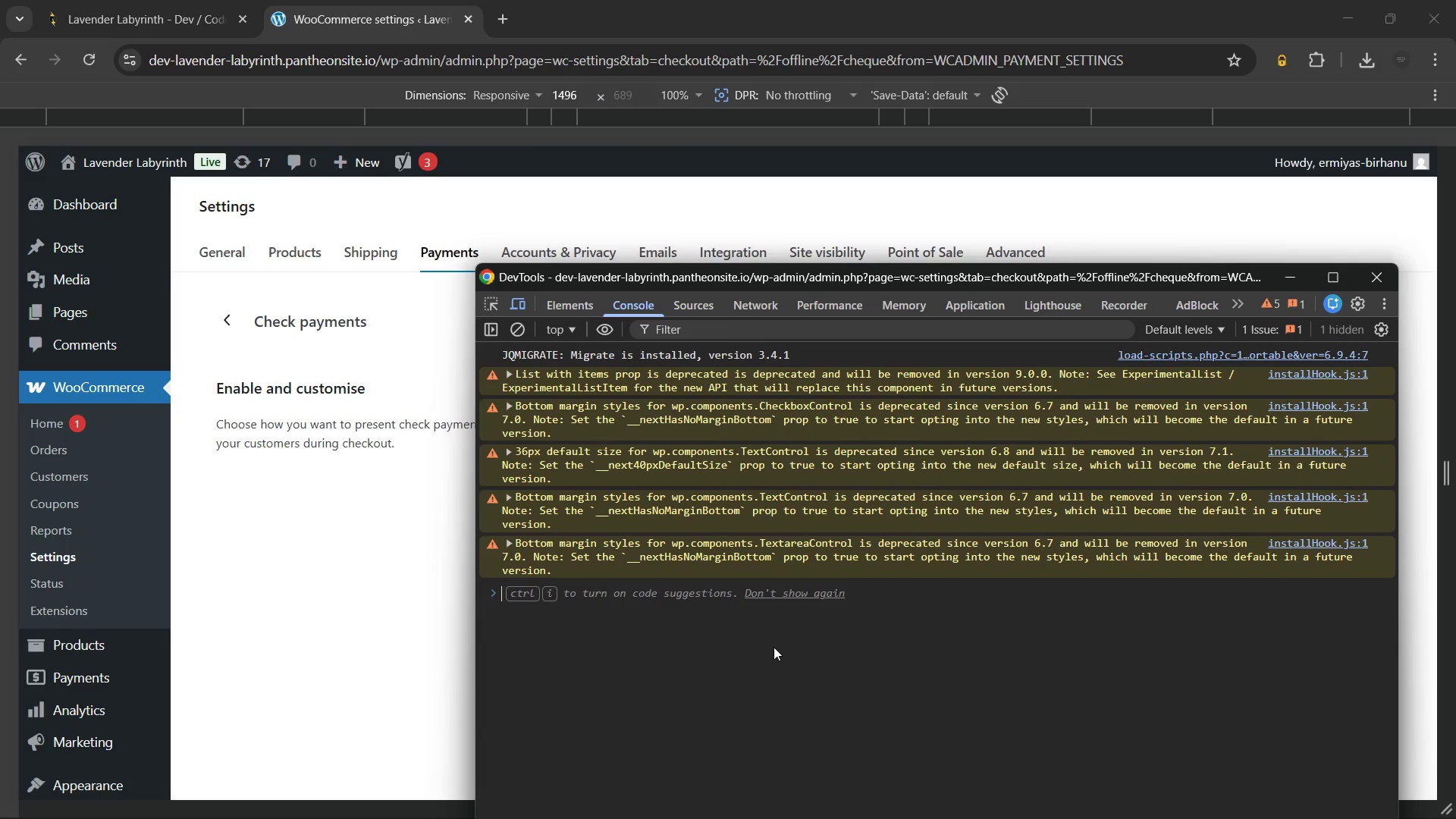 
key(Control+Shift+P)
 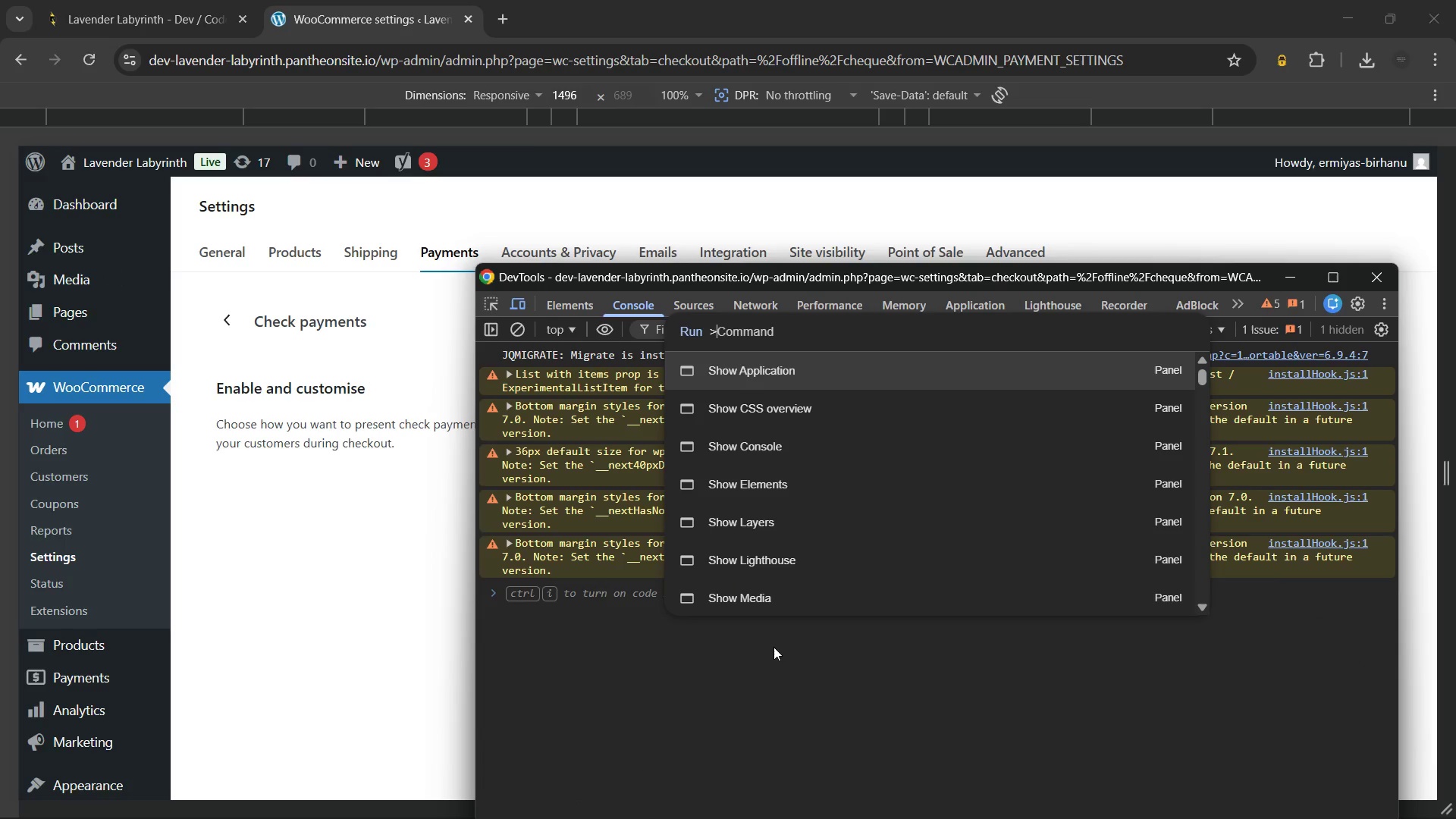 
type(ful)
 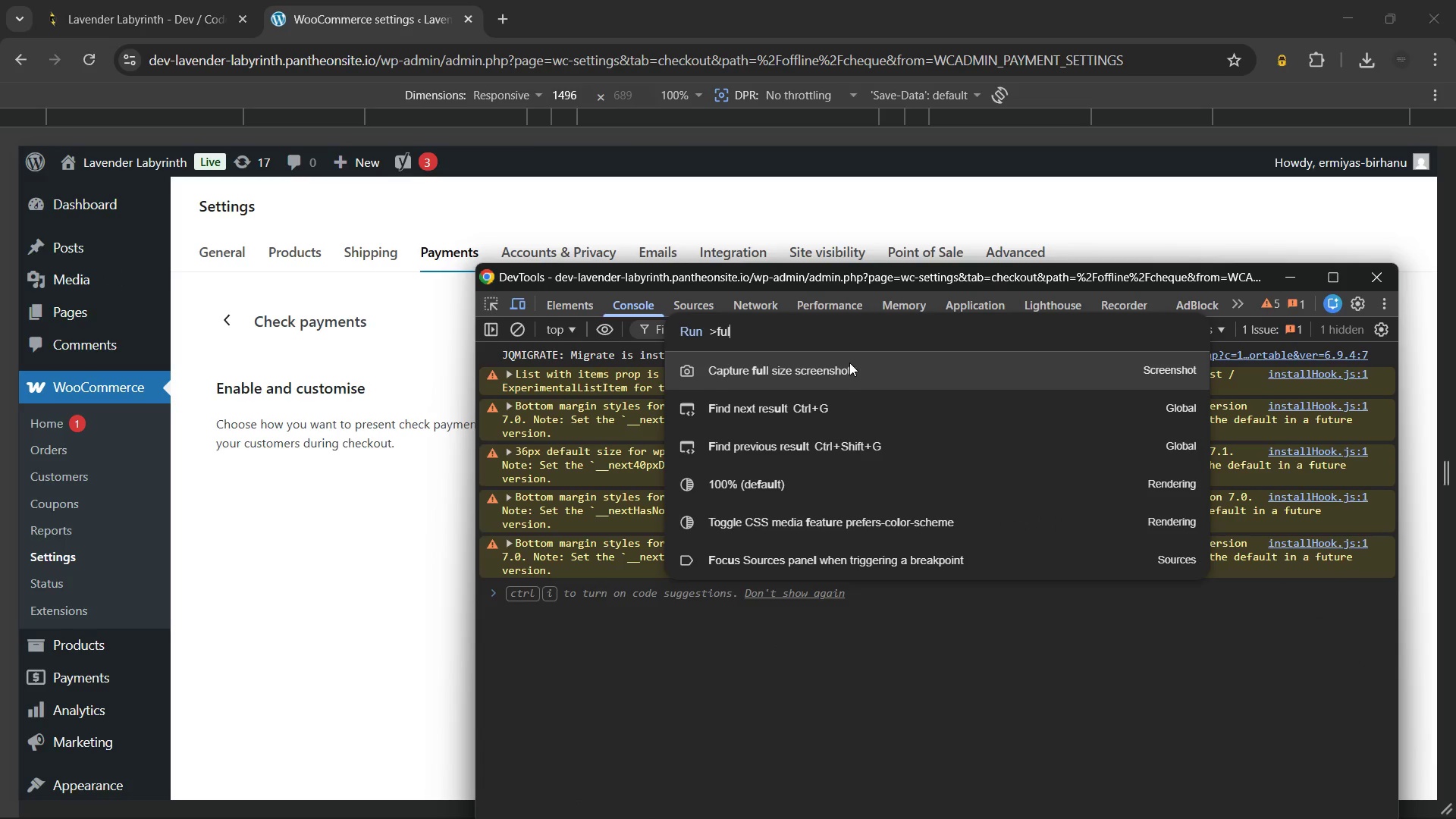 
left_click([847, 366])
 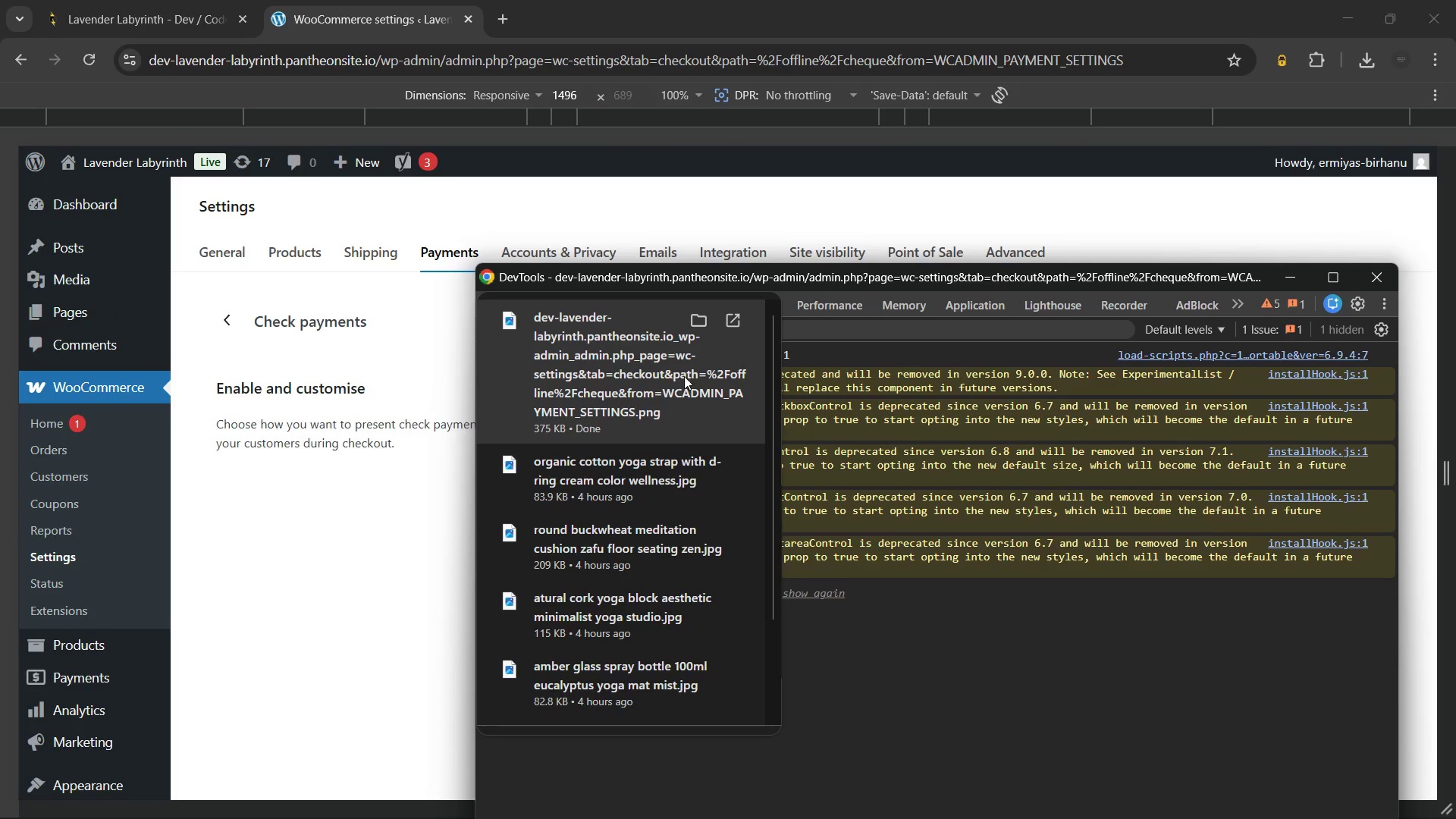 
left_click([735, 320])
 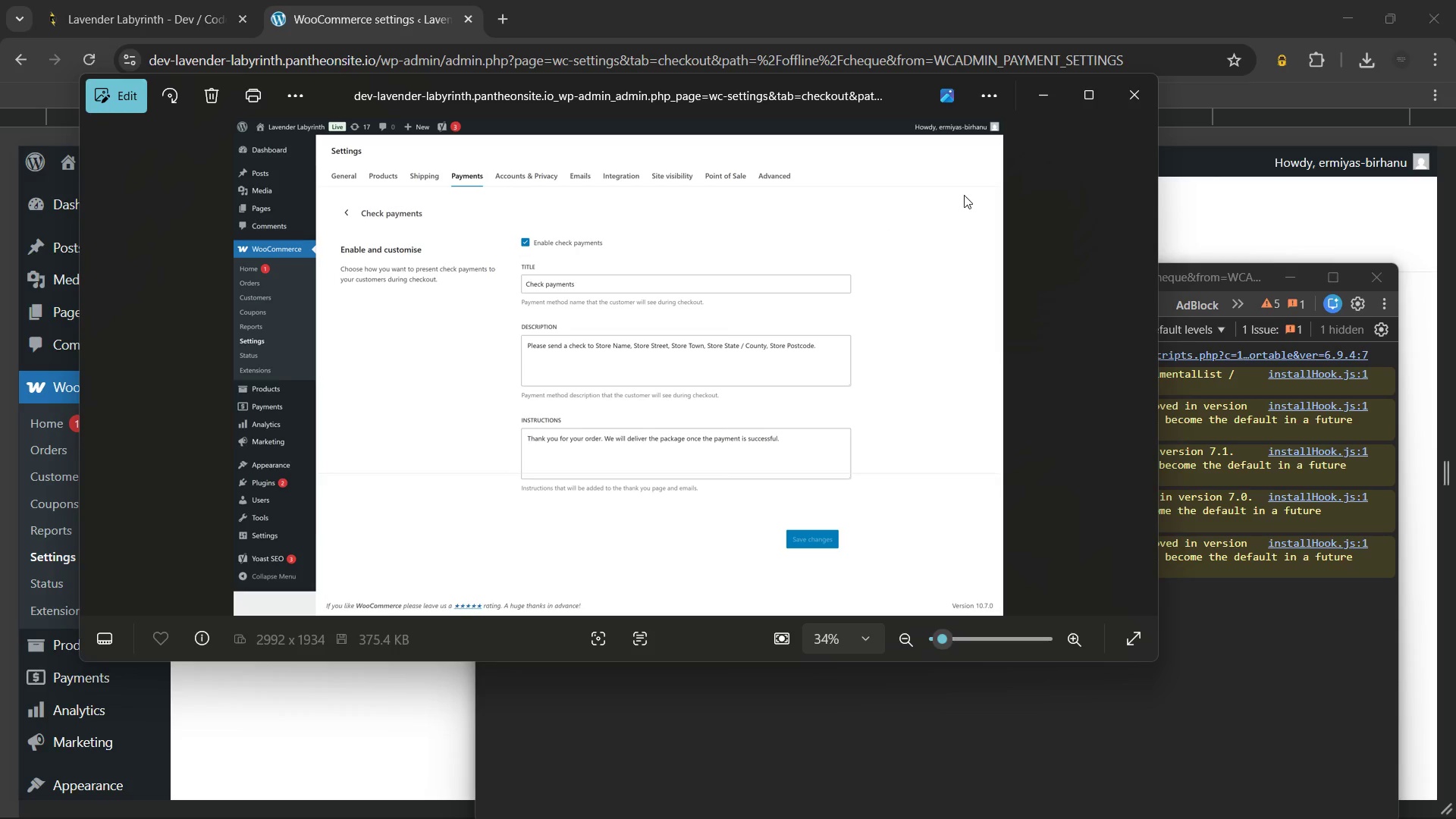 
left_click([1123, 95])
 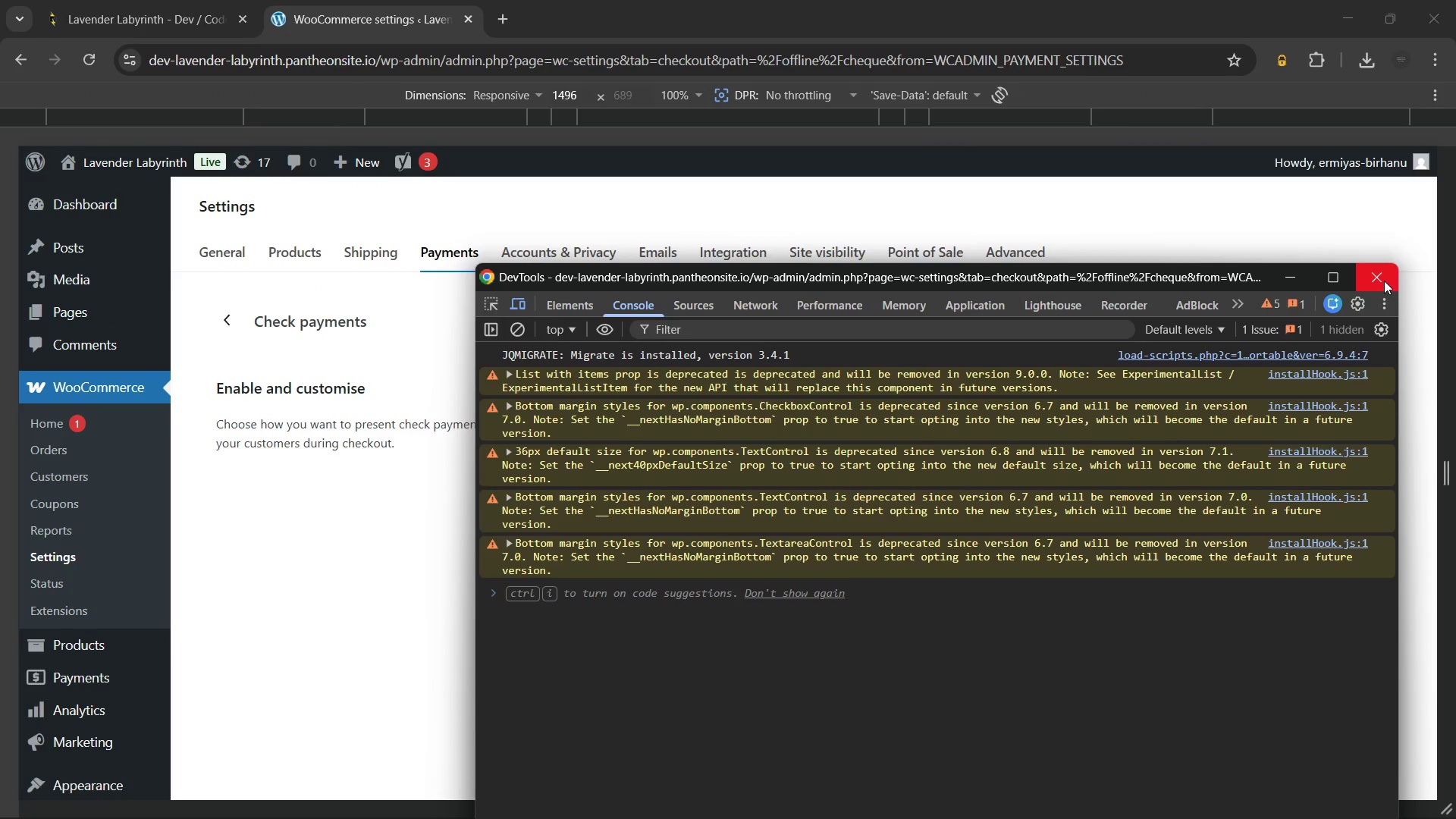 
left_click([1384, 279])
 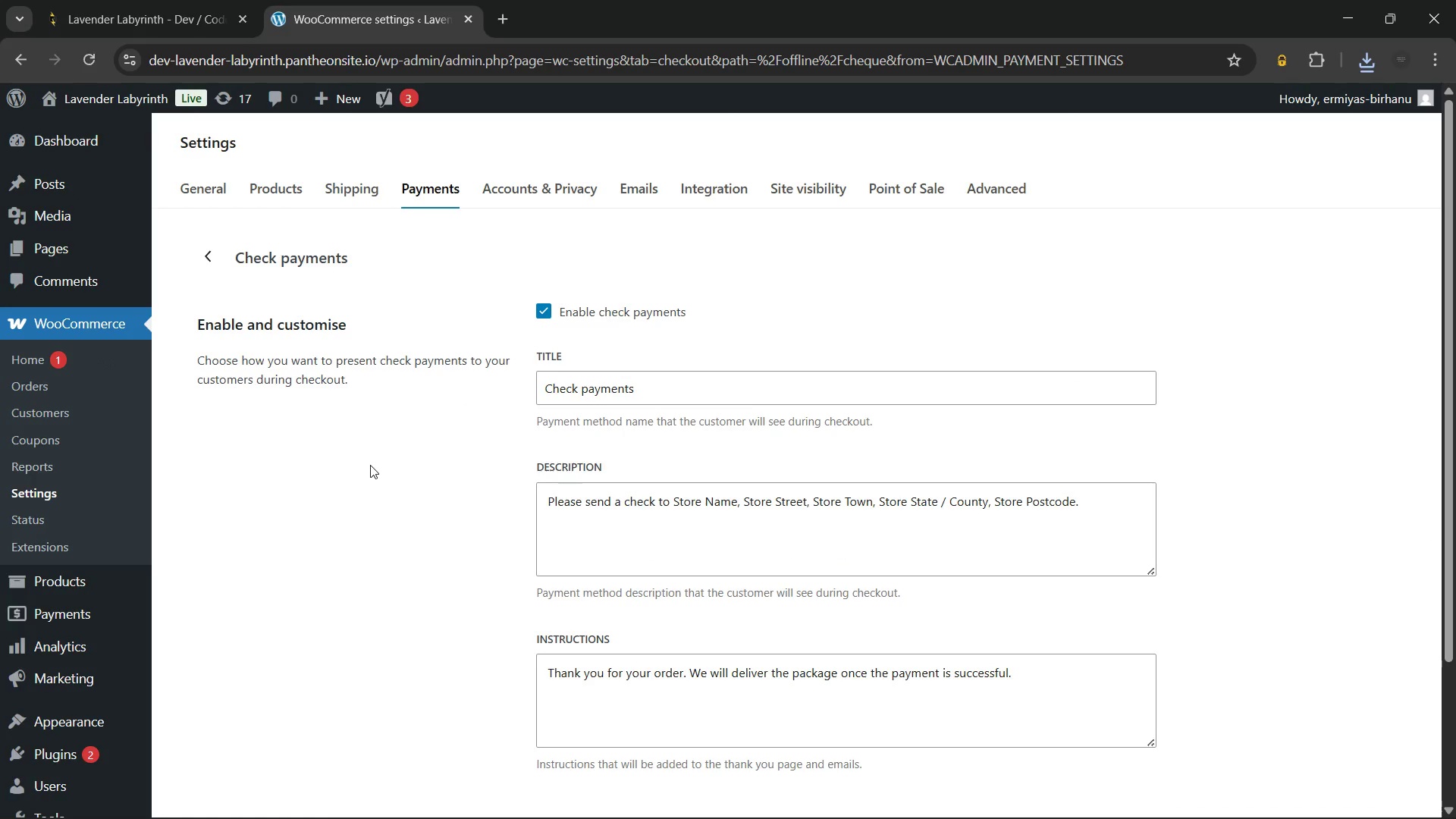 
wait(41.38)
 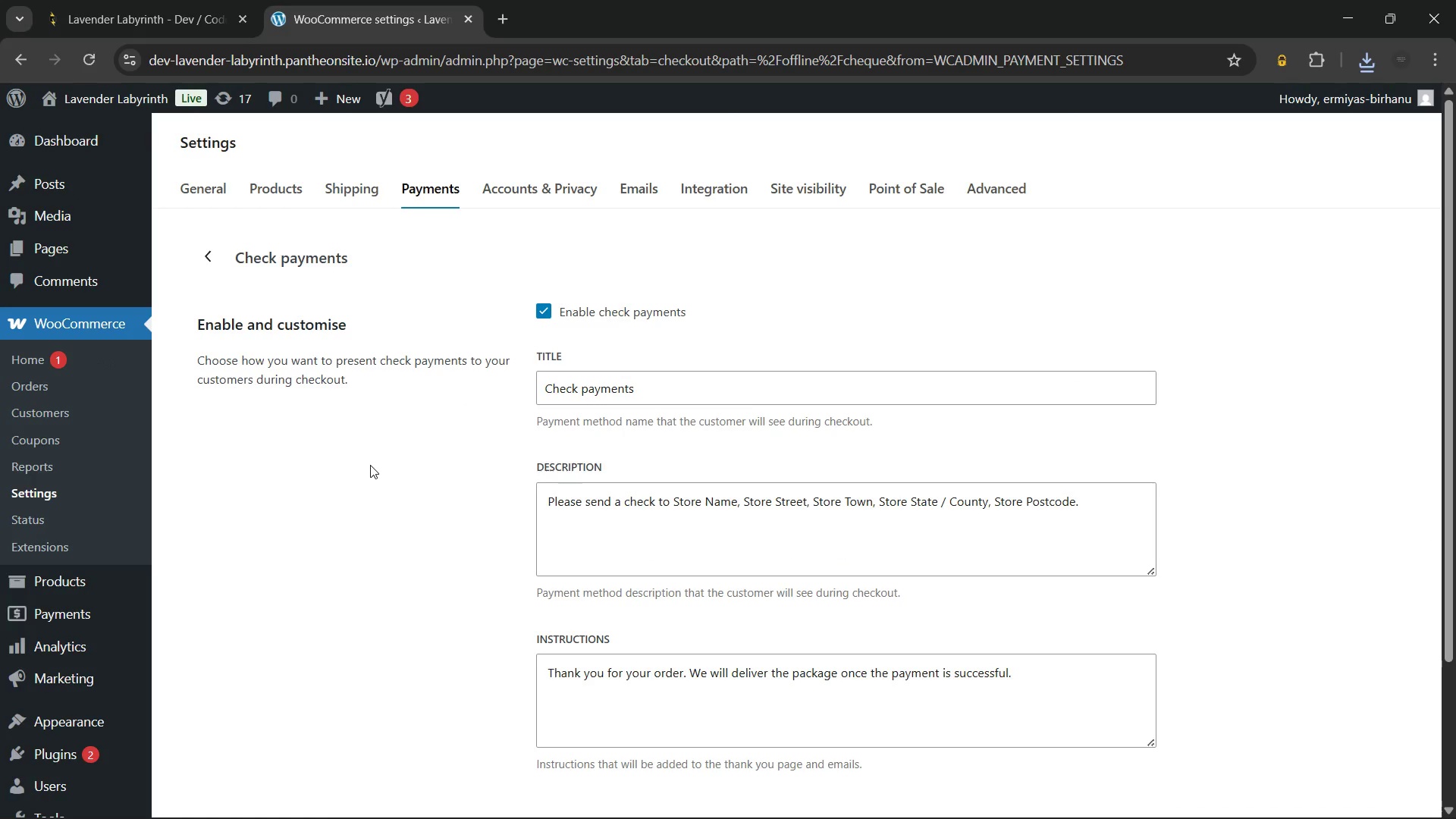 
left_click([119, 103])
 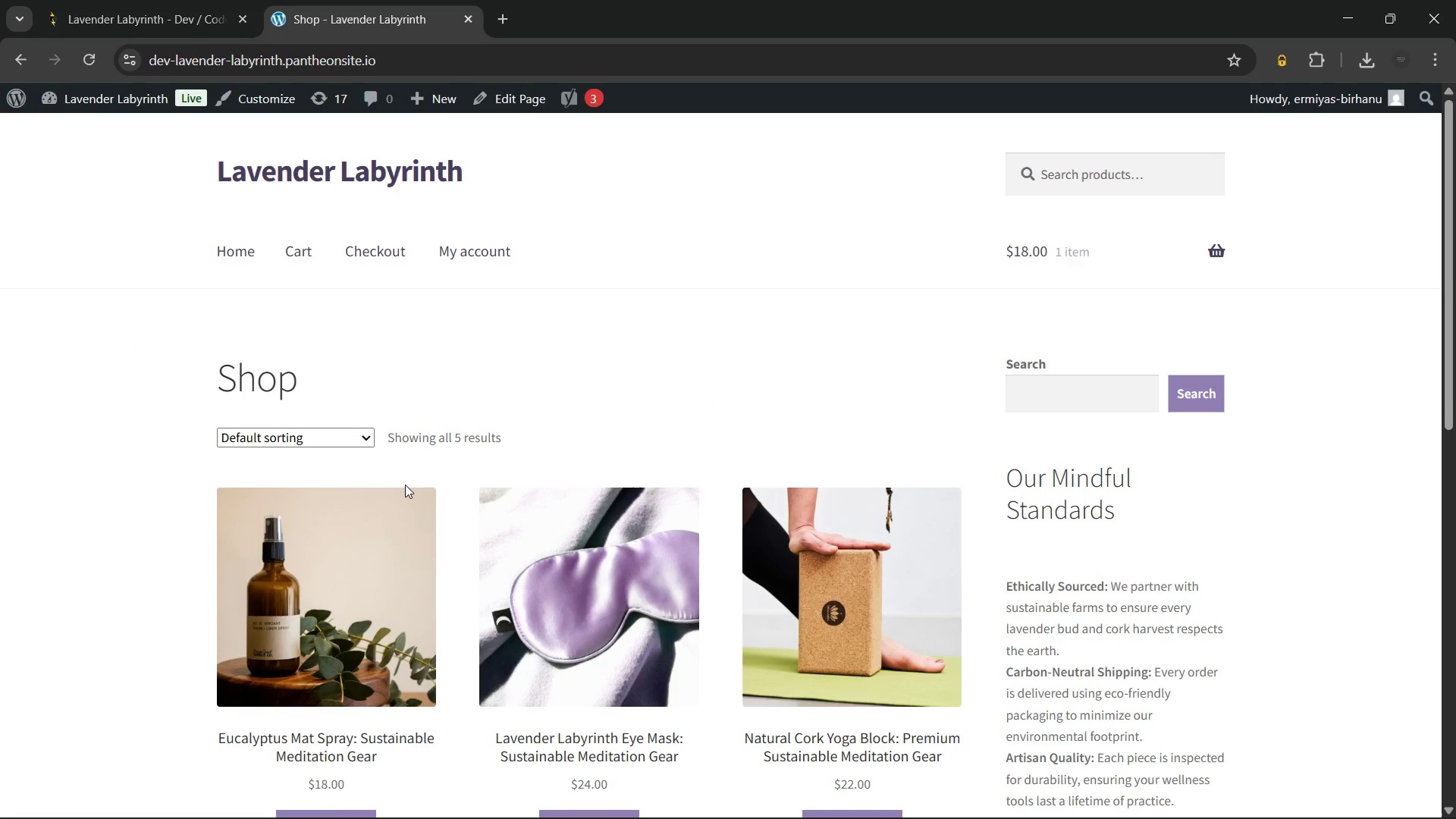 
wait(22.48)
 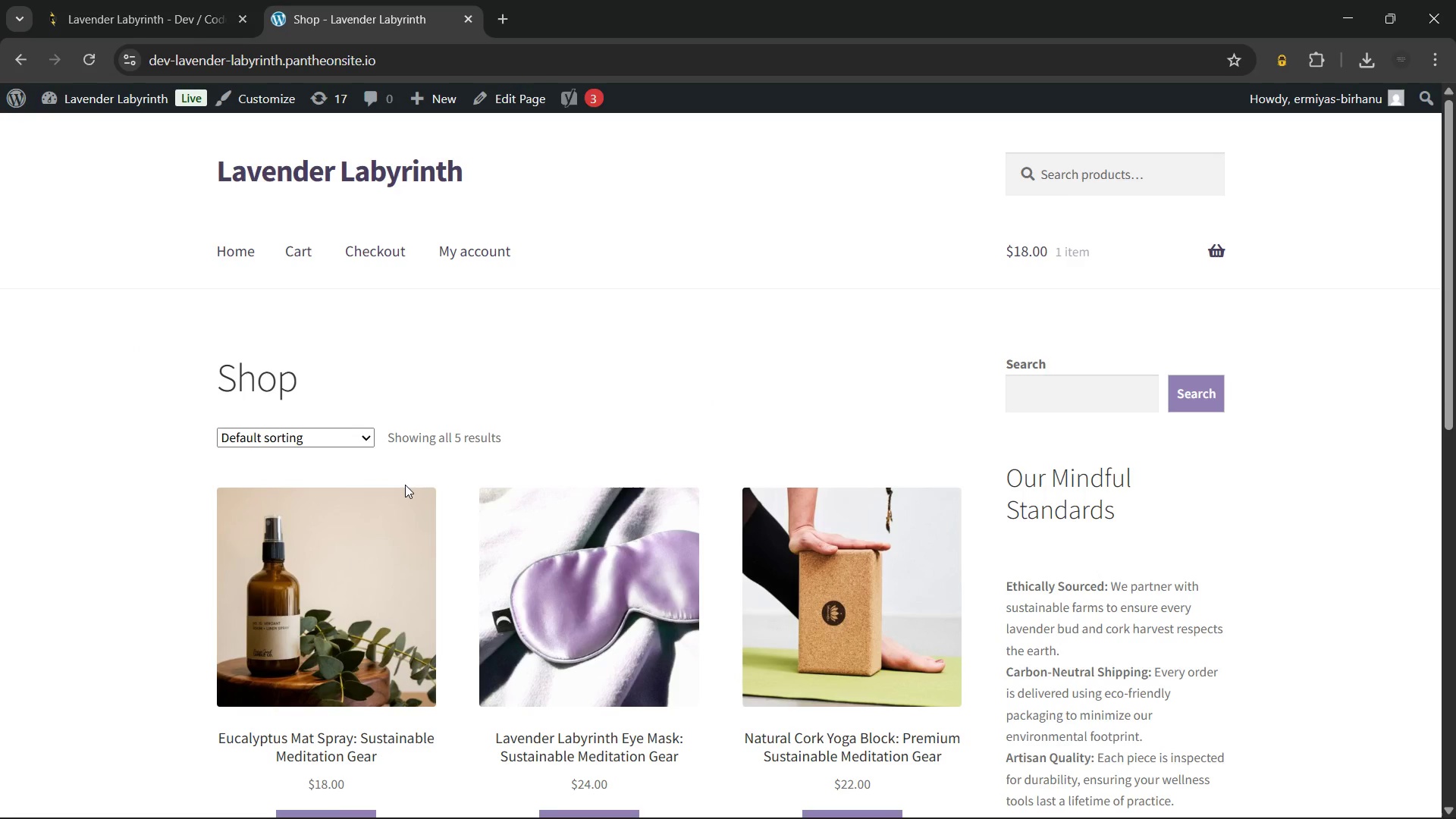 
left_click([125, 101])
 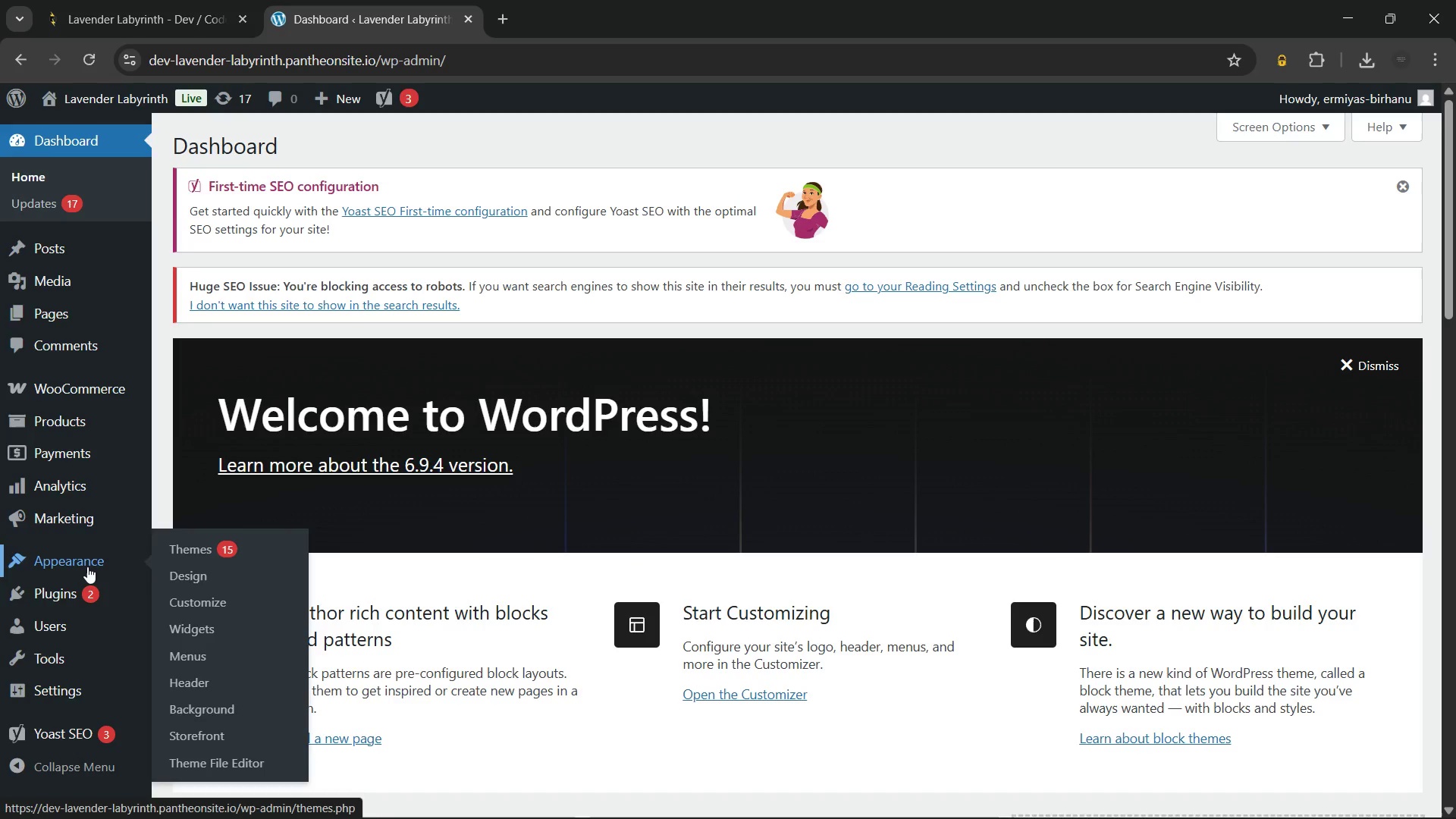 
wait(7.95)
 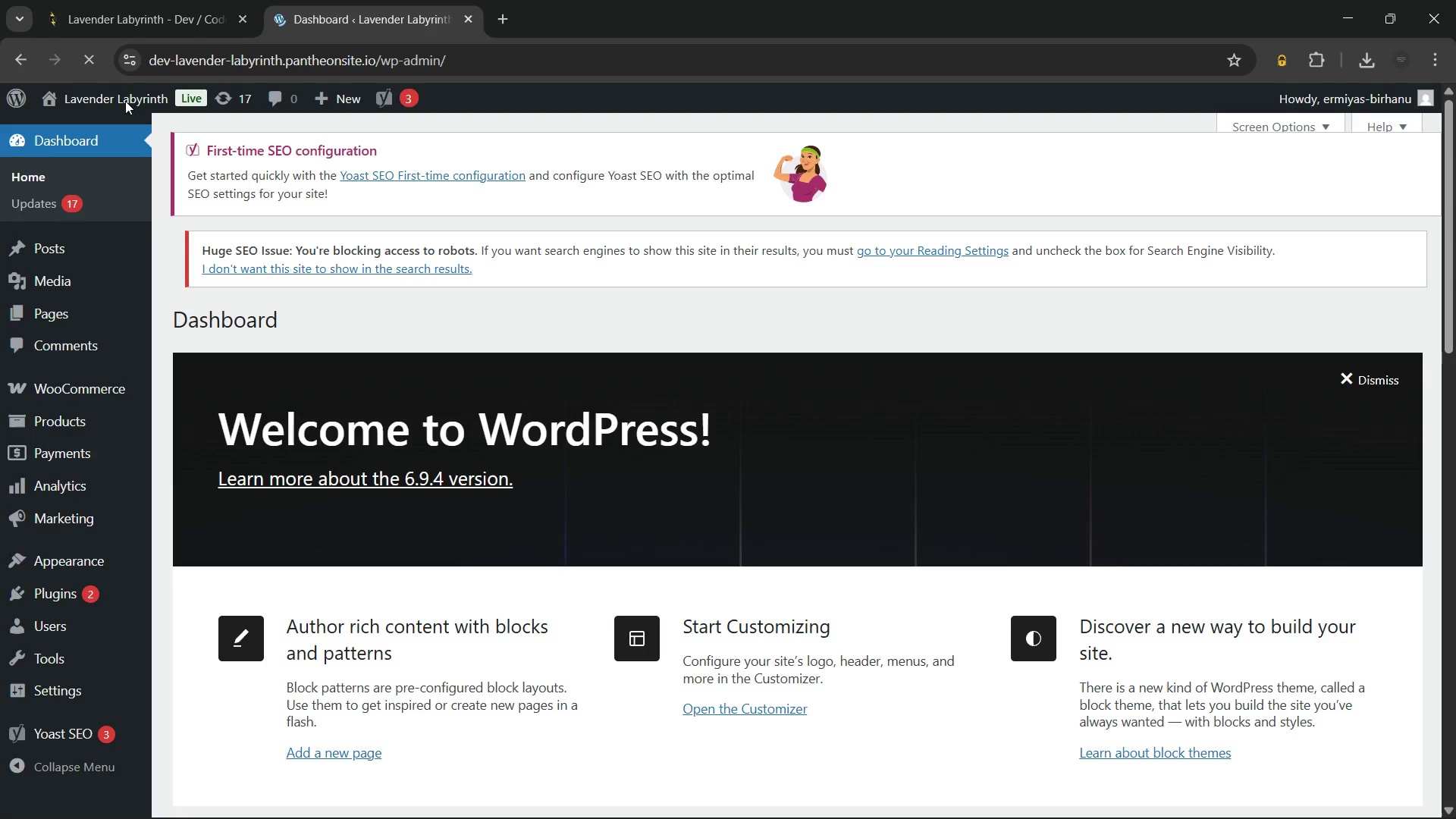 
left_click([231, 603])
 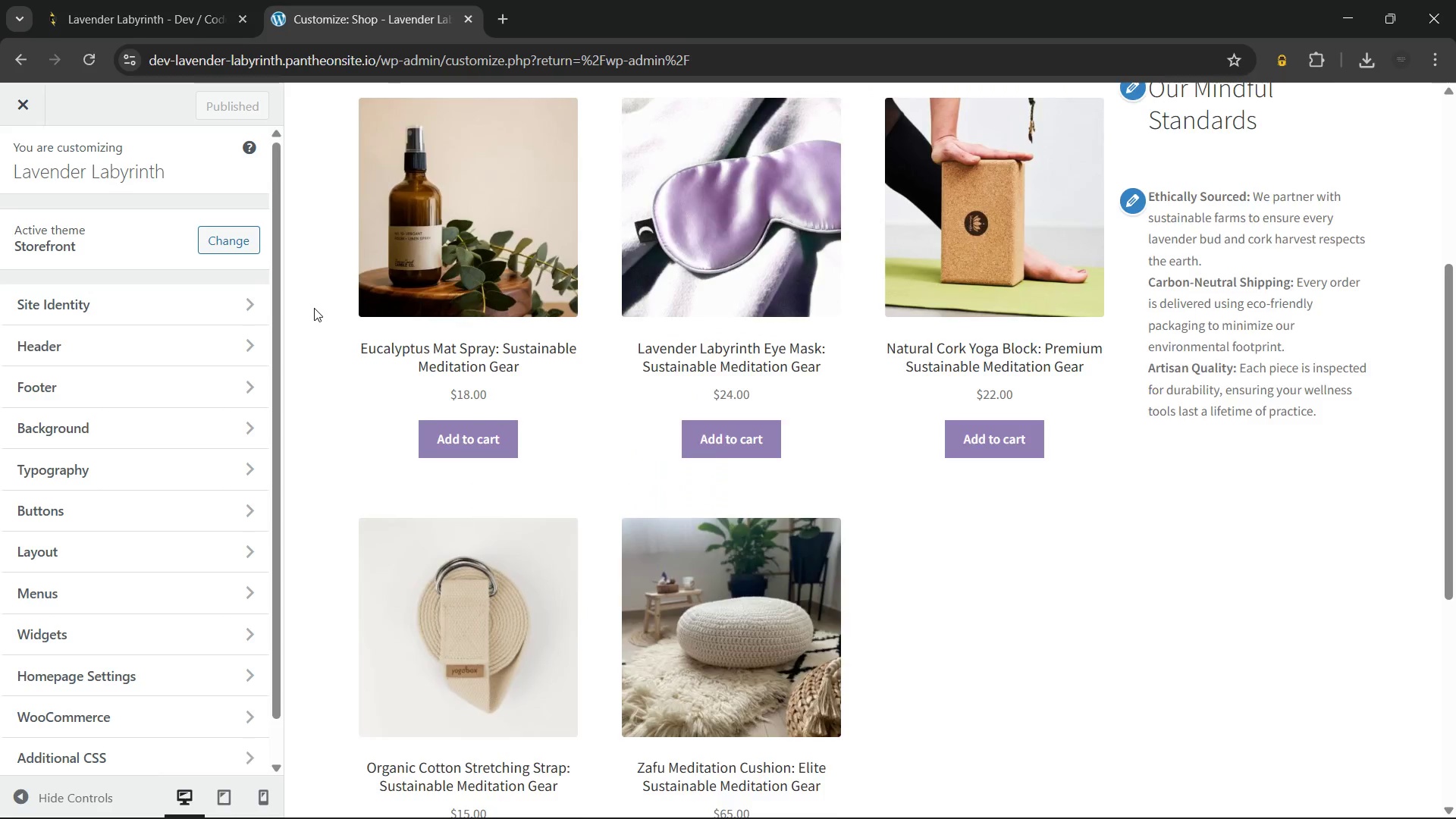 
wait(19.69)
 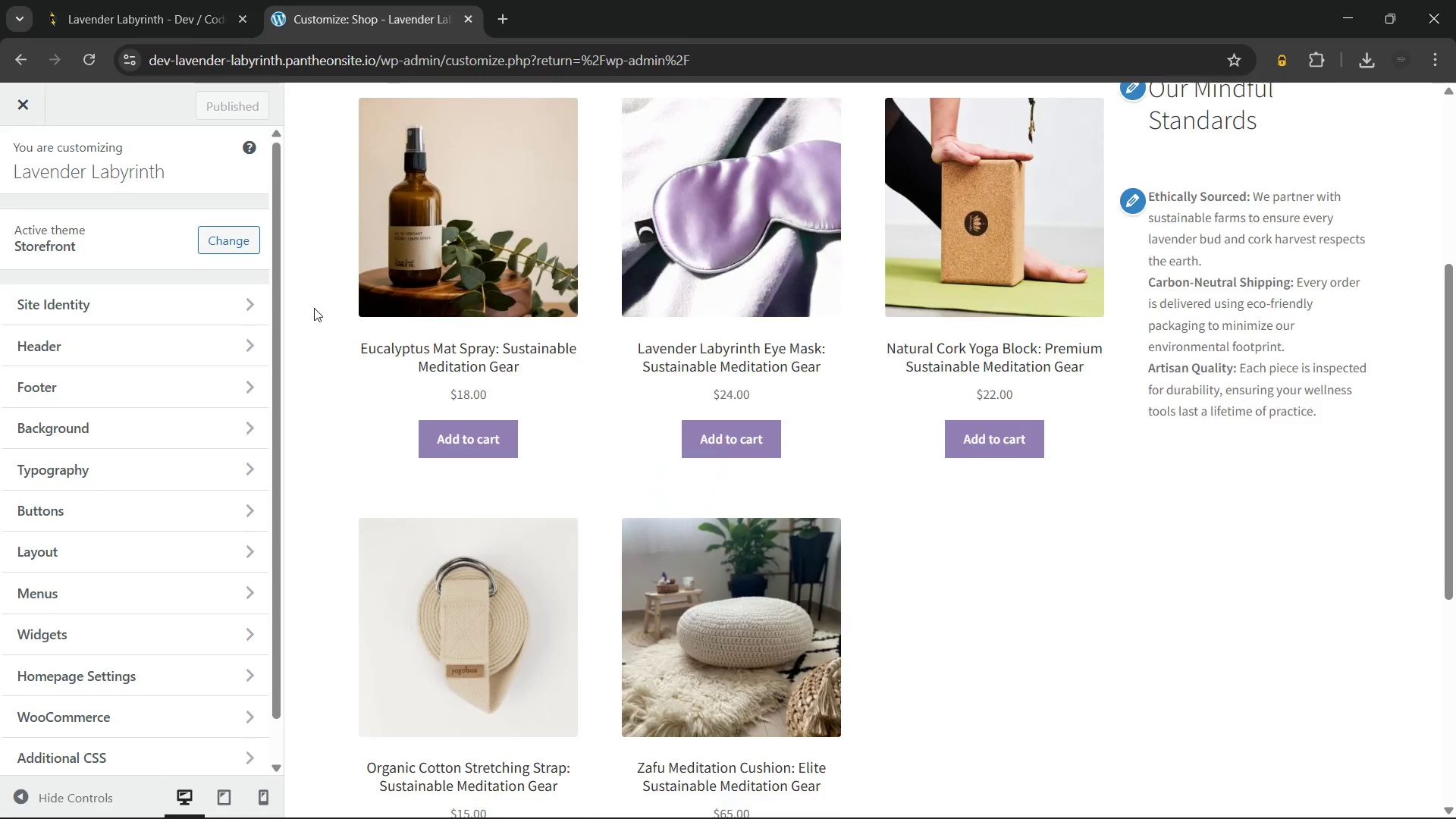 
left_click([122, 348])
 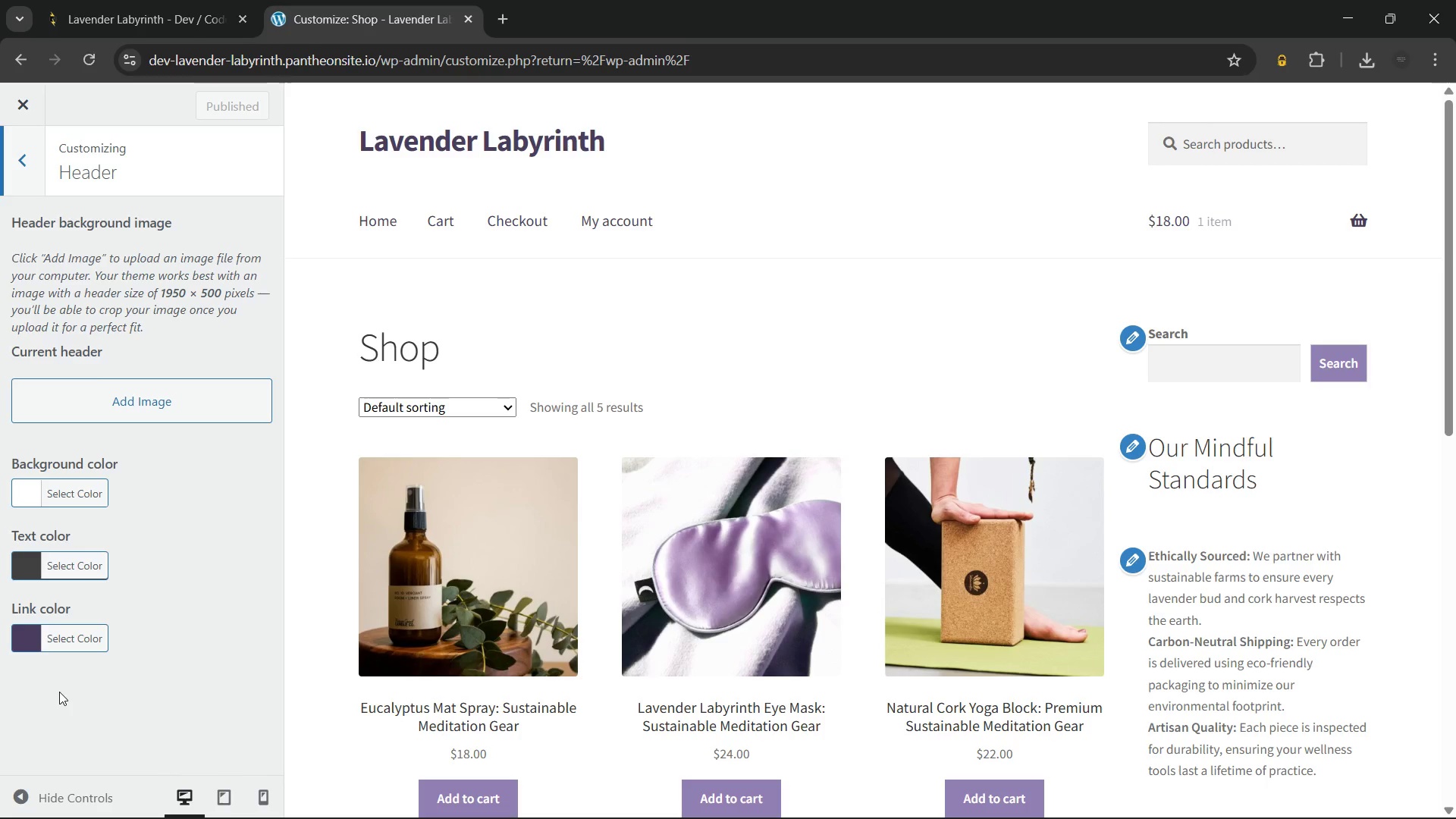 
wait(60.28)
 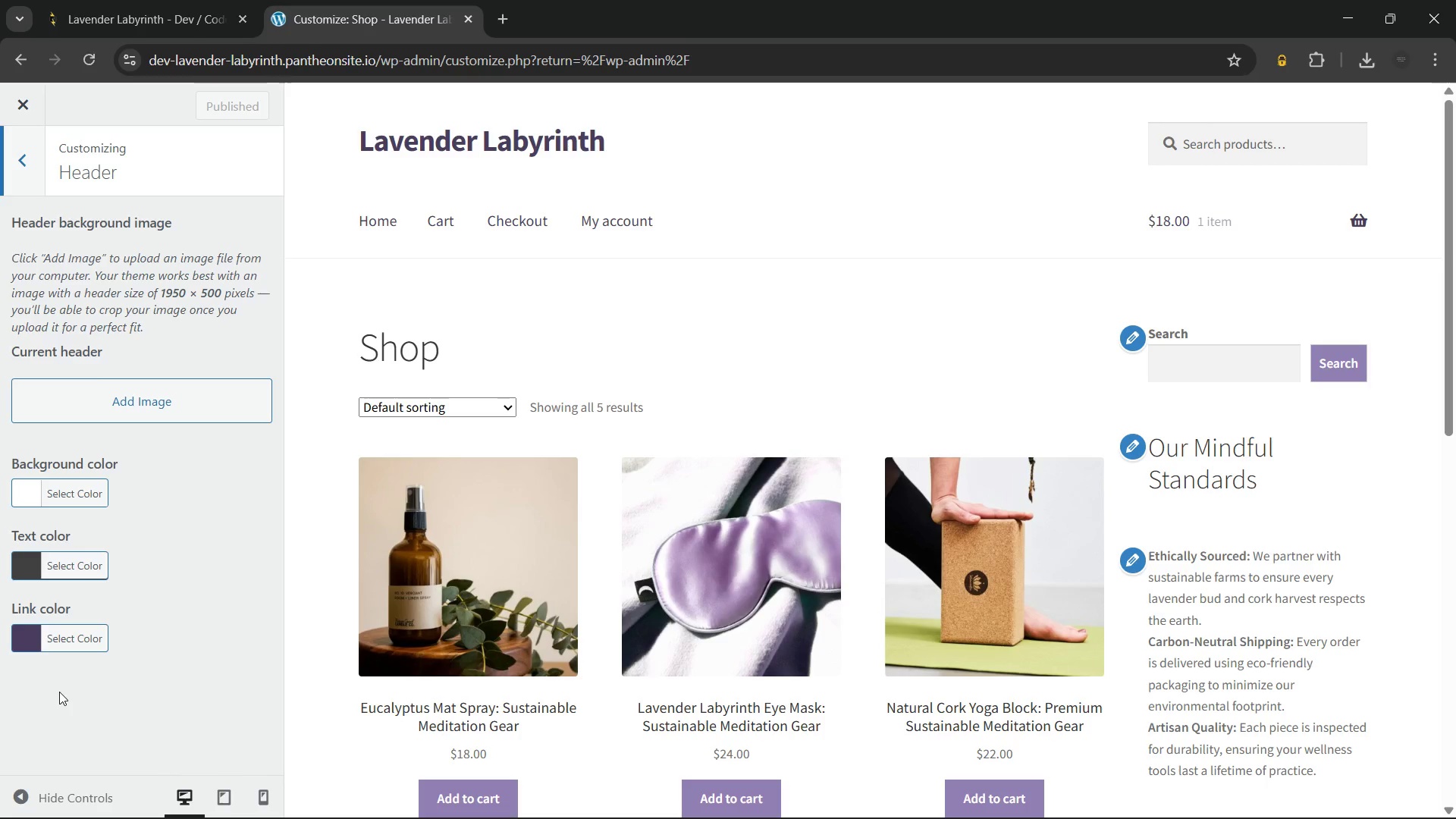 
left_click([28, 636])
 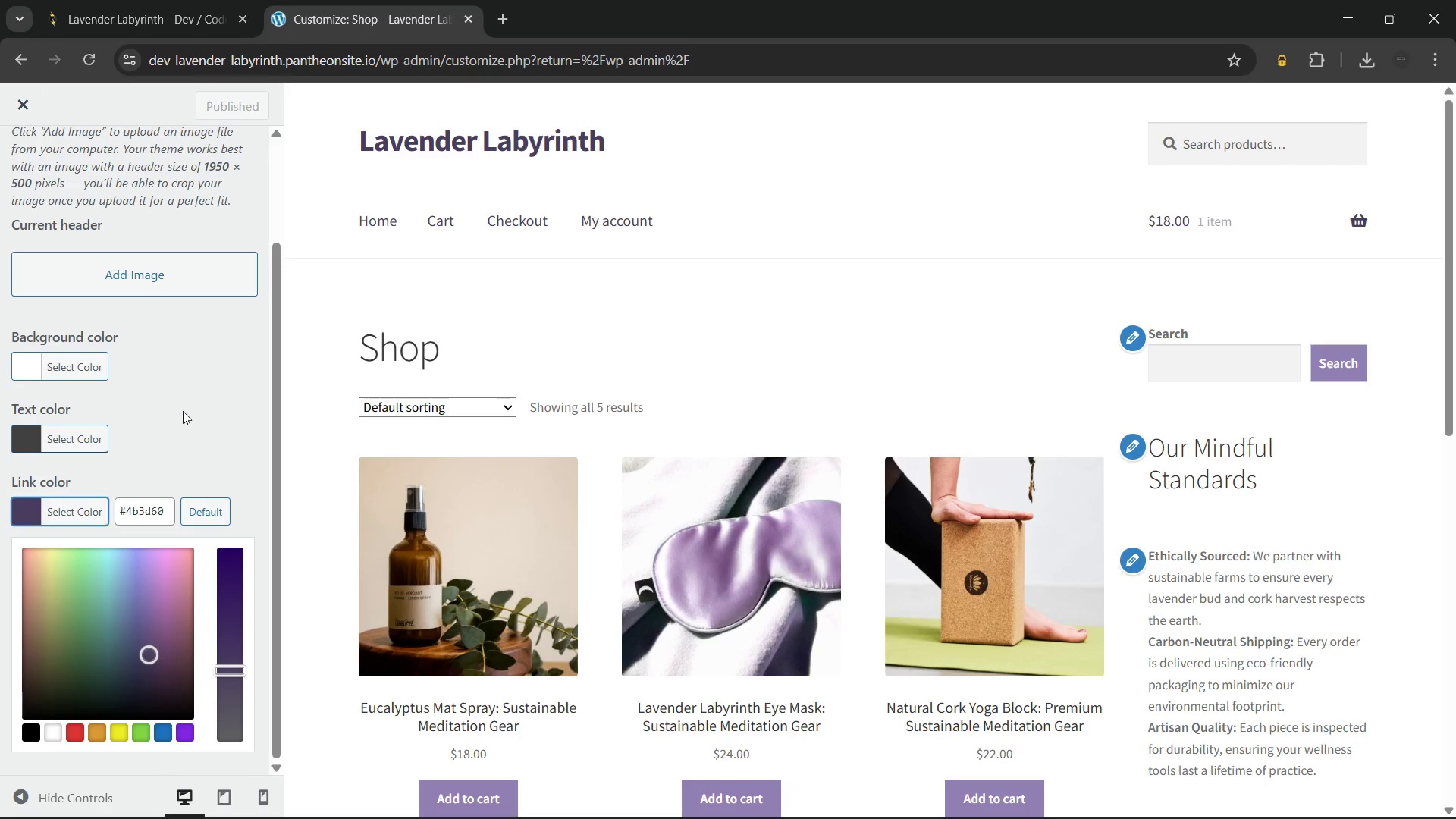 
wait(52.75)
 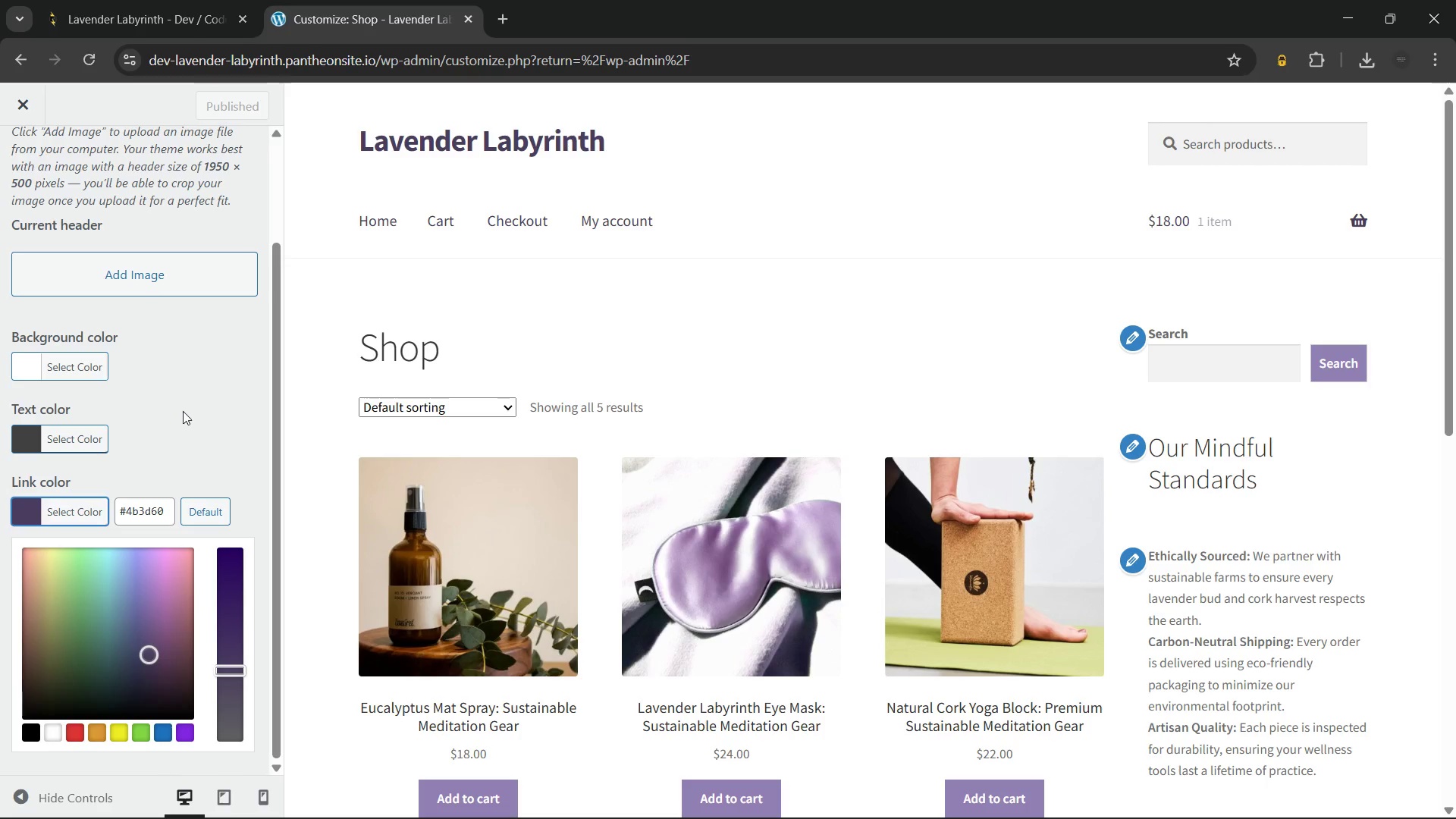 
left_click([150, 504])
 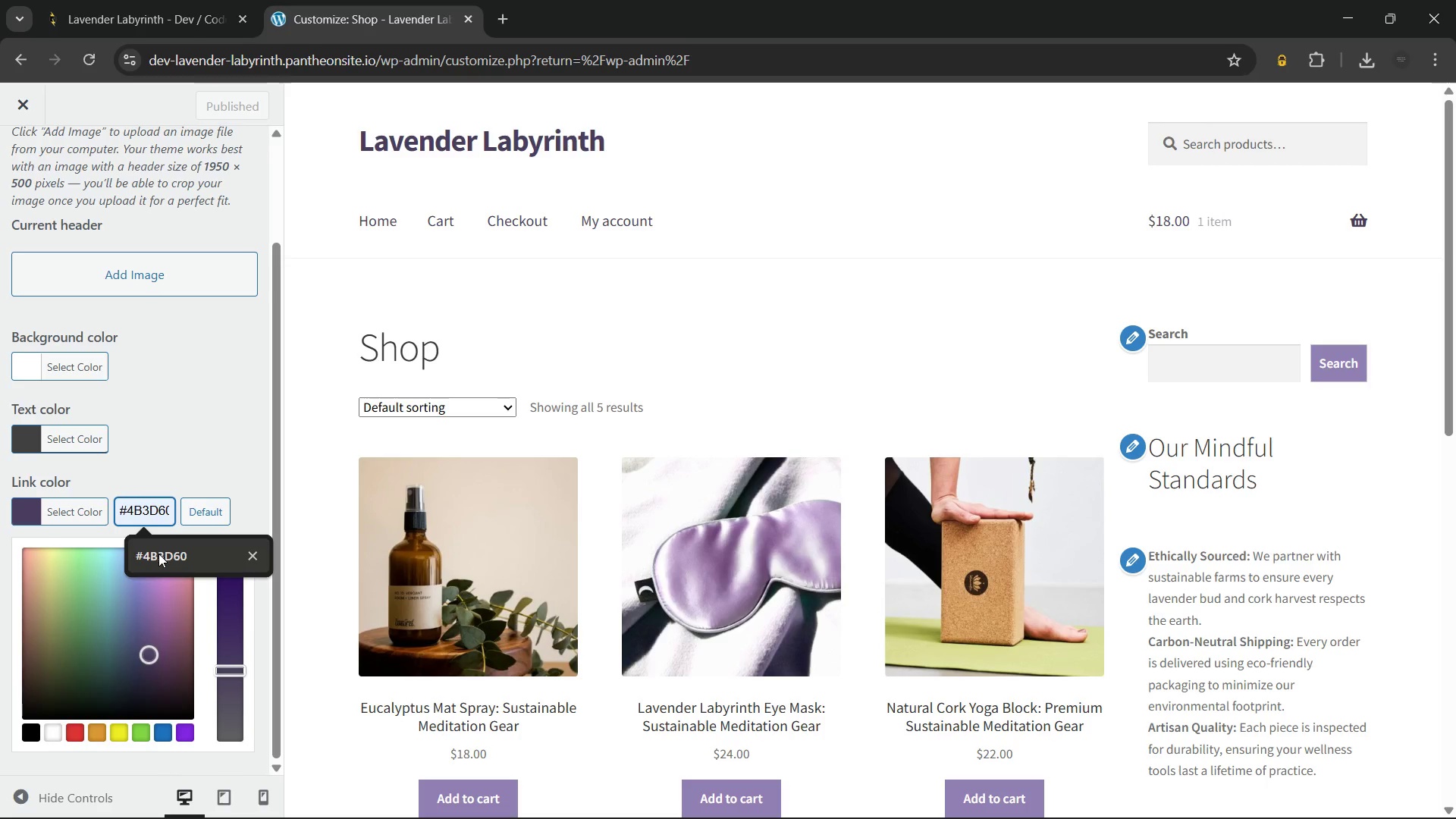 
left_click([158, 554])
 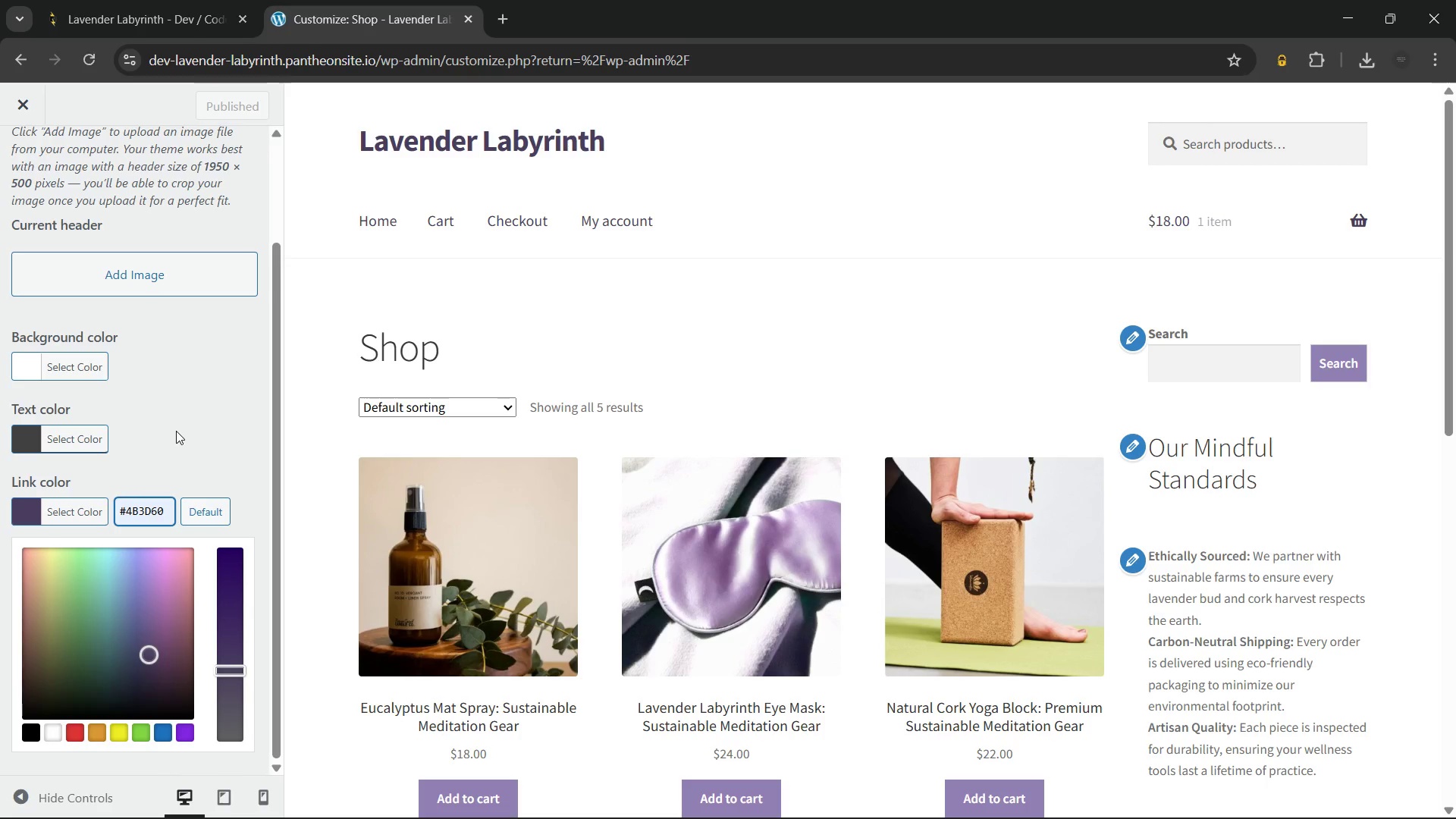 
left_click([176, 431])
 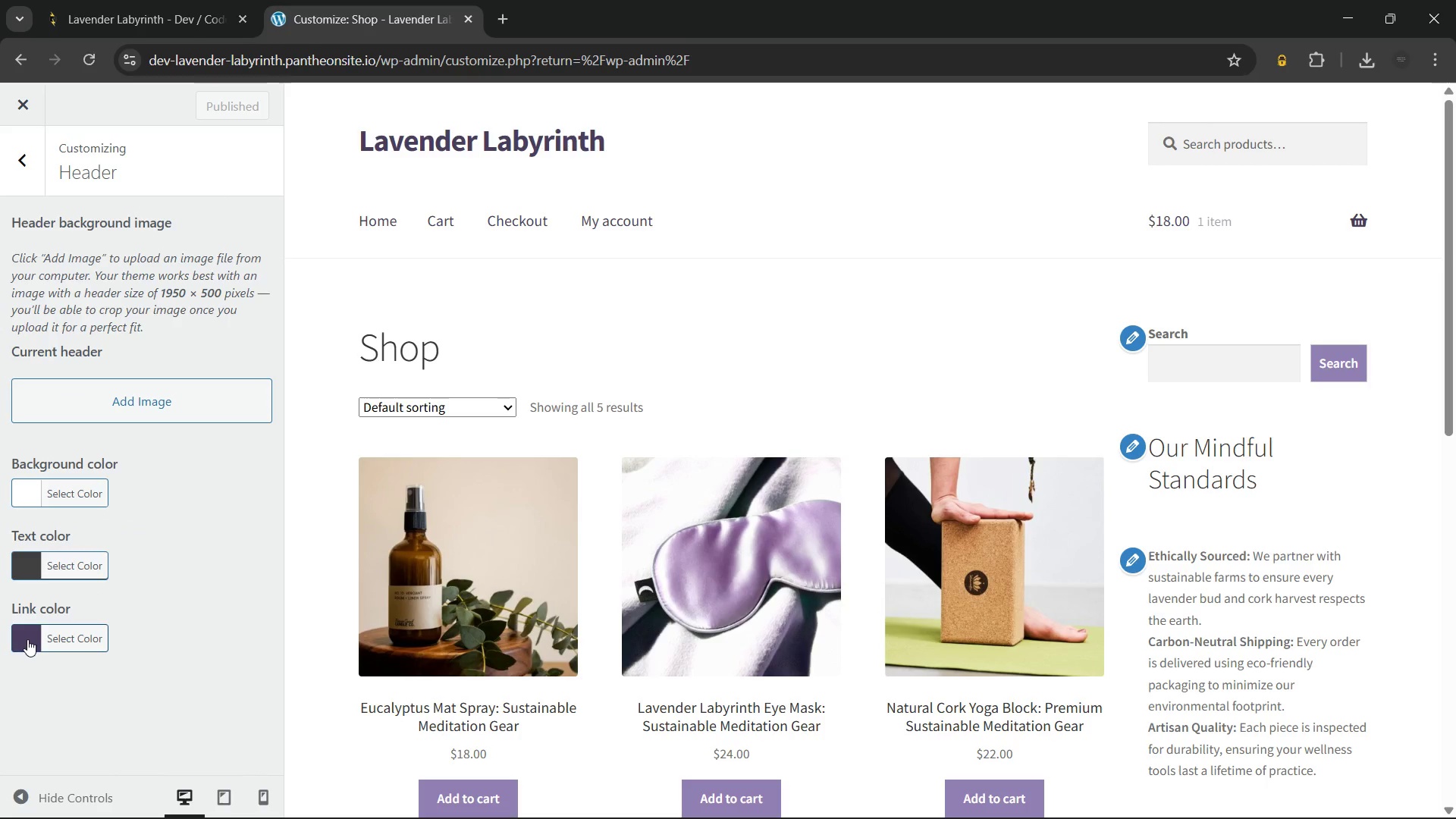 
left_click([27, 639])
 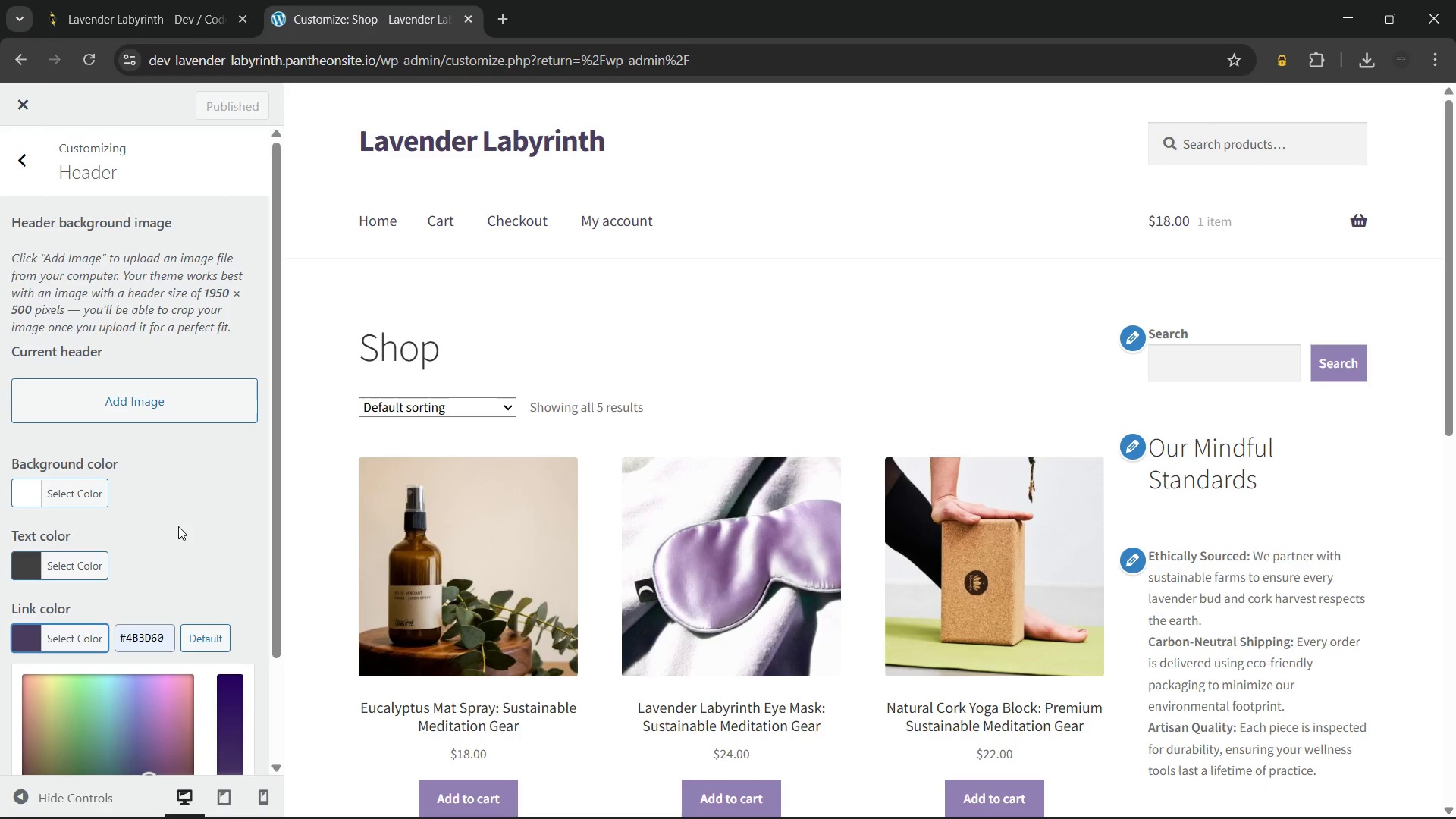 
mouse_move([184, 510])
 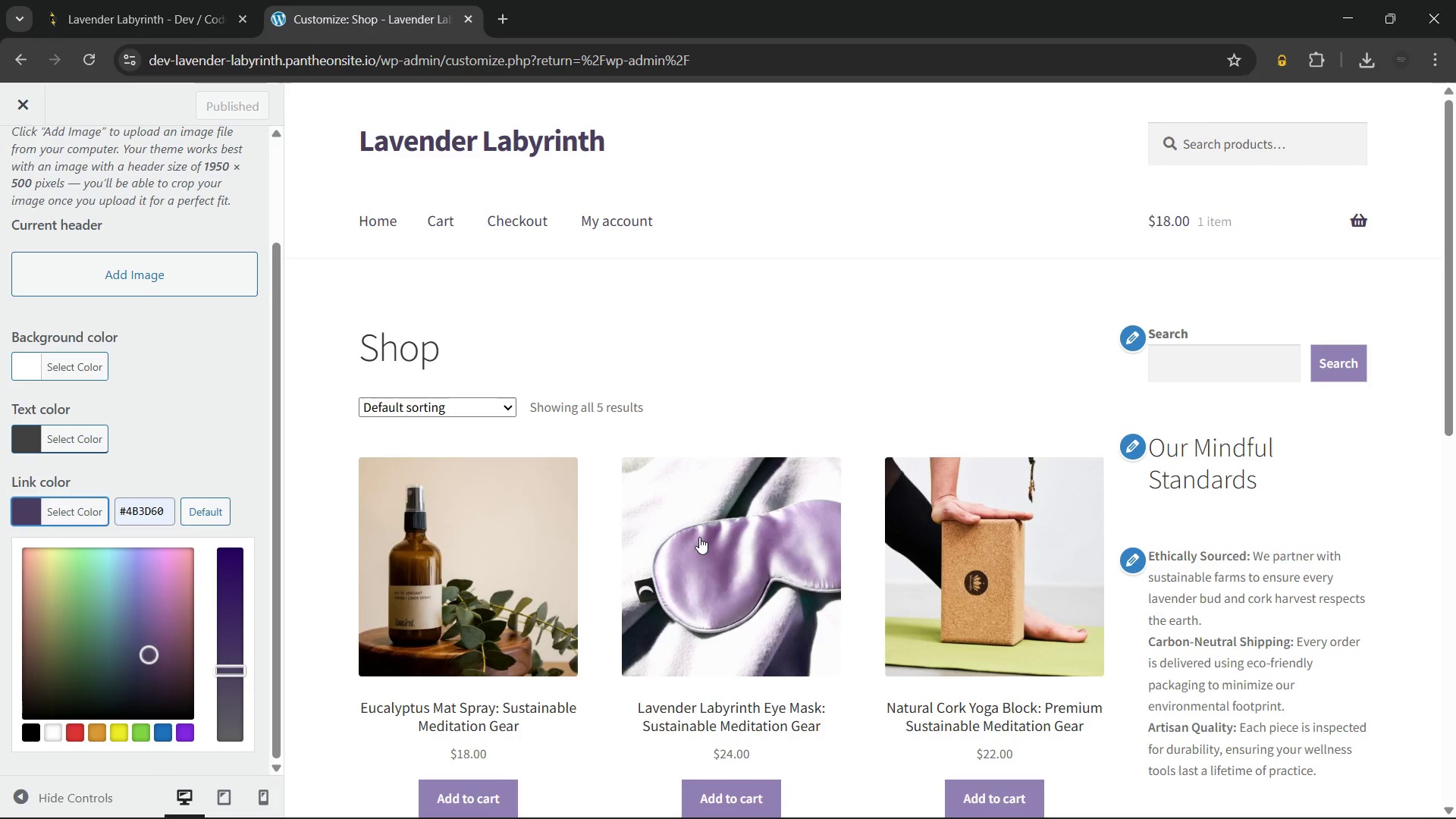 
scroll: coordinate [763, 535], scroll_direction: down, amount: 16.0
 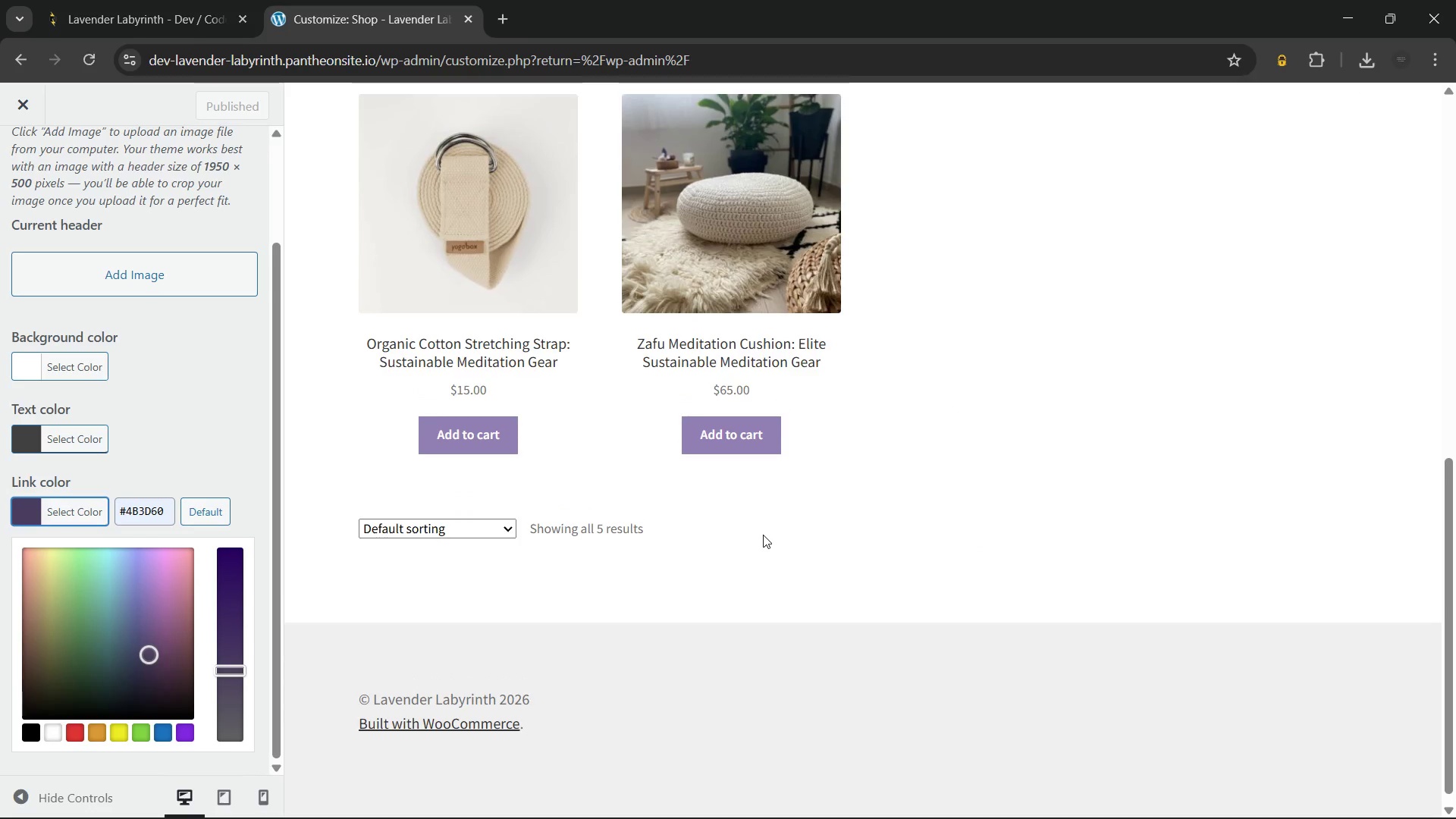 
scroll: coordinate [763, 535], scroll_direction: up, amount: 18.0
 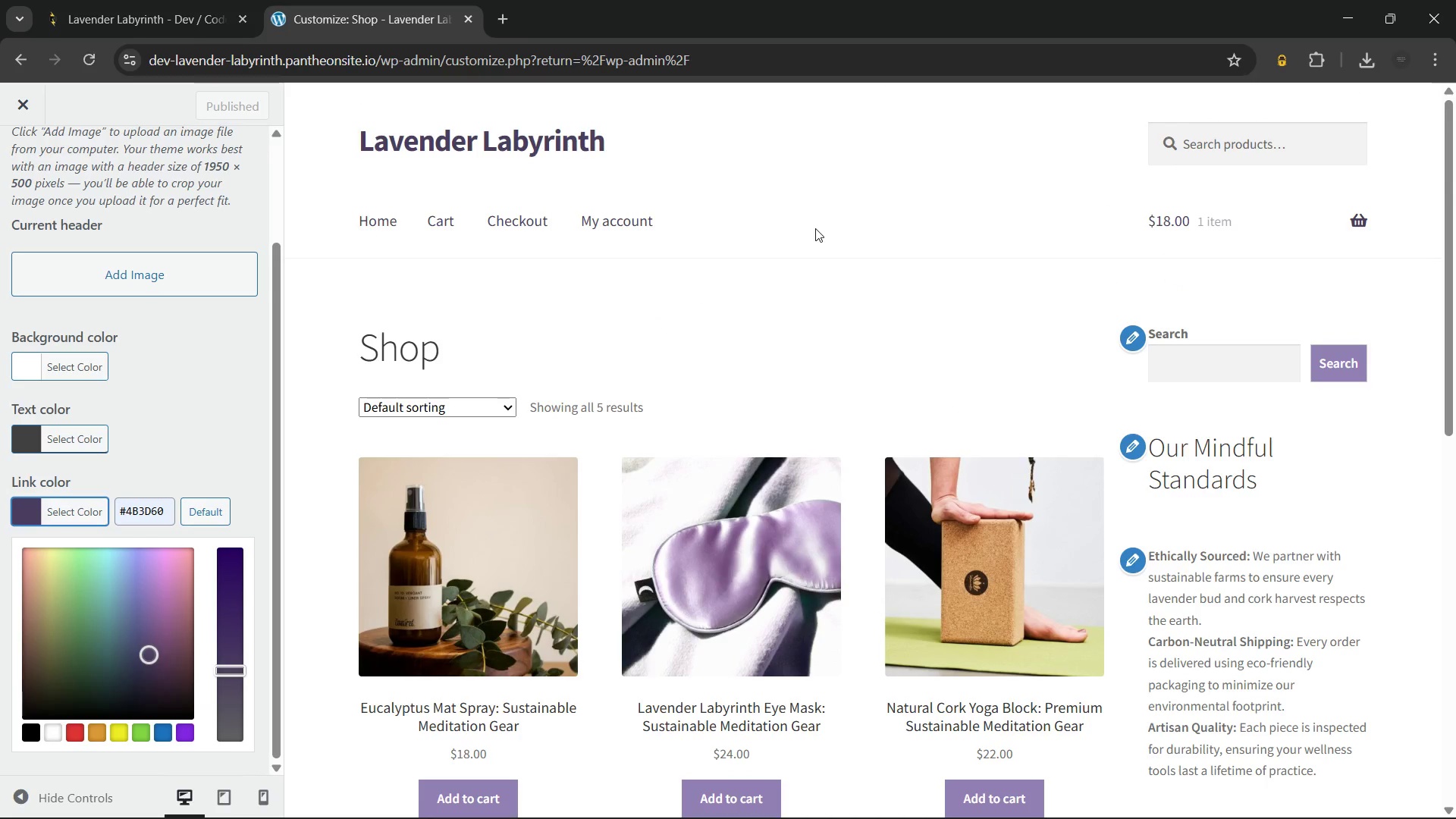 
wait(11.34)
 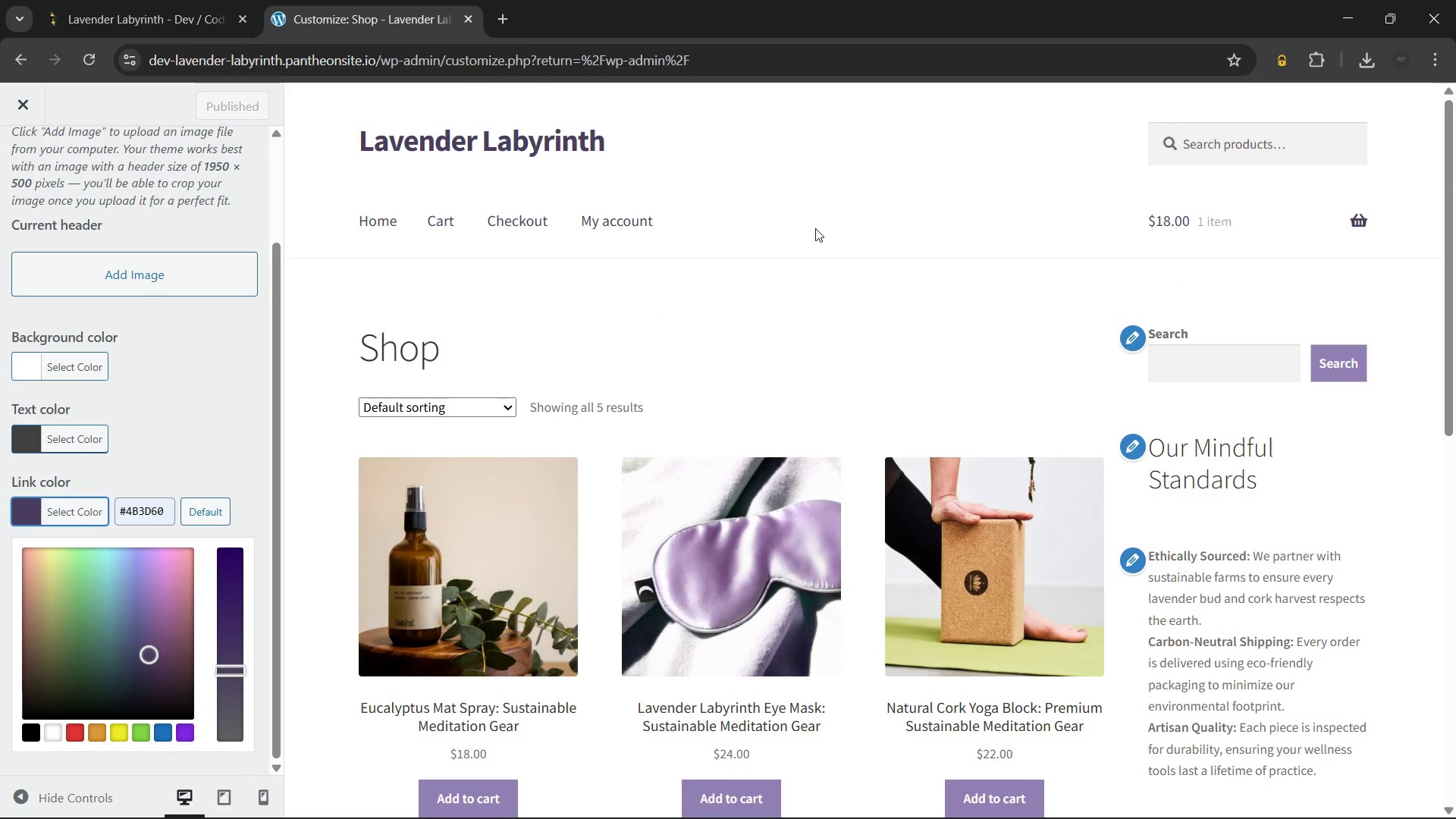 
mouse_move([161, 397])
 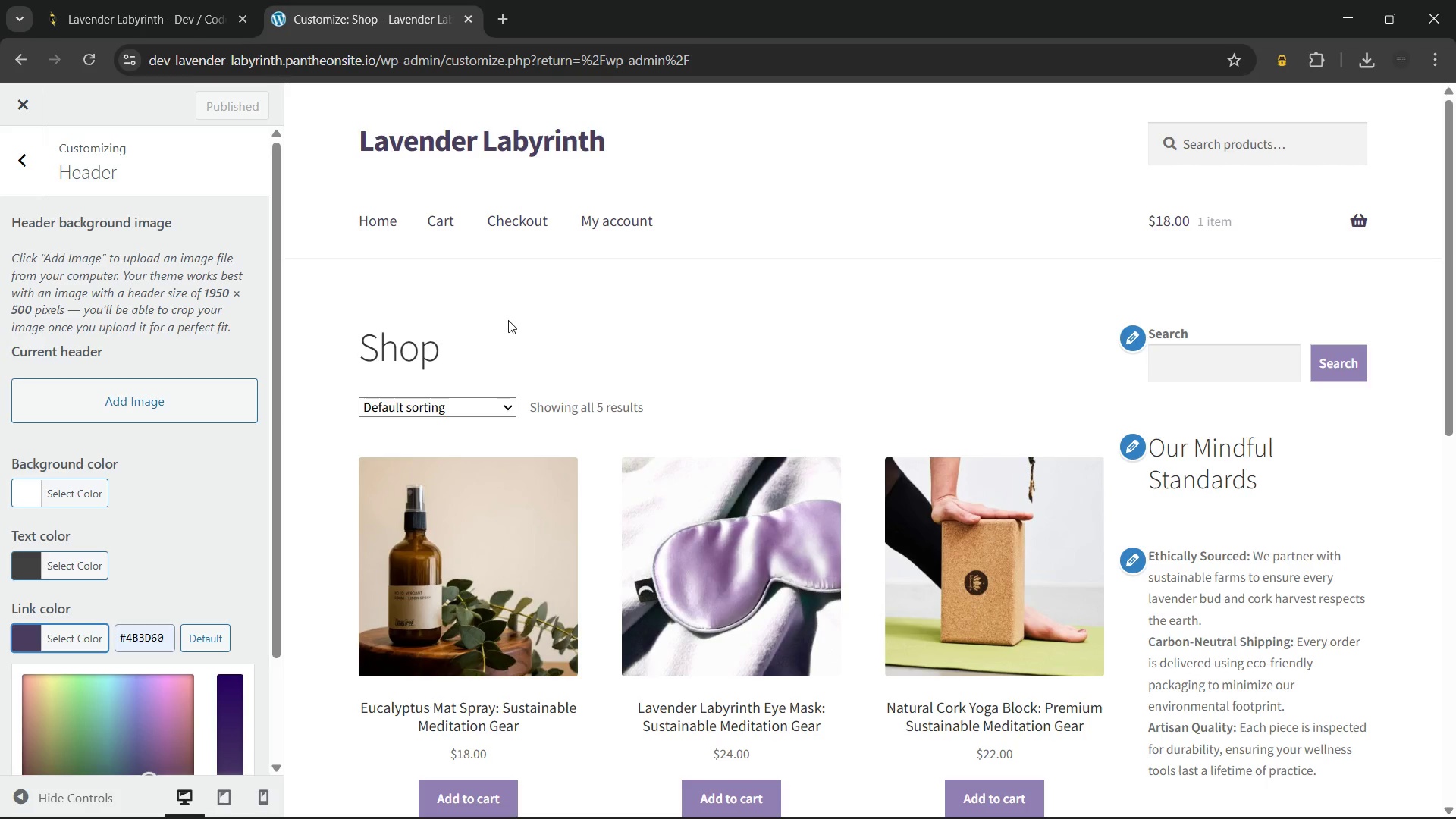 
right_click([520, 299])
 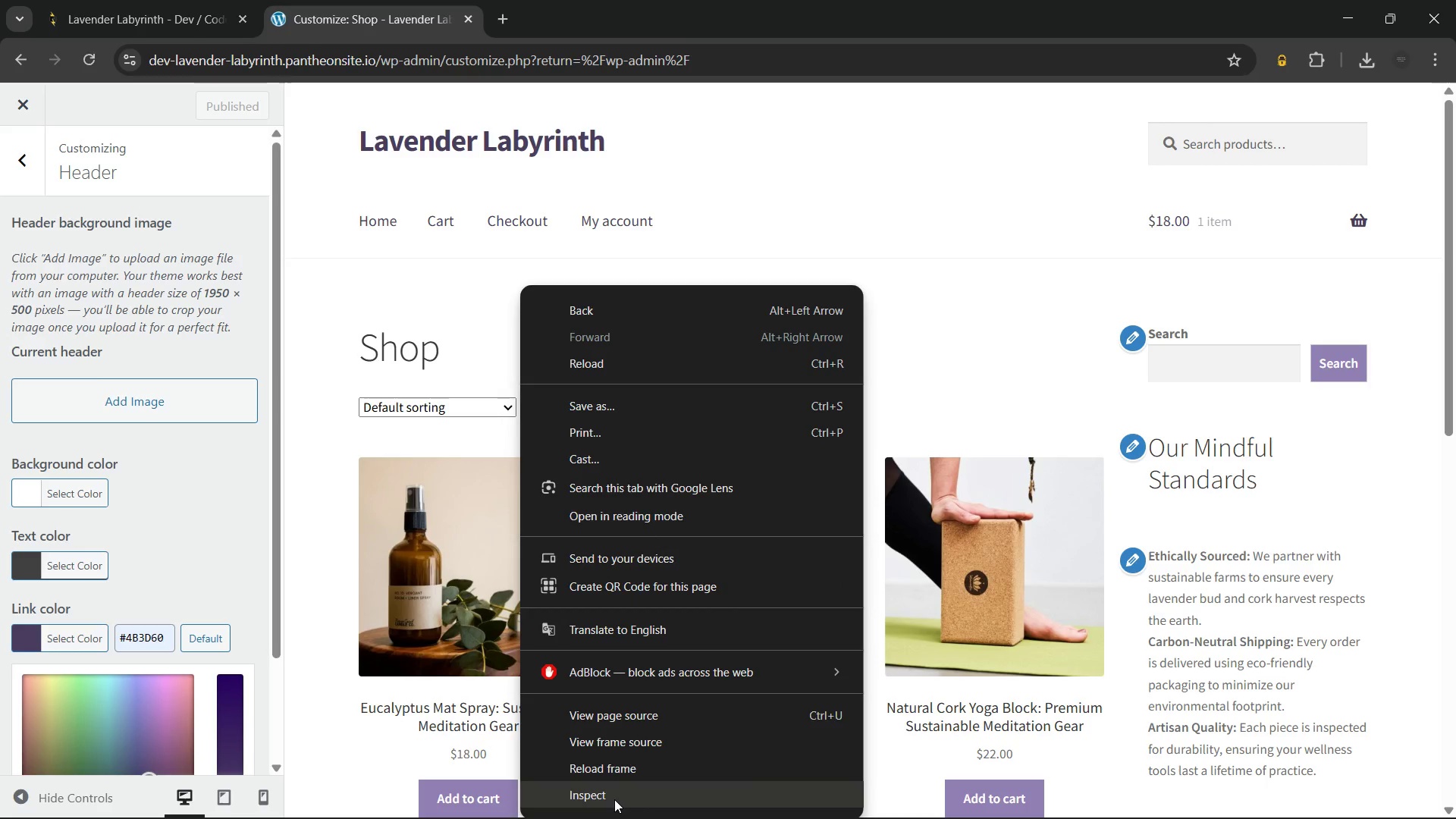 
left_click([614, 799])
 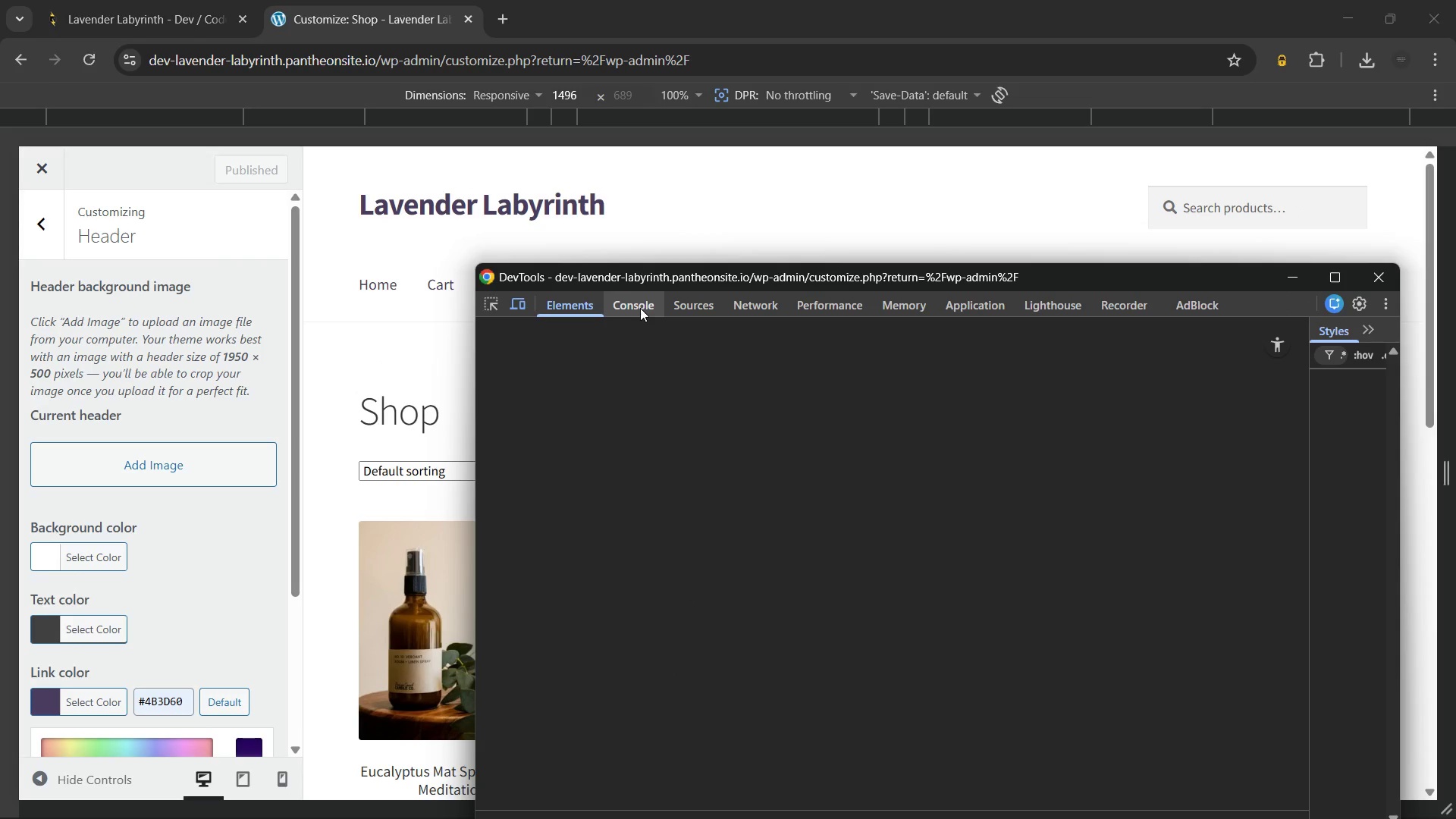 
left_click([640, 308])
 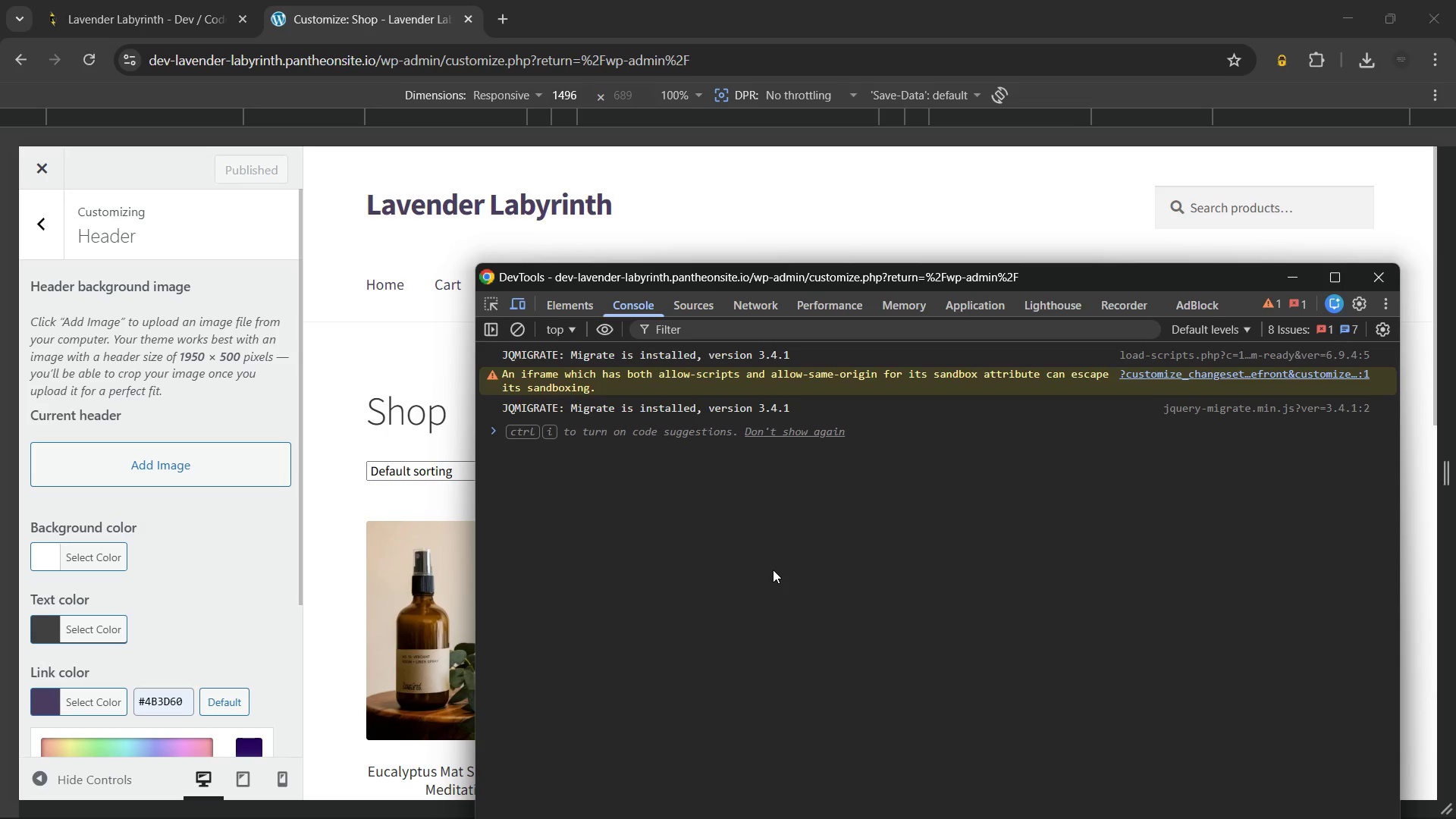 
key(Control+ControlLeft)
 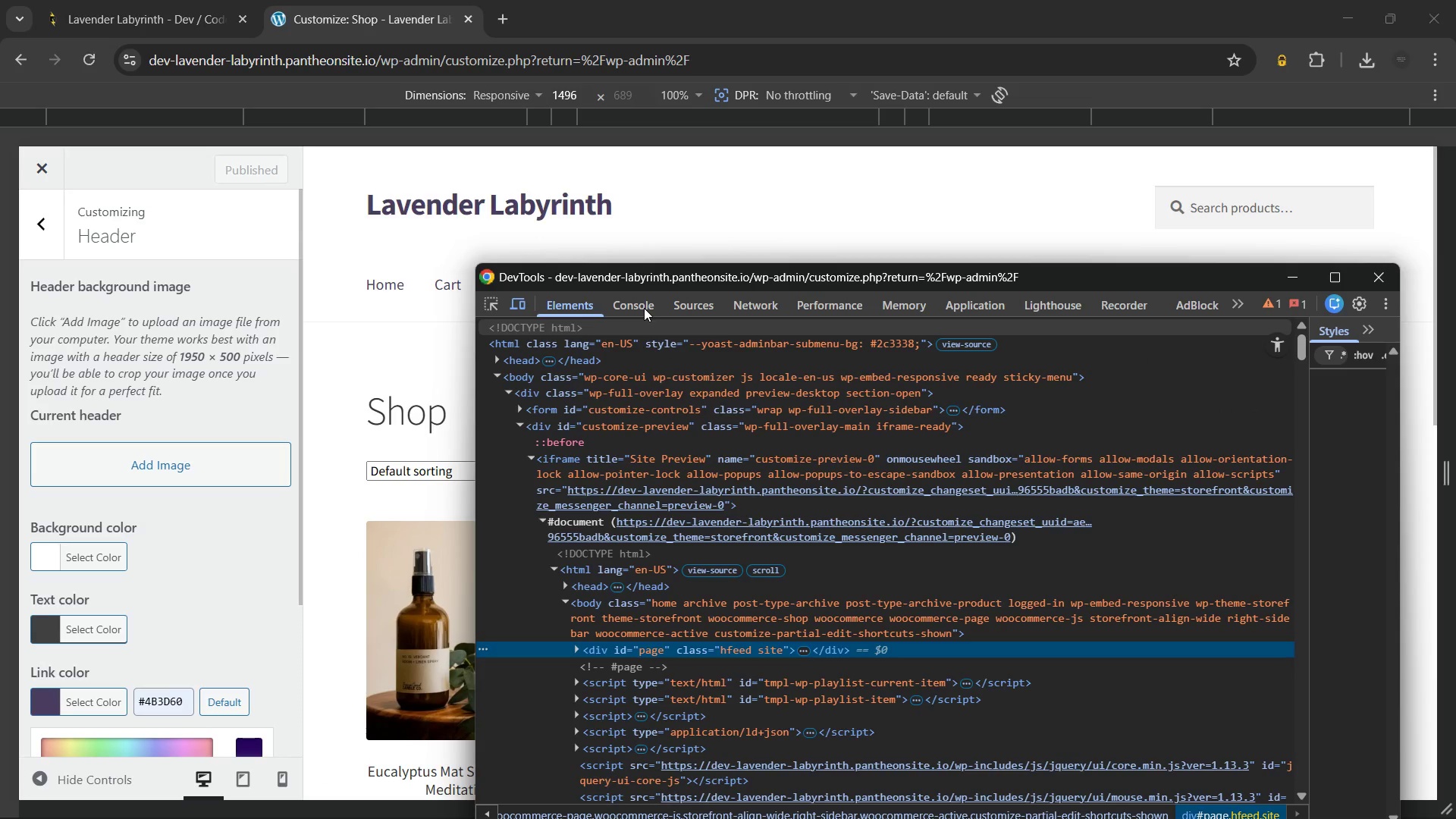 
key(Control+Shift+ShiftLeft)
 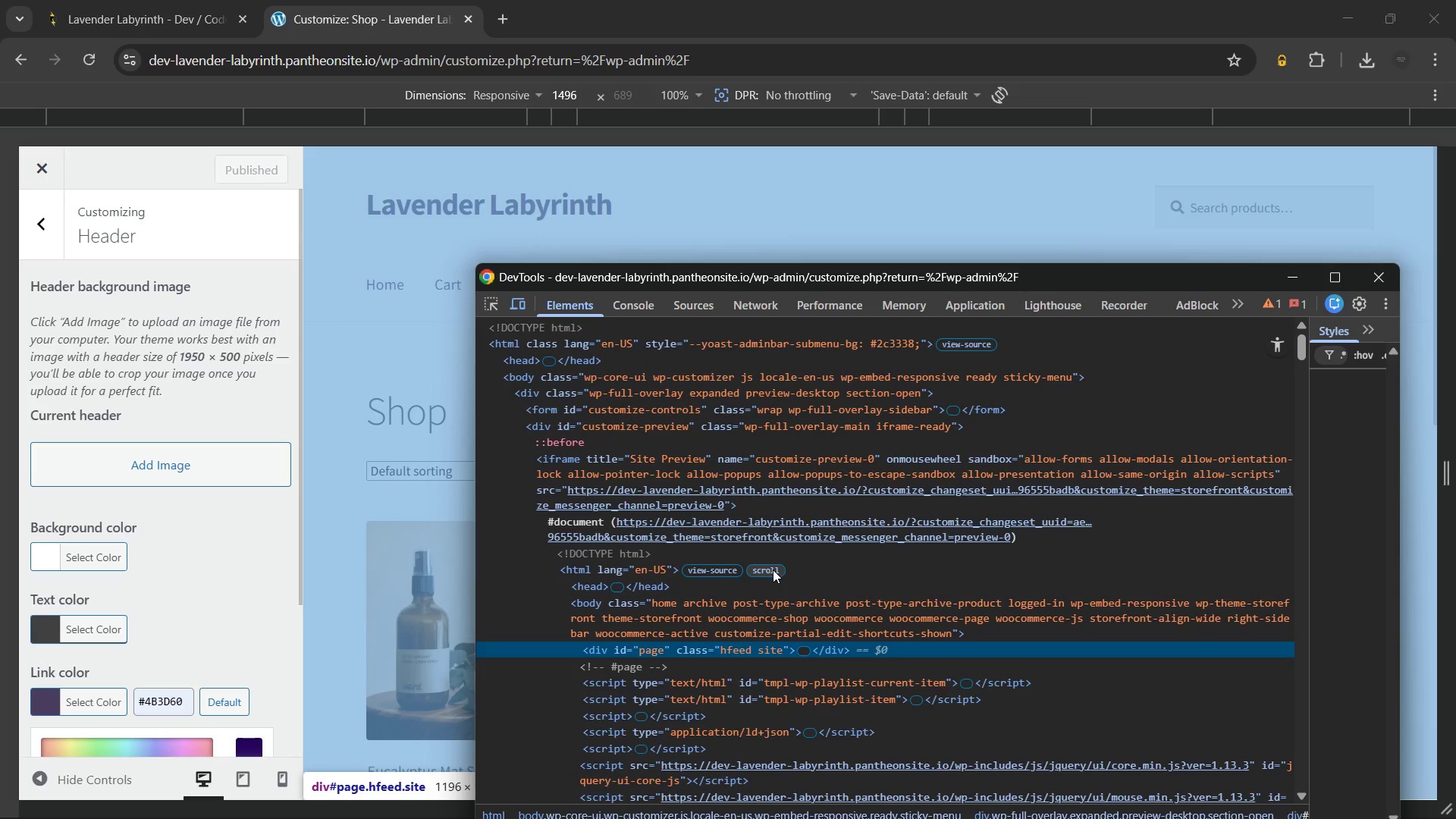 
left_click([634, 302])
 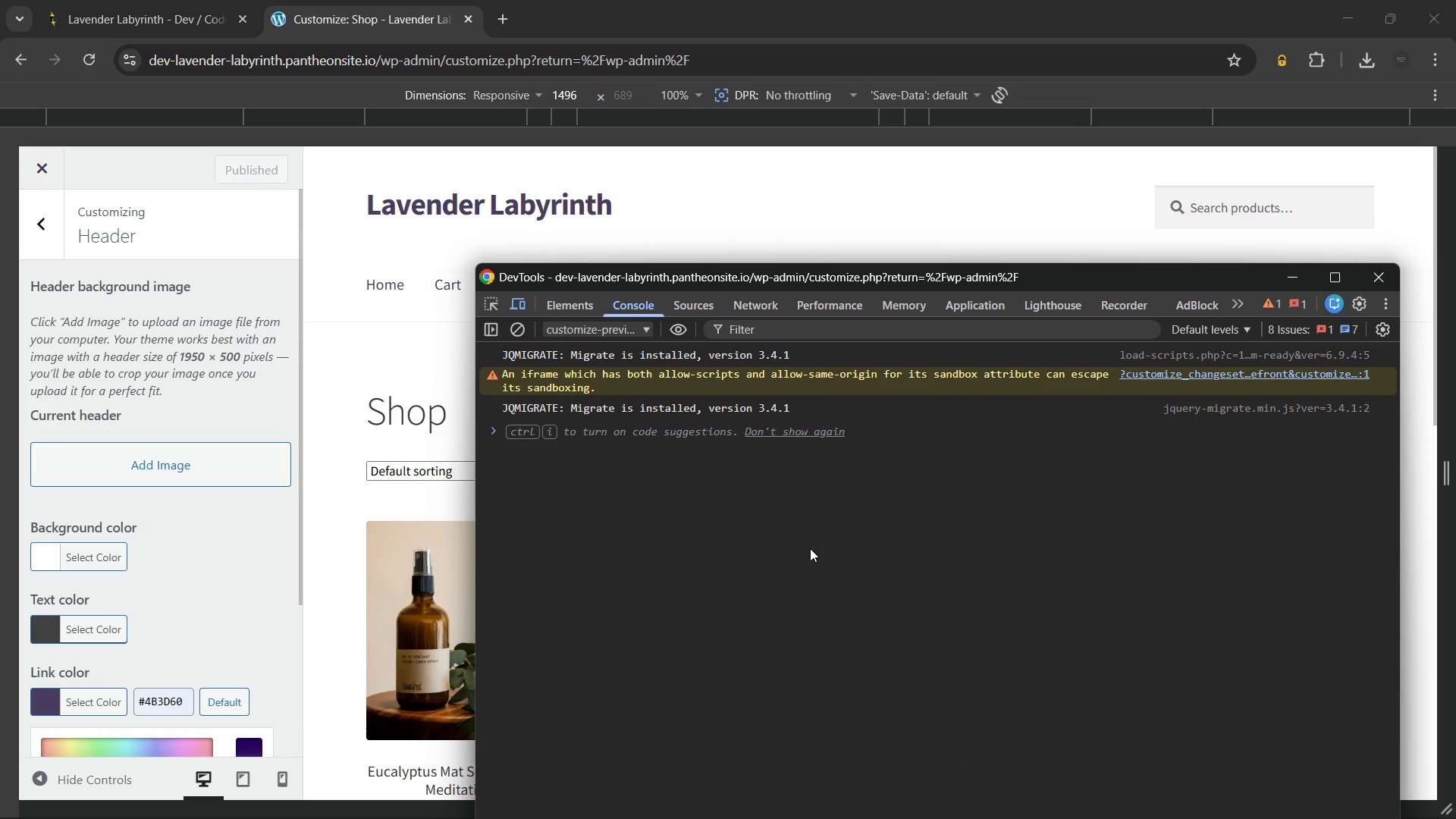 
left_click([810, 548])
 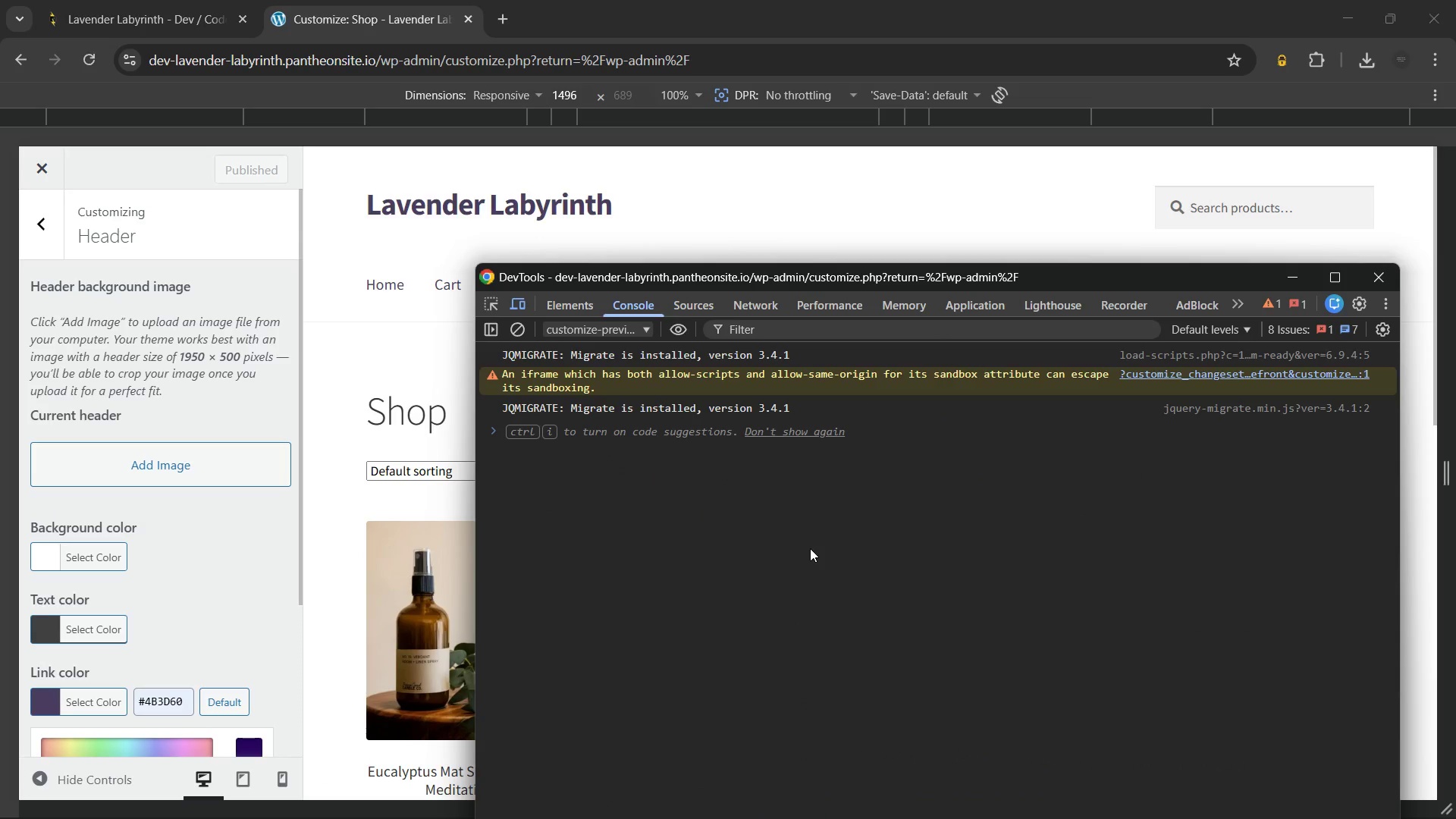 
key(Control+Shift+P)
 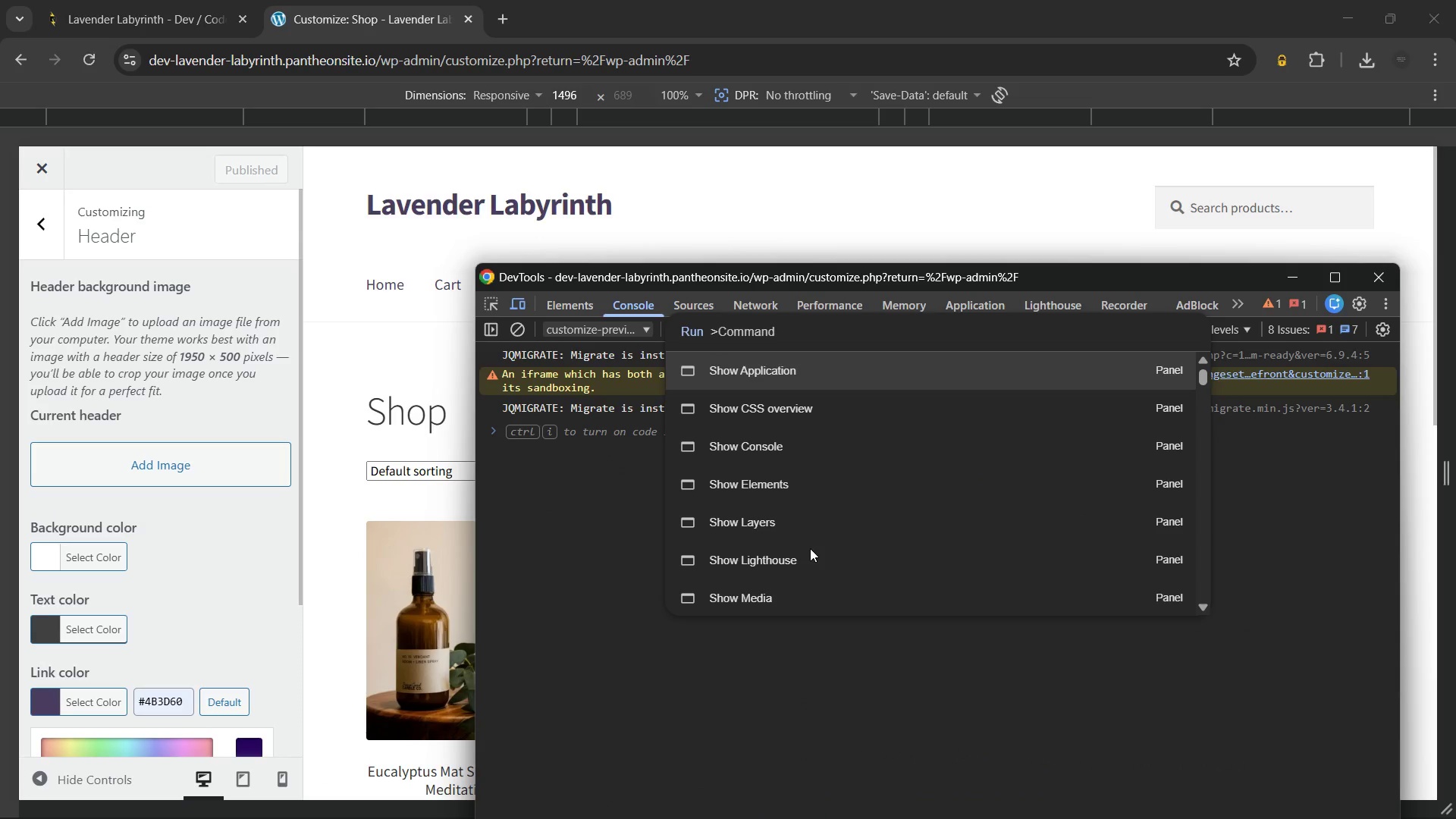 
type(ful)
 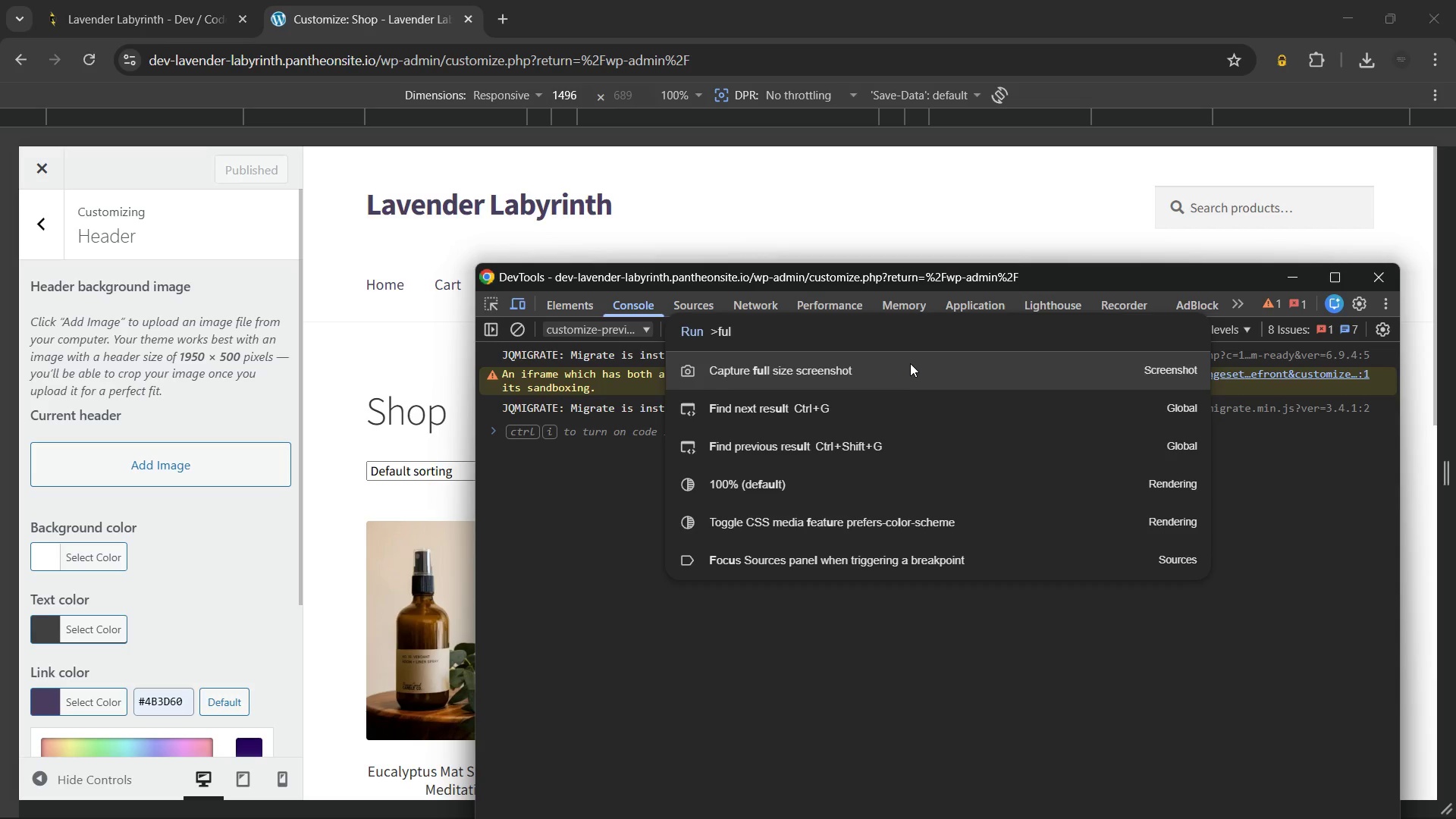 
left_click([910, 363])
 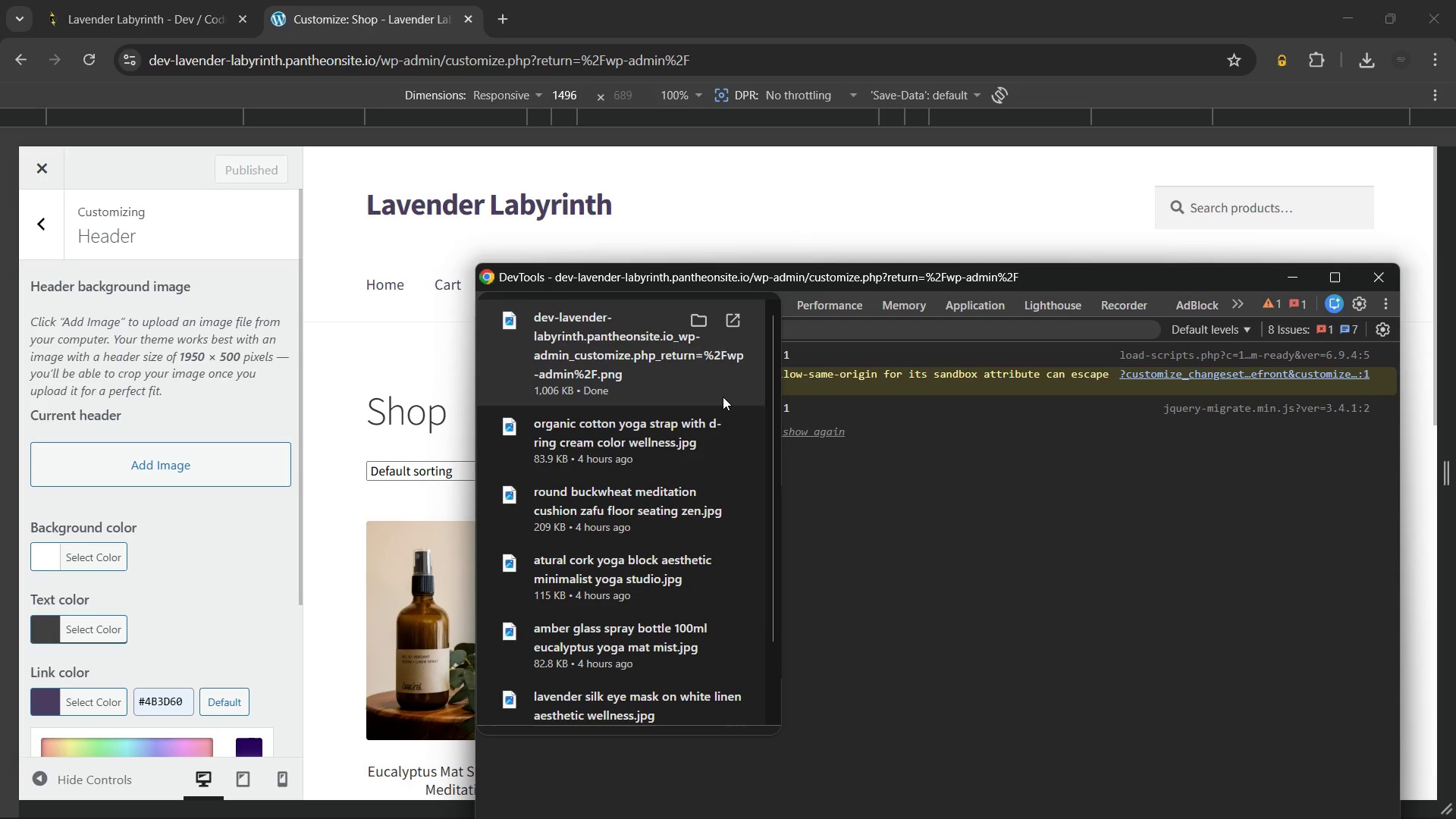 
left_click([736, 315])
 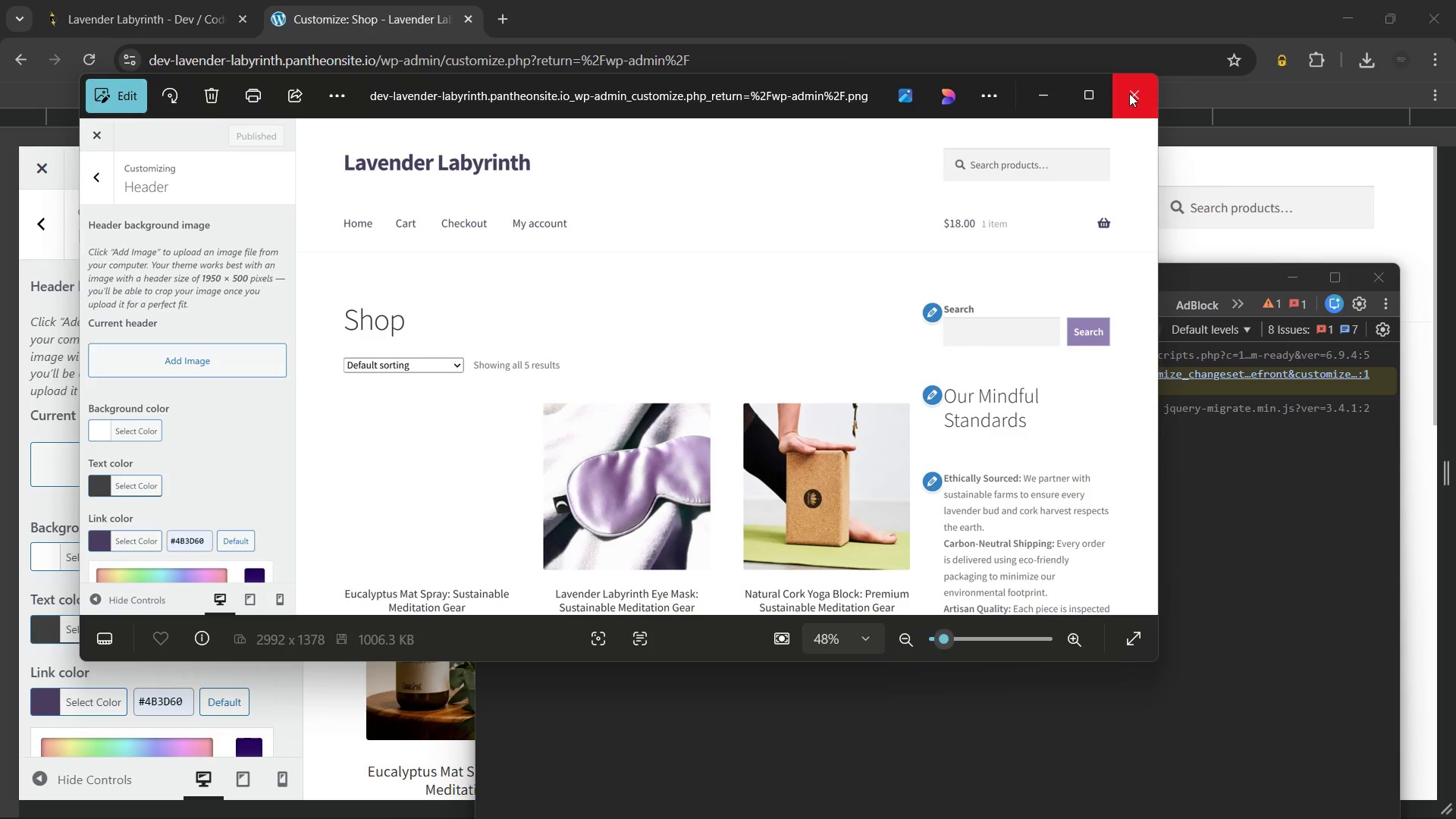 
wait(5.73)
 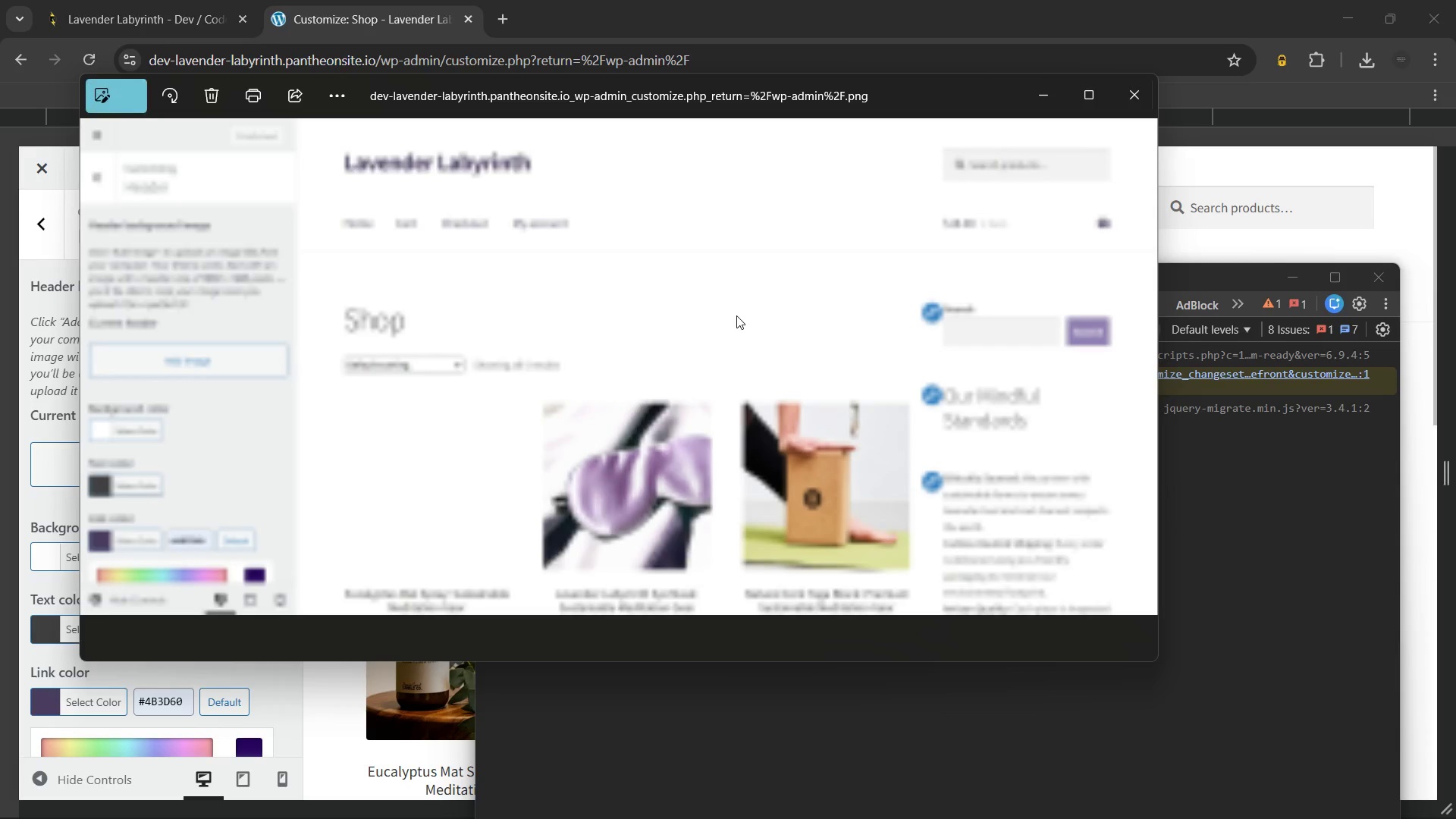 
left_click([1129, 93])
 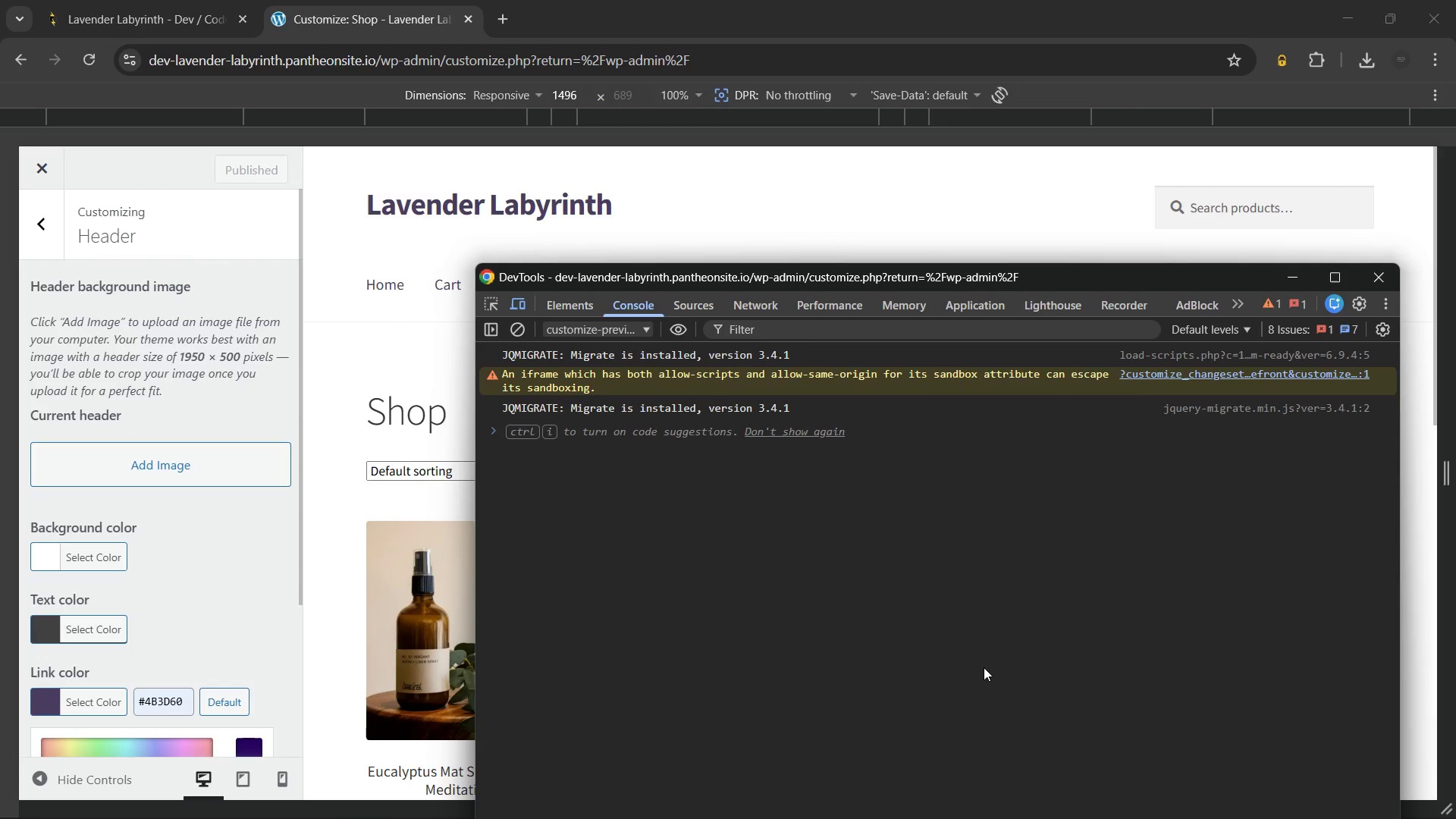 
key(Control+Shift+ShiftLeft)
 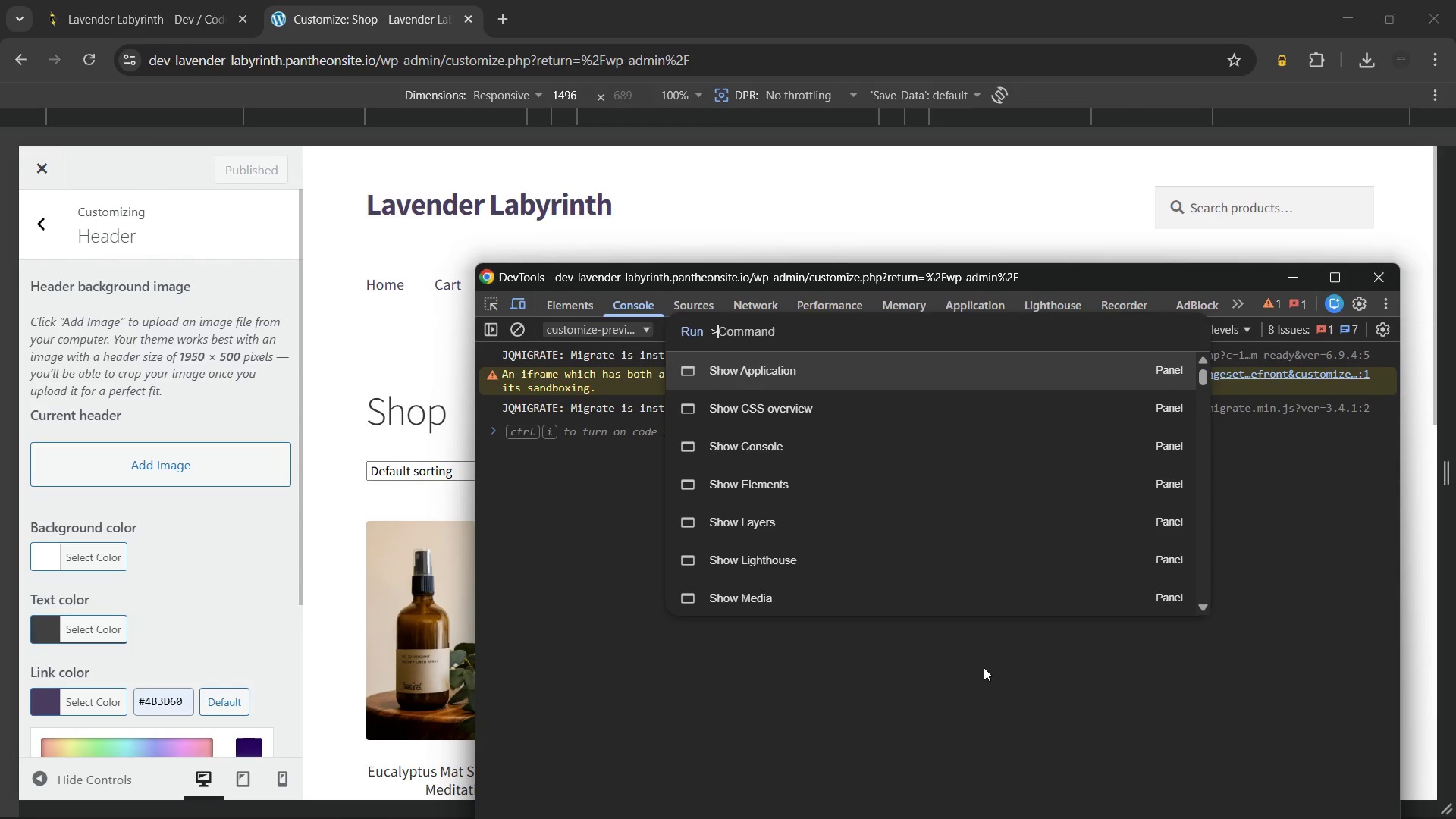 
key(Control+Shift+P)
 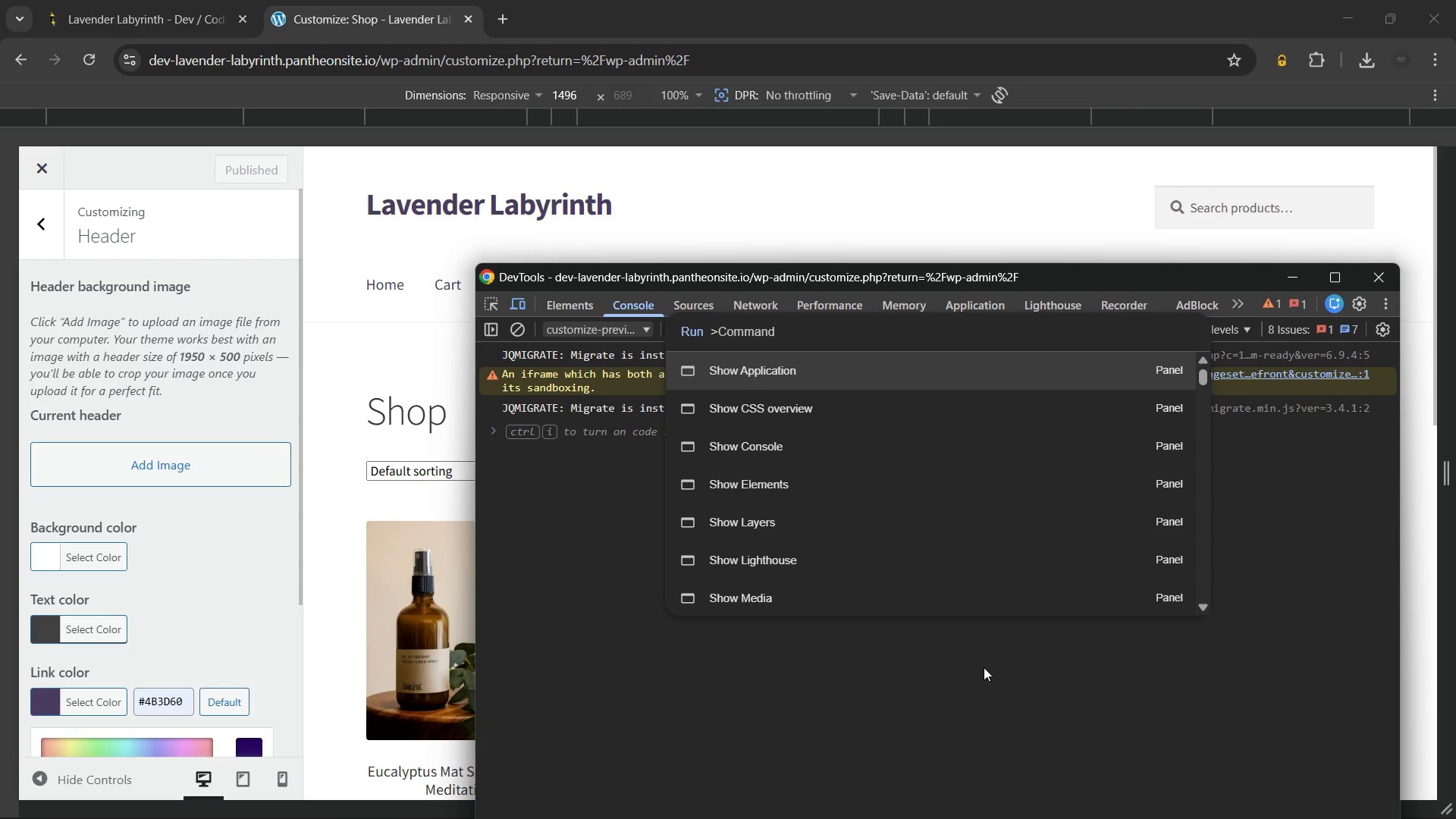 
type(ful)
 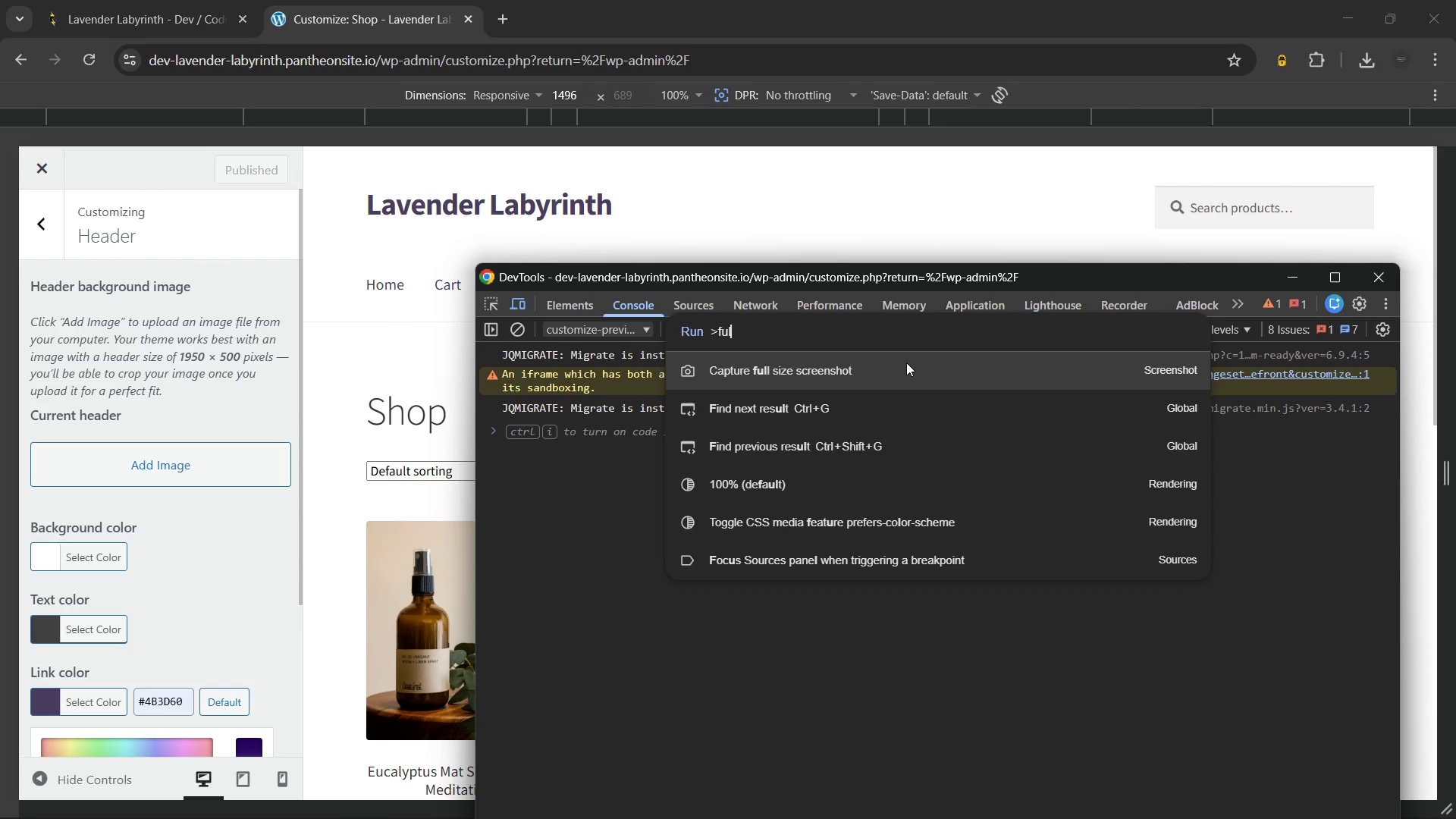 
left_click([908, 359])
 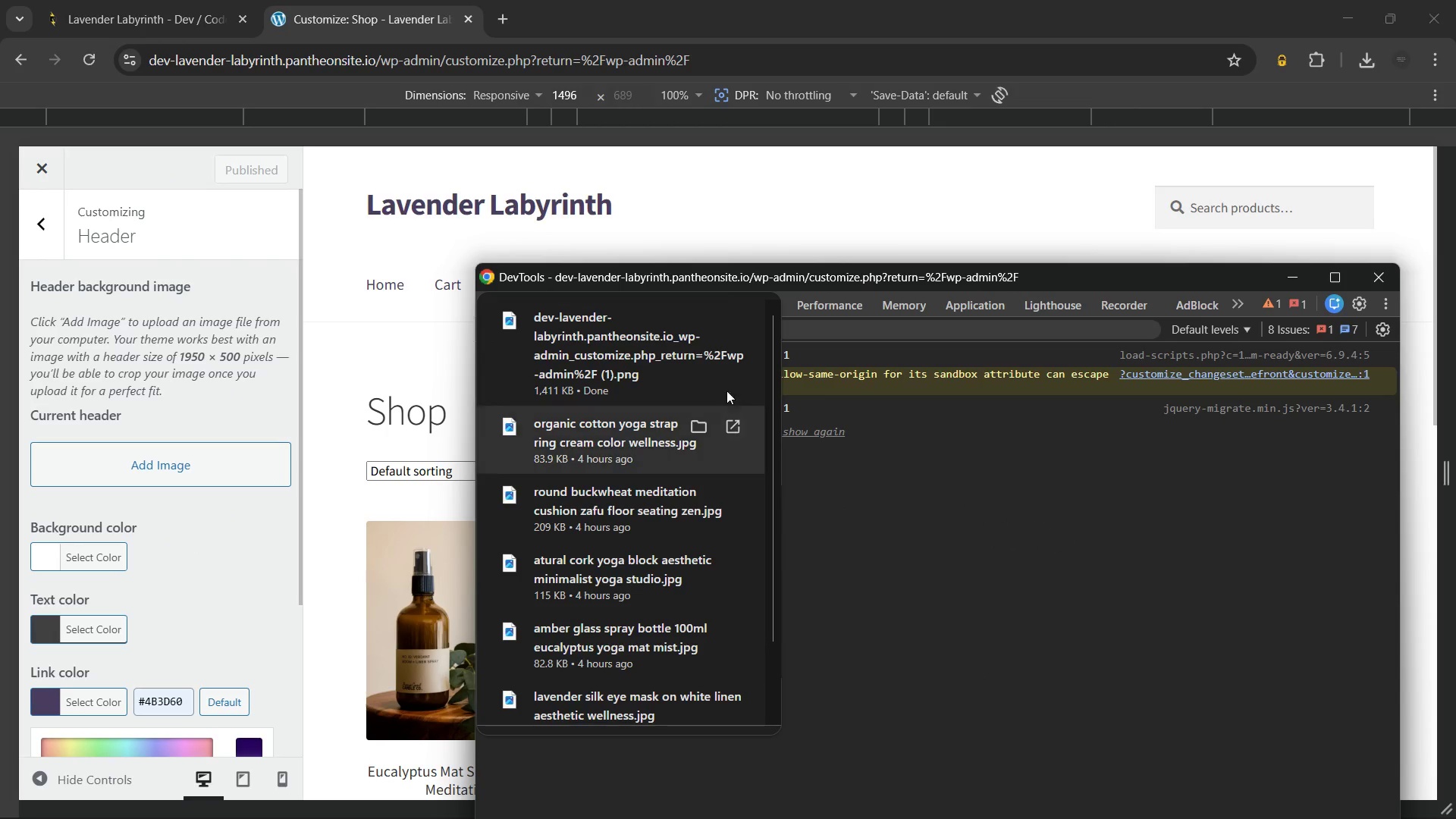 
left_click([731, 318])
 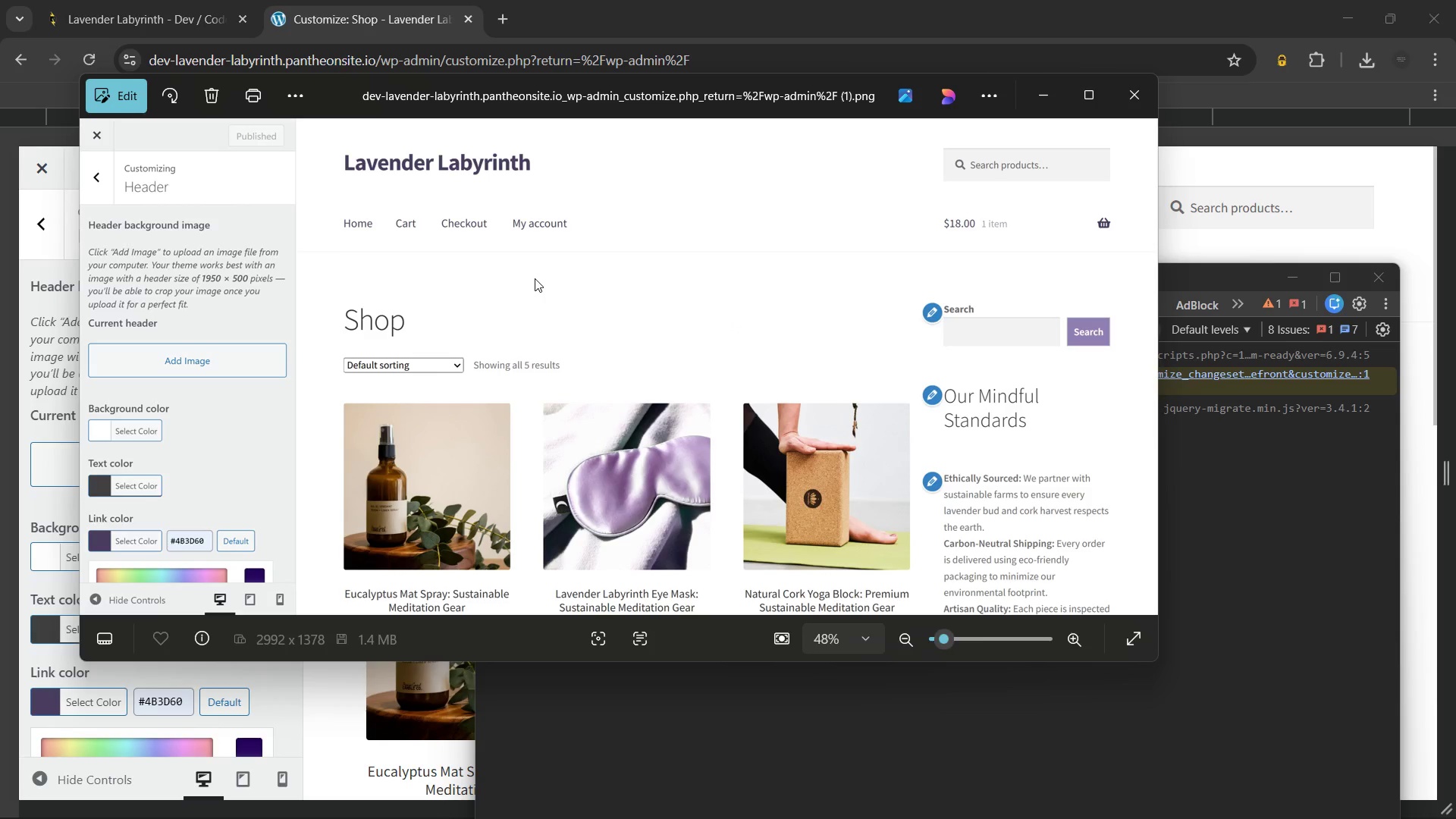 
wait(5.47)
 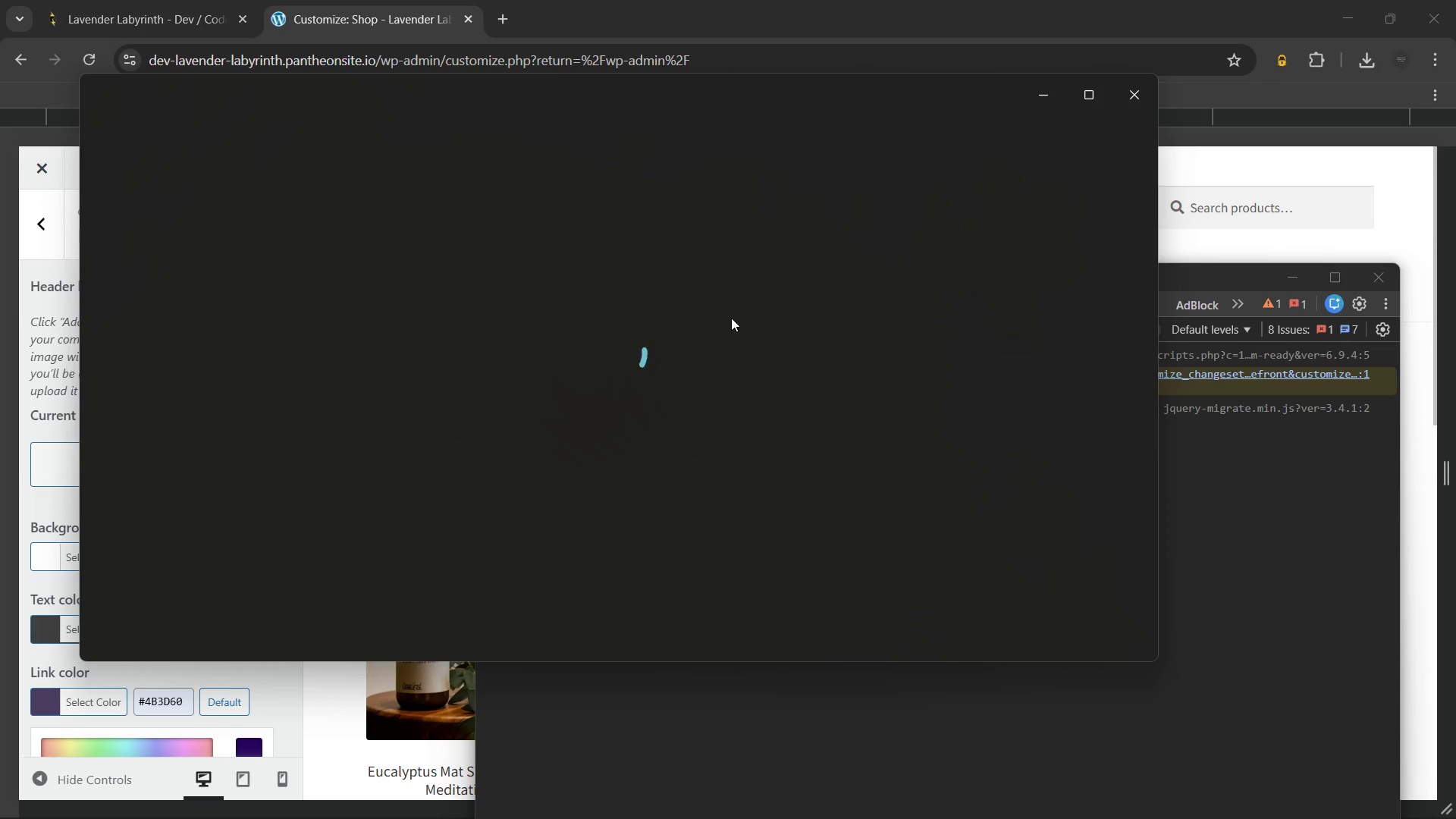 
left_click_drag(start_coordinate=[565, 388], to_coordinate=[576, 225])
 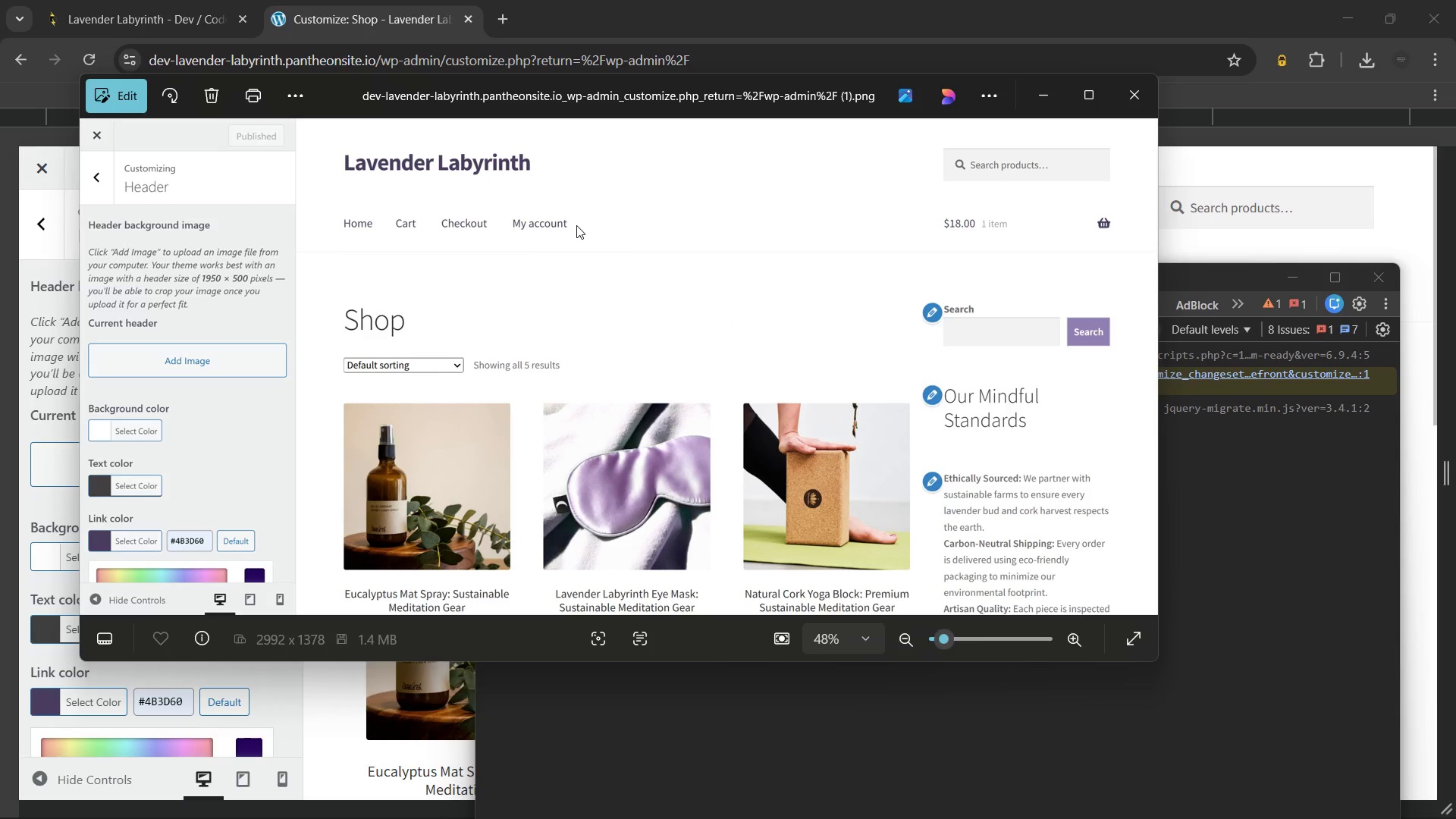 
key(Unknown)
 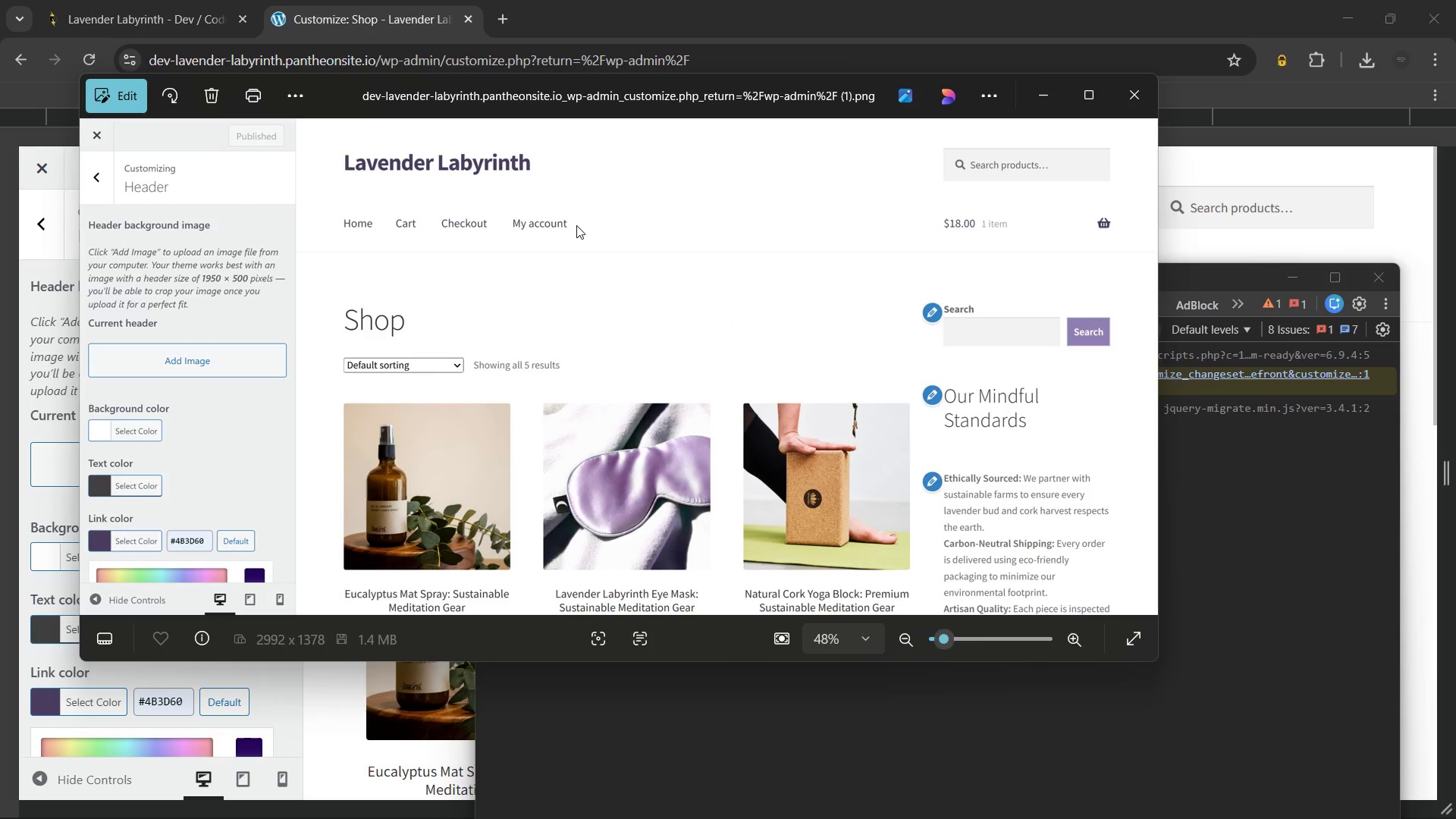 
wait(54.94)
 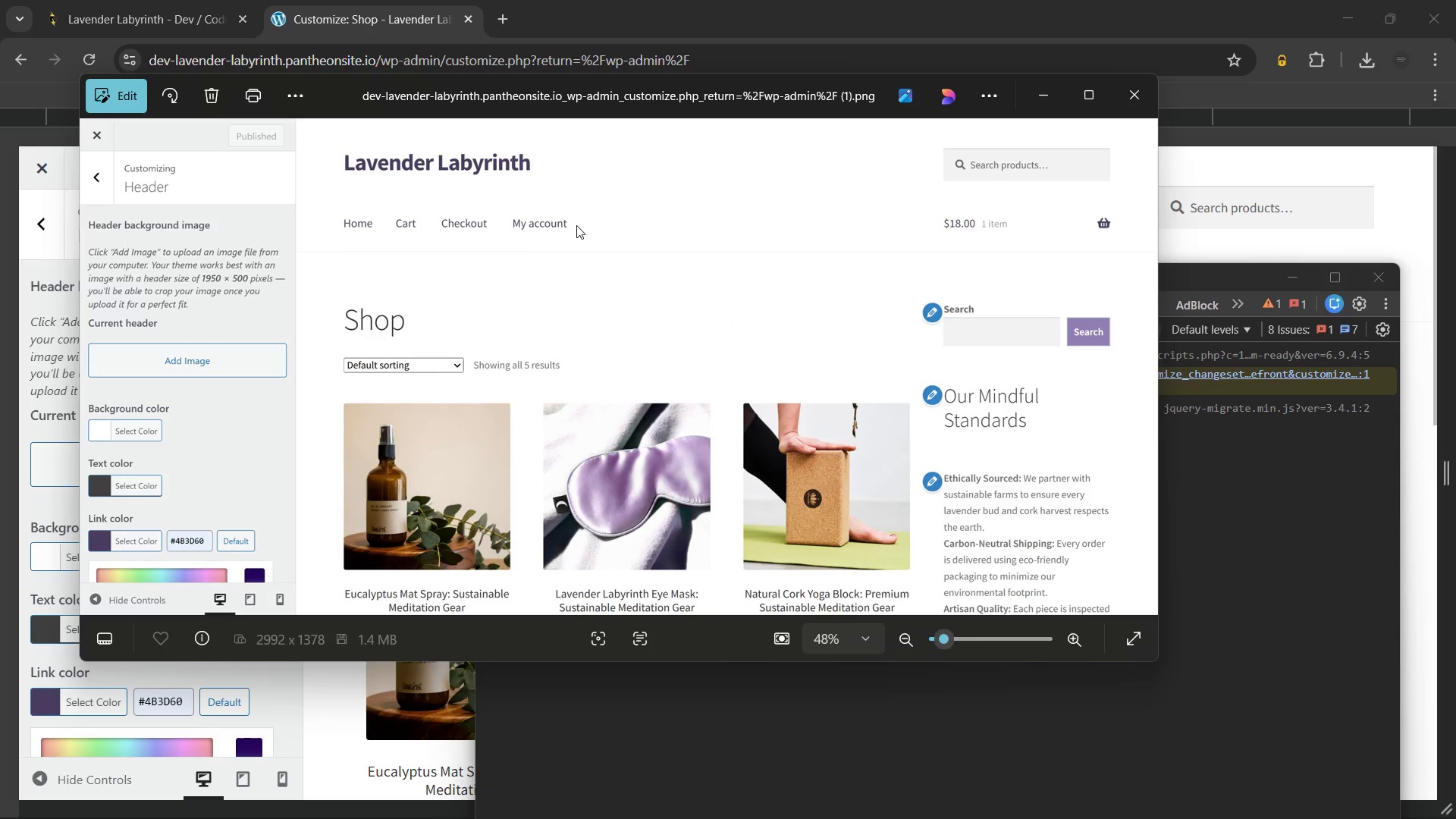 
left_click([1129, 99])
 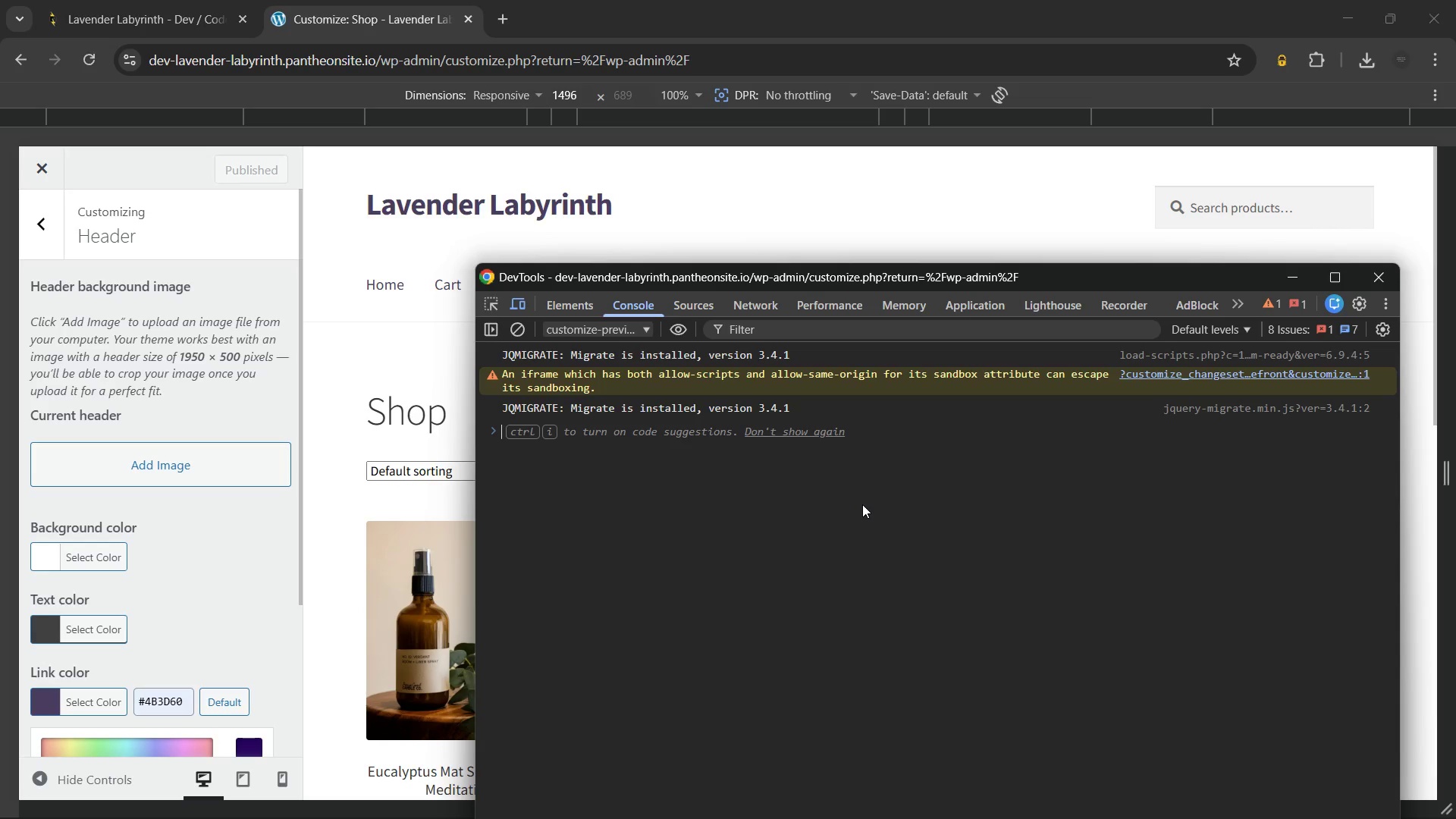 
wait(16.08)
 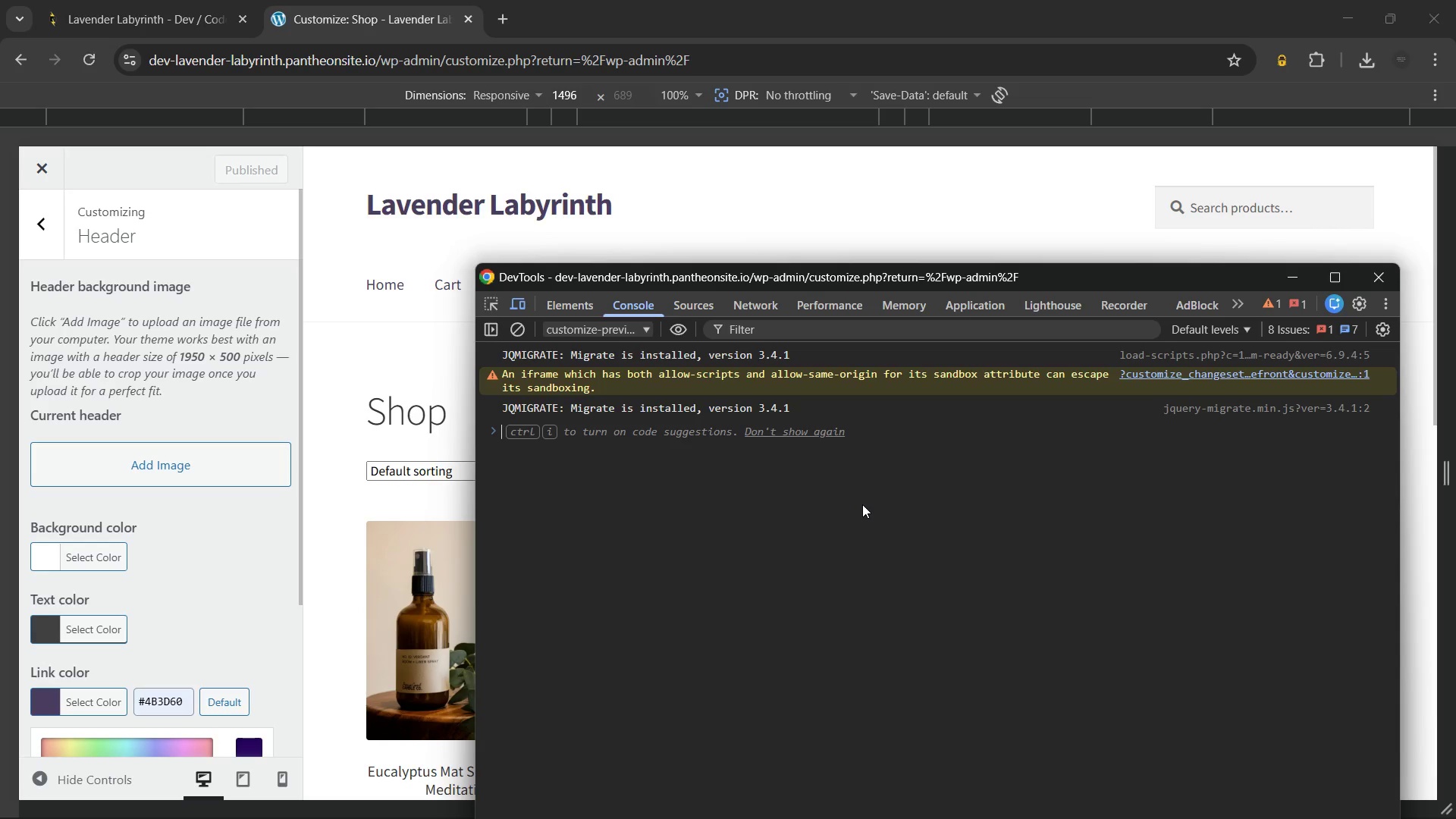 
left_click([701, 167])
 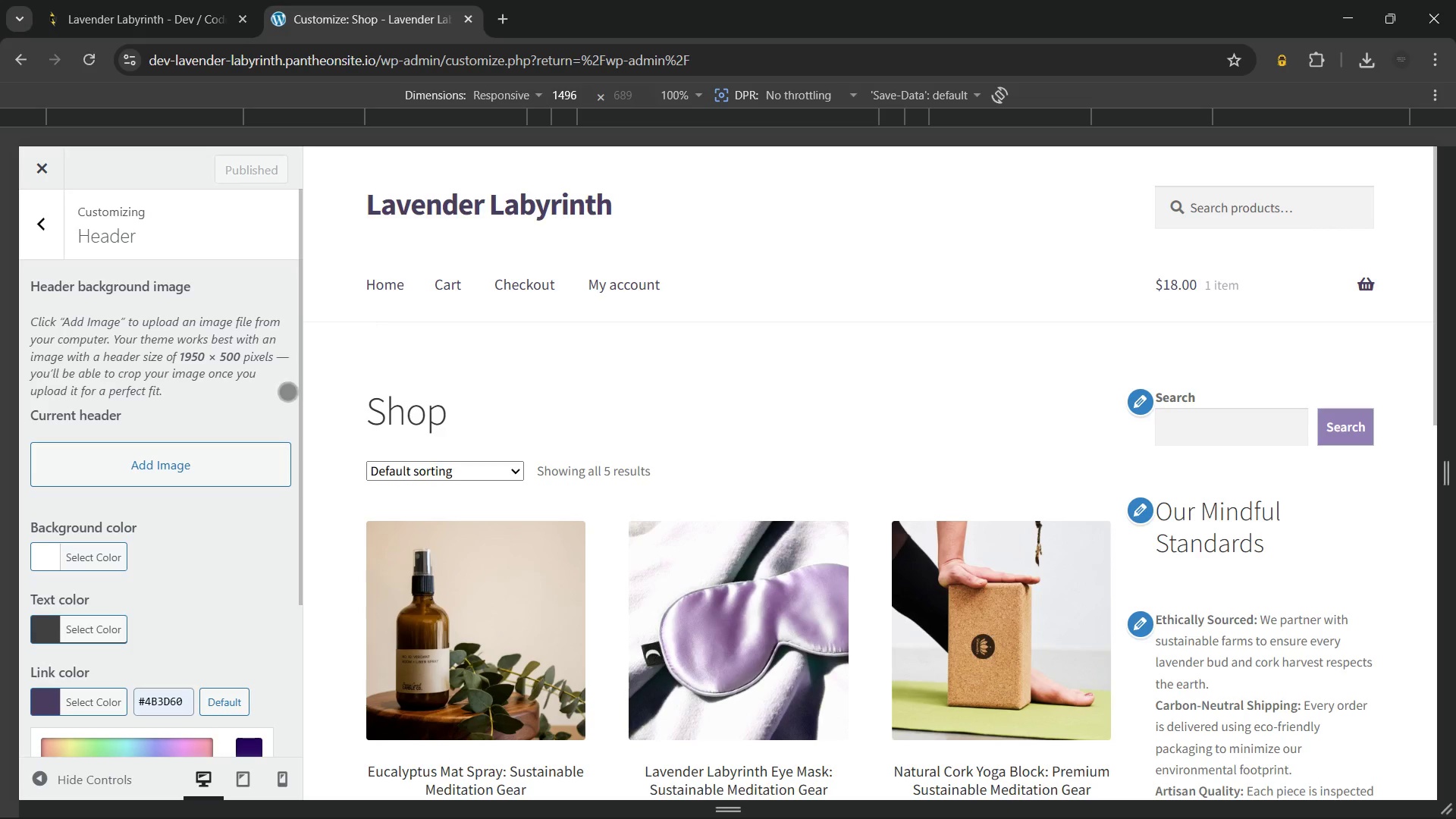 
mouse_move([248, 526])
 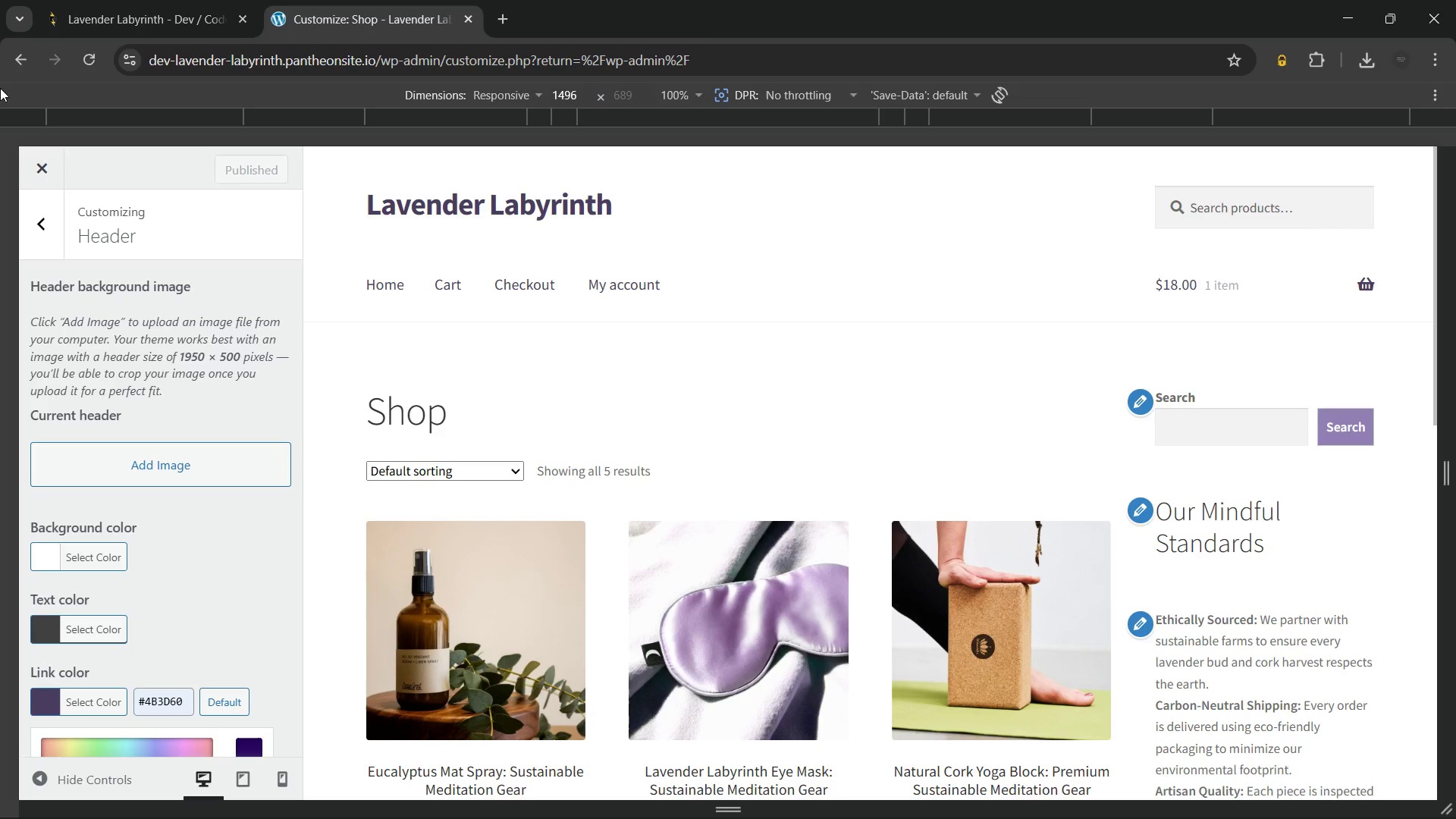 
wait(37.27)
 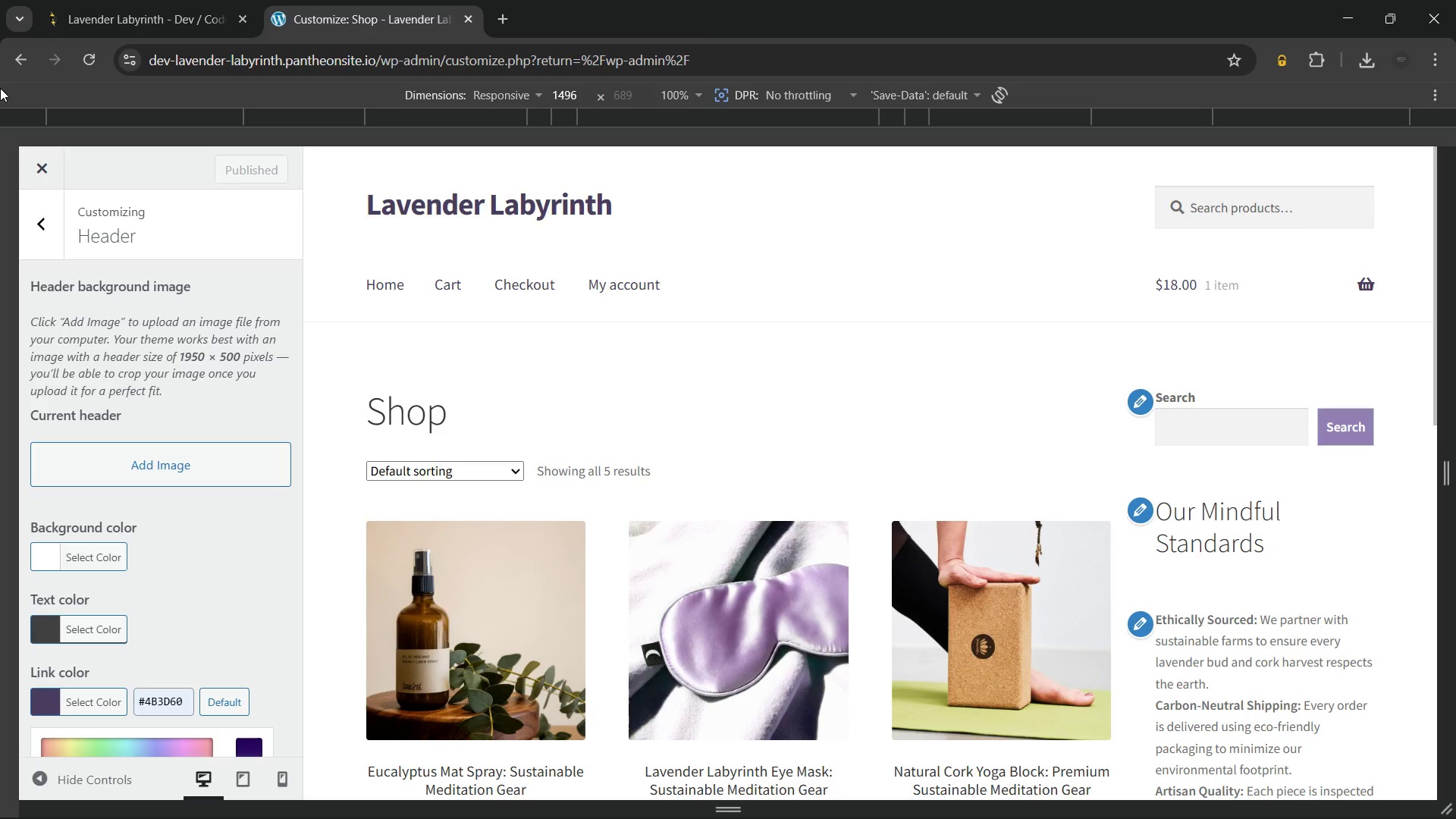 
left_click([42, 224])
 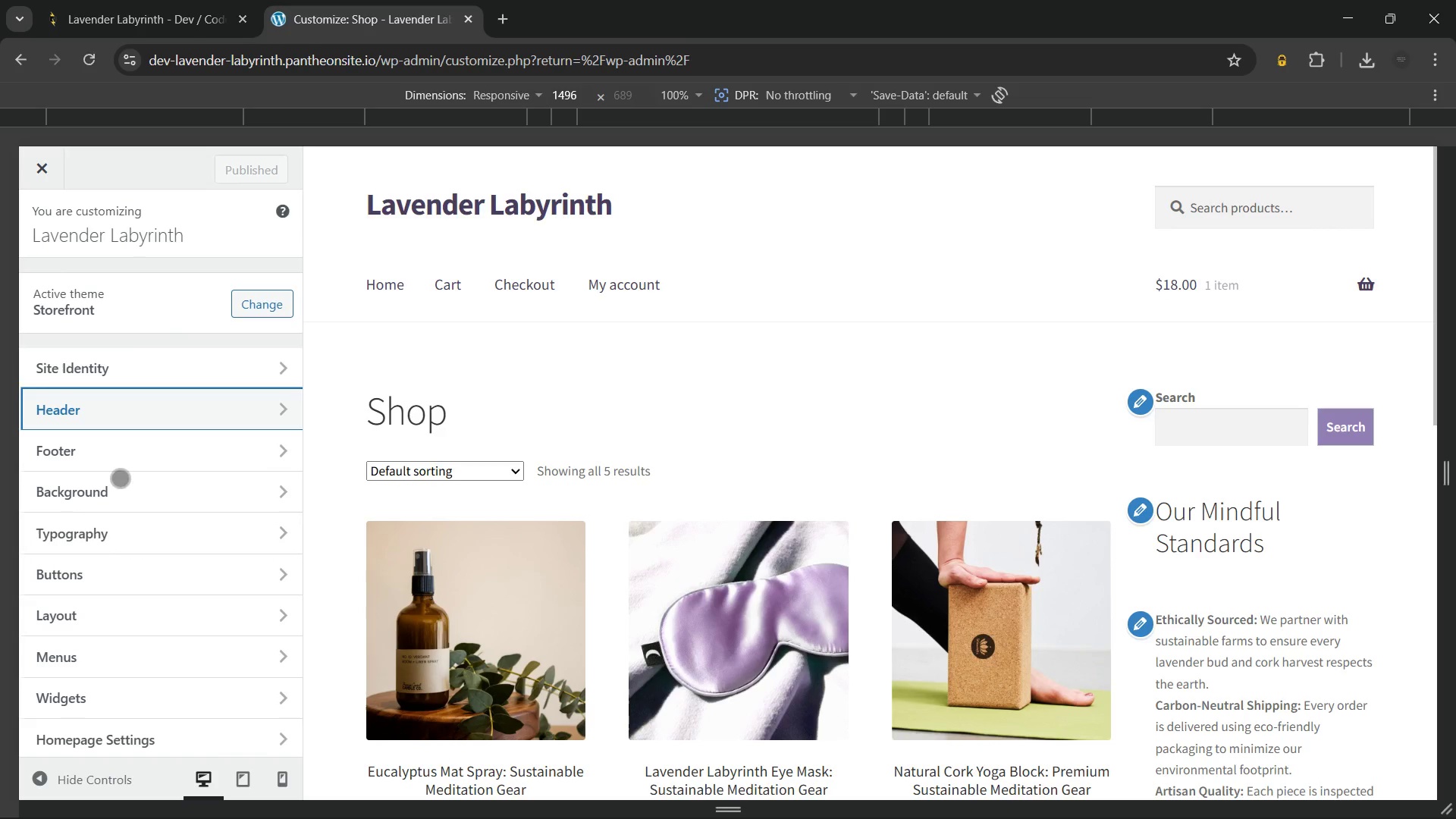 
left_click([115, 533])
 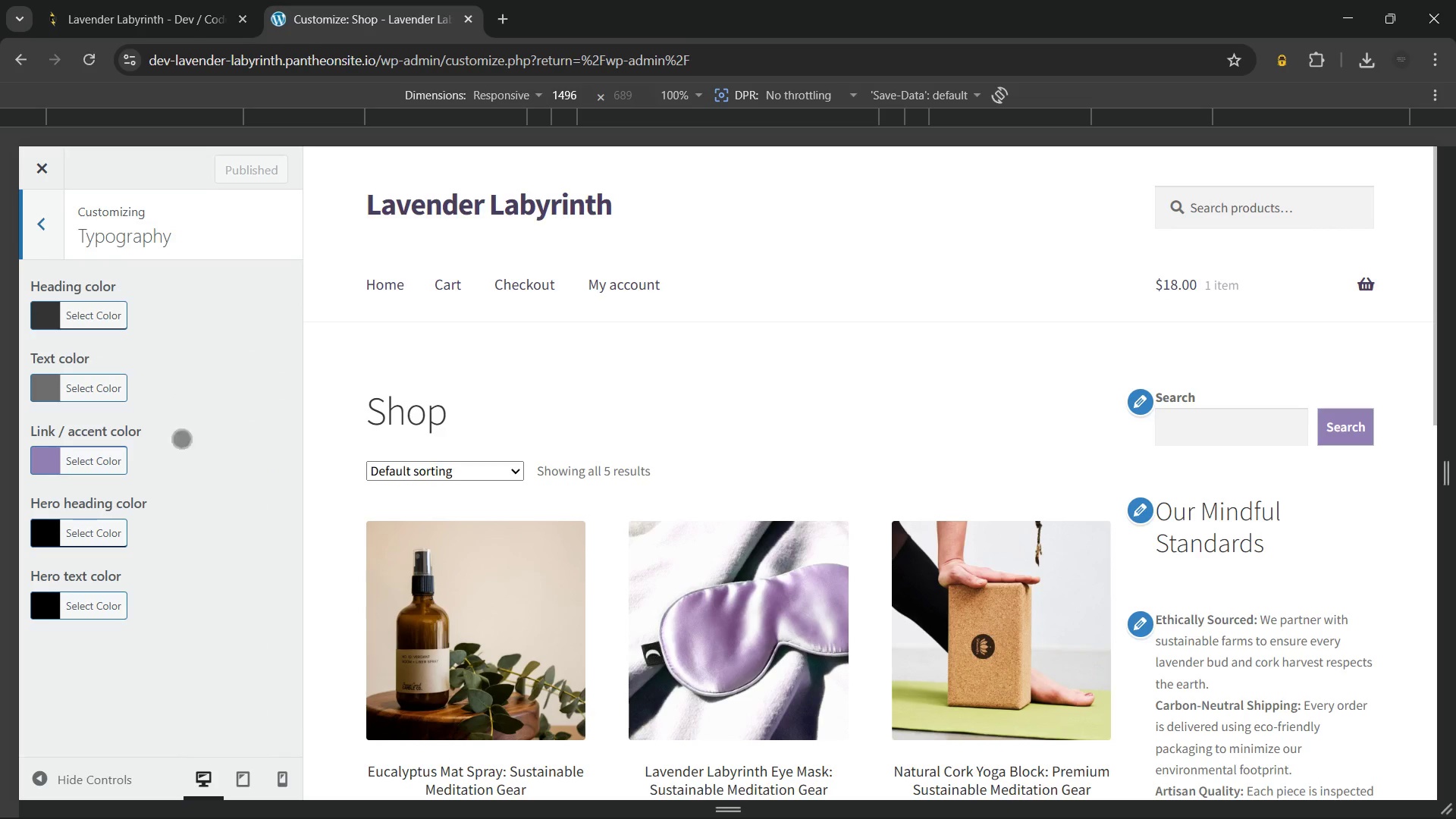 
scroll: coordinate [504, 416], scroll_direction: up, amount: 4.0
 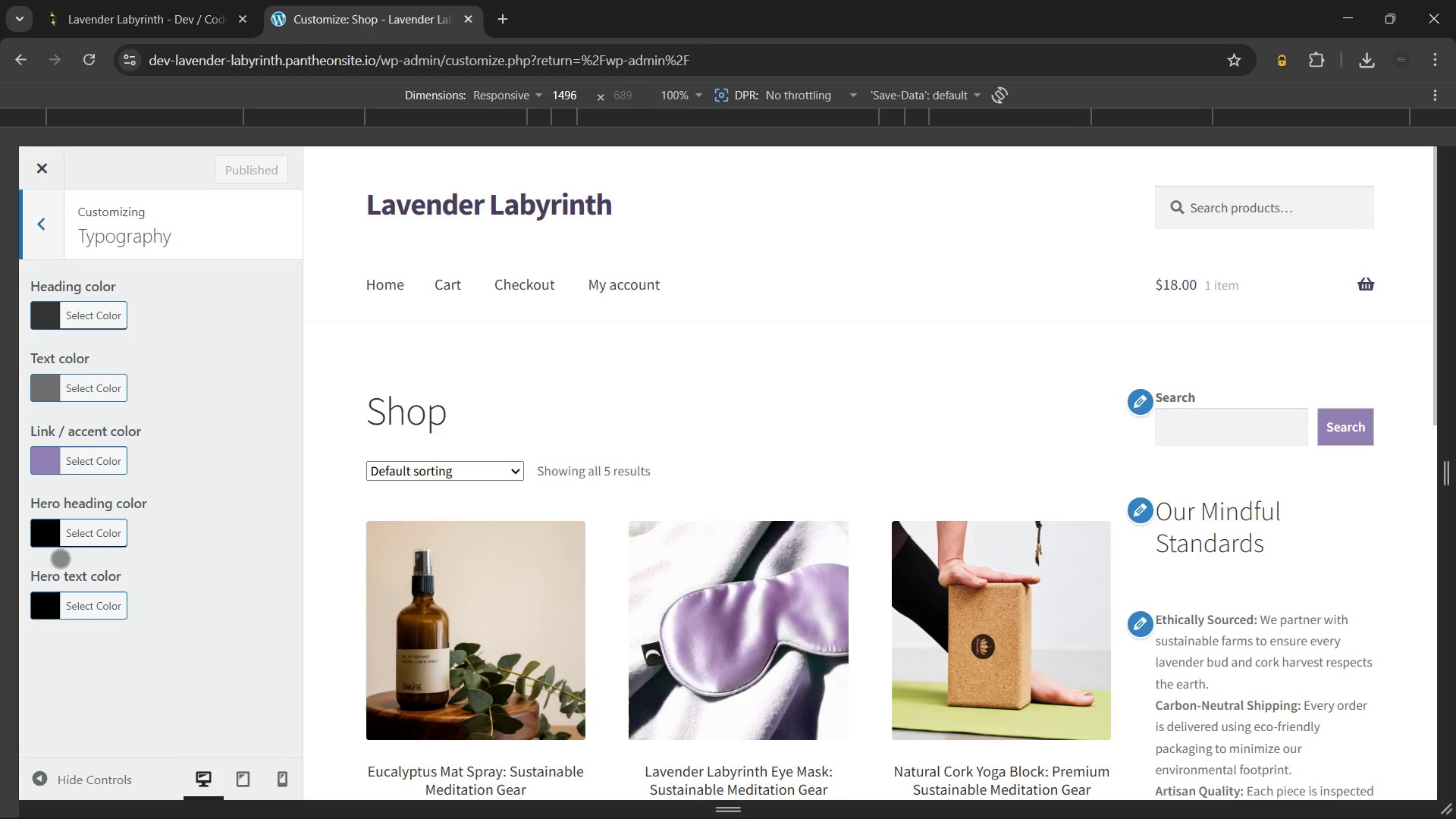 
wait(5.16)
 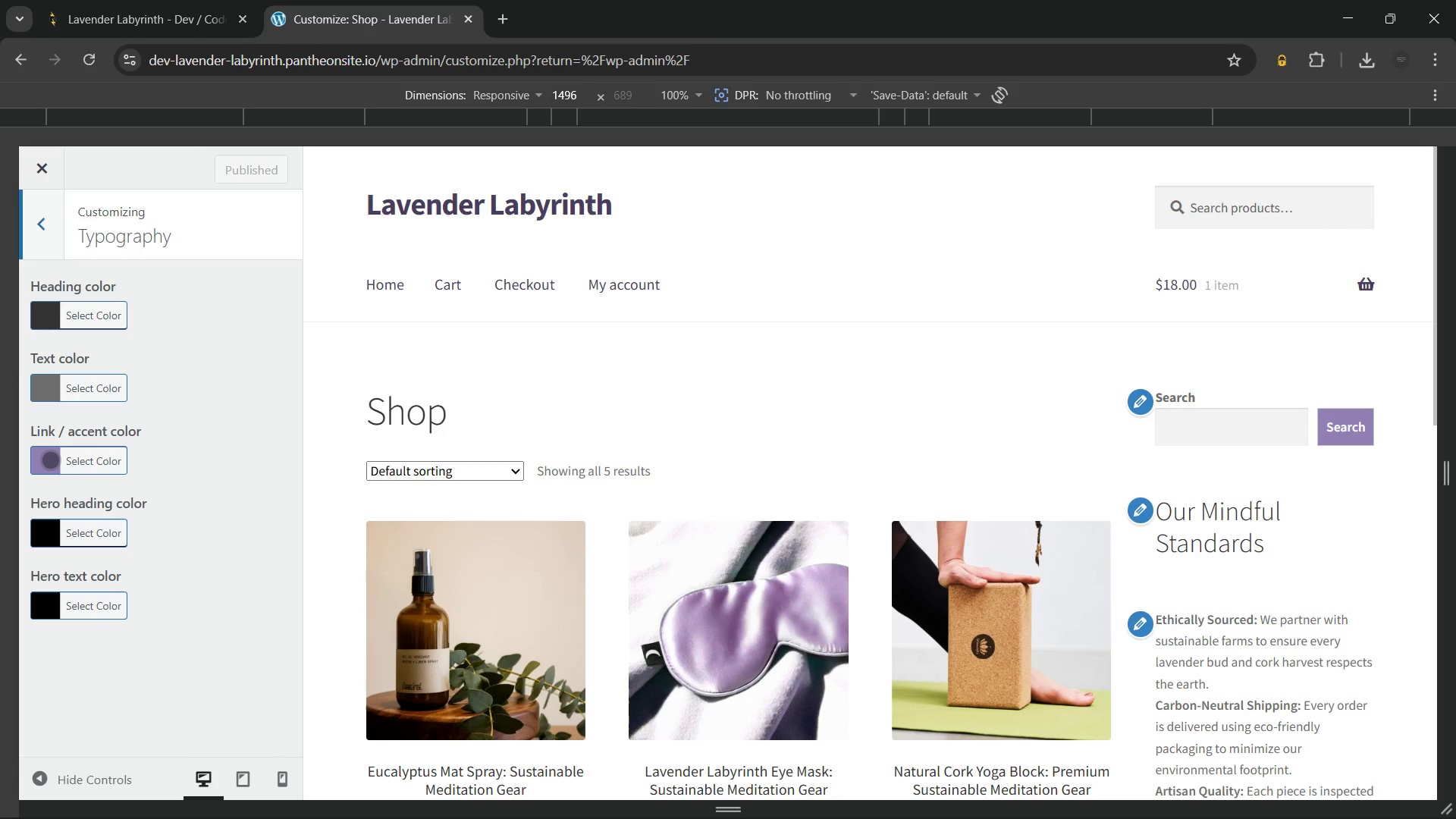 
scroll: coordinate [206, 490], scroll_direction: down, amount: 1.0
 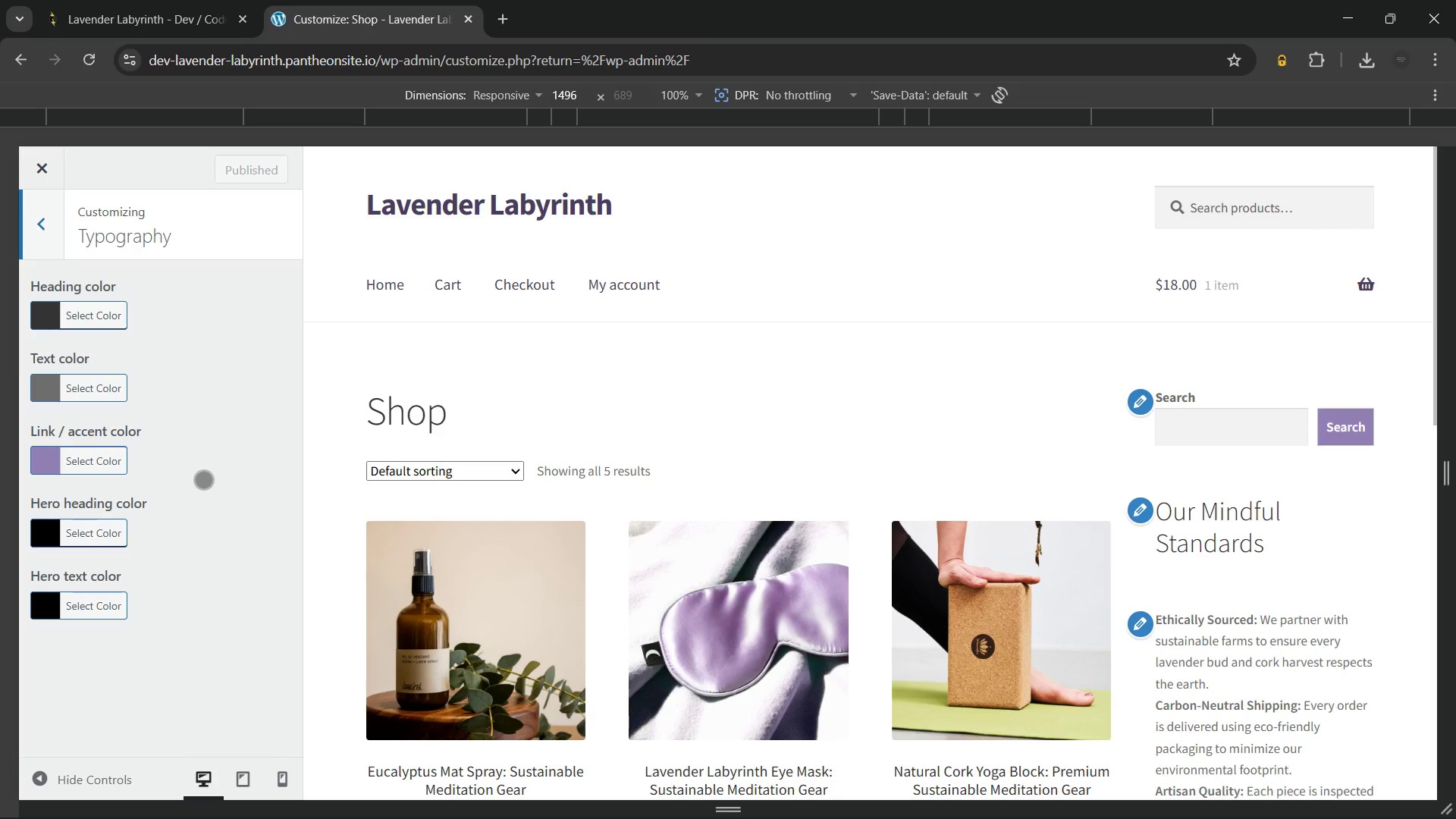 
scroll: coordinate [203, 479], scroll_direction: up, amount: 1.0
 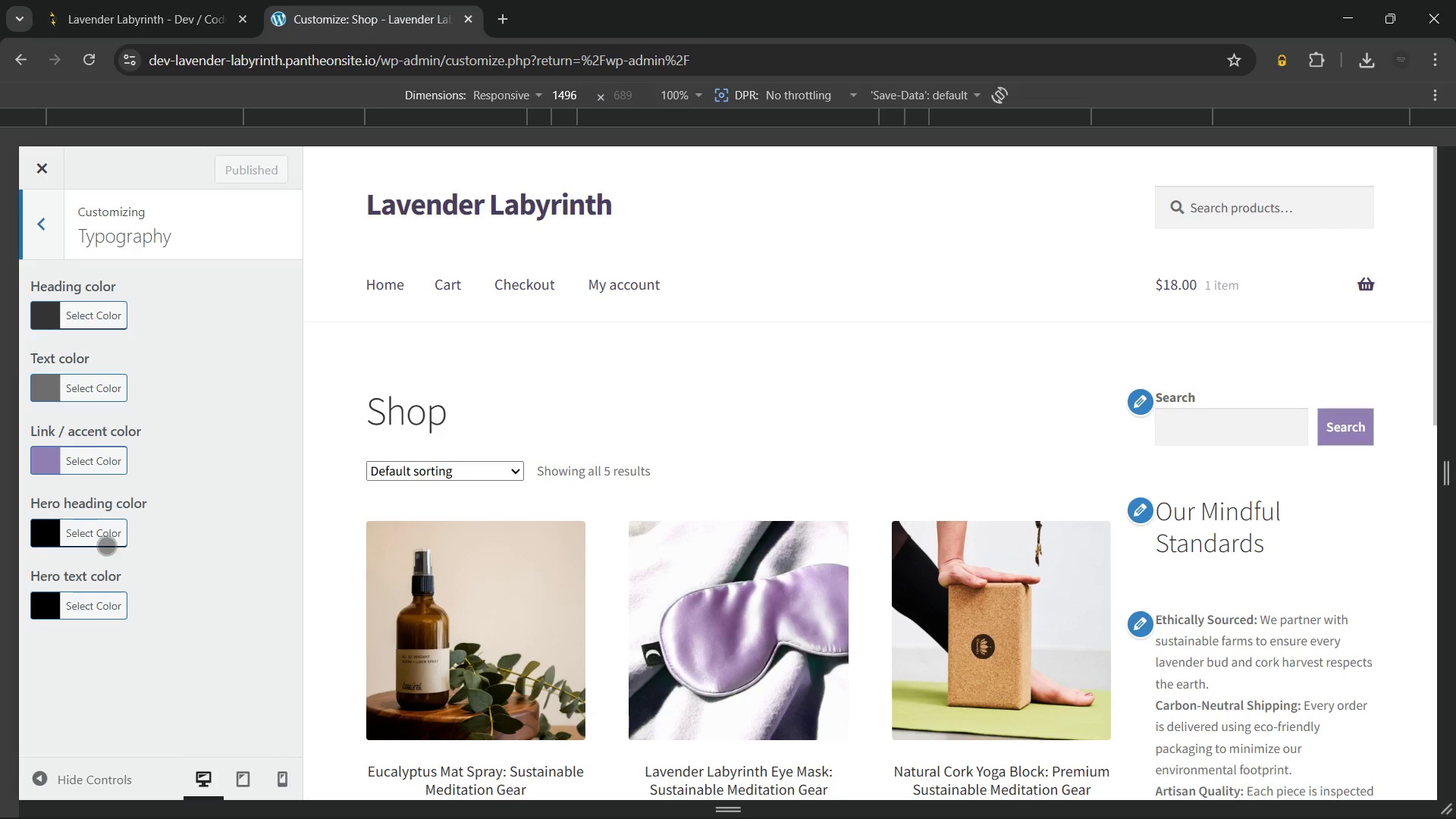 
left_click([44, 538])
 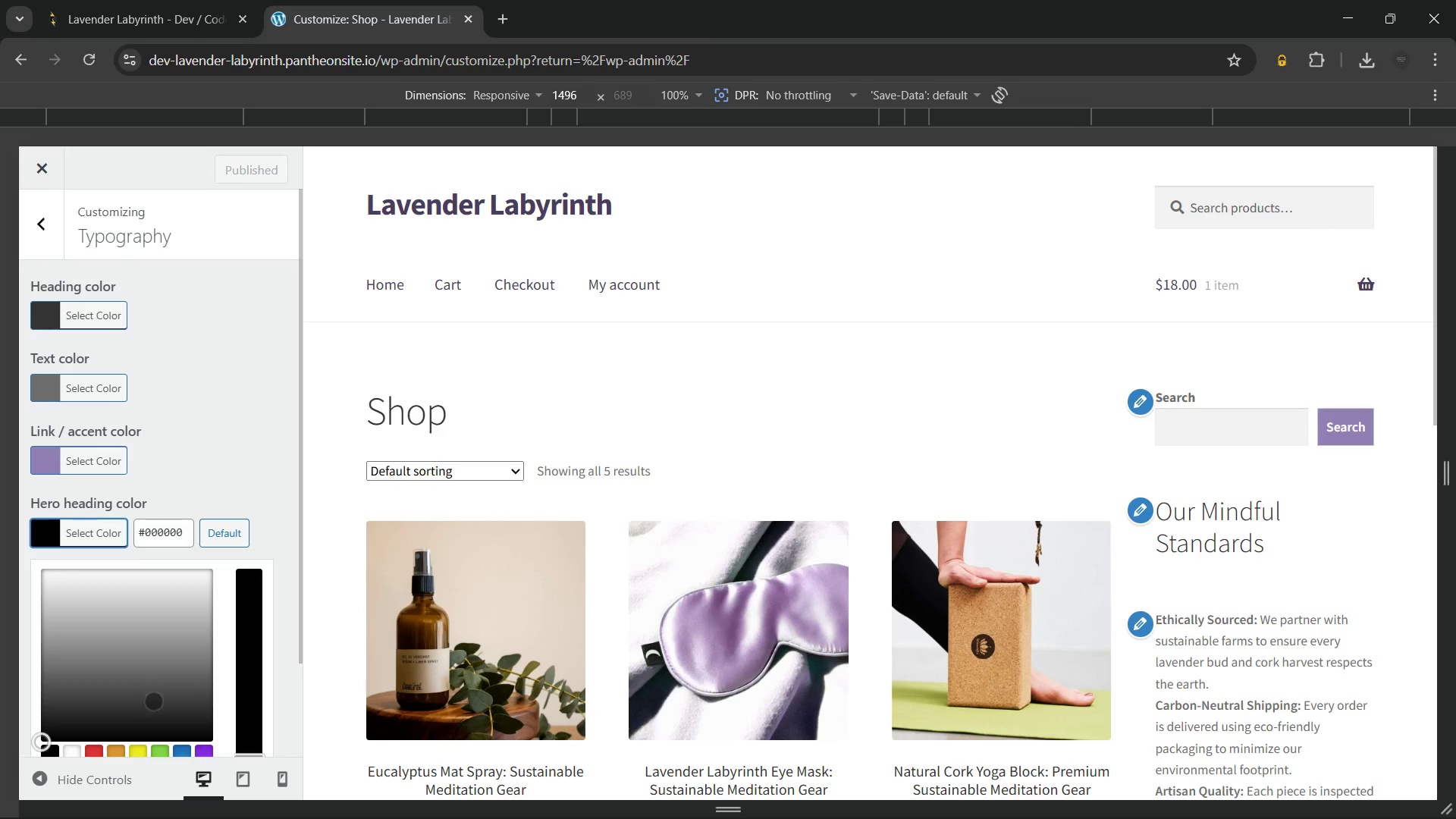 
left_click([166, 705])
 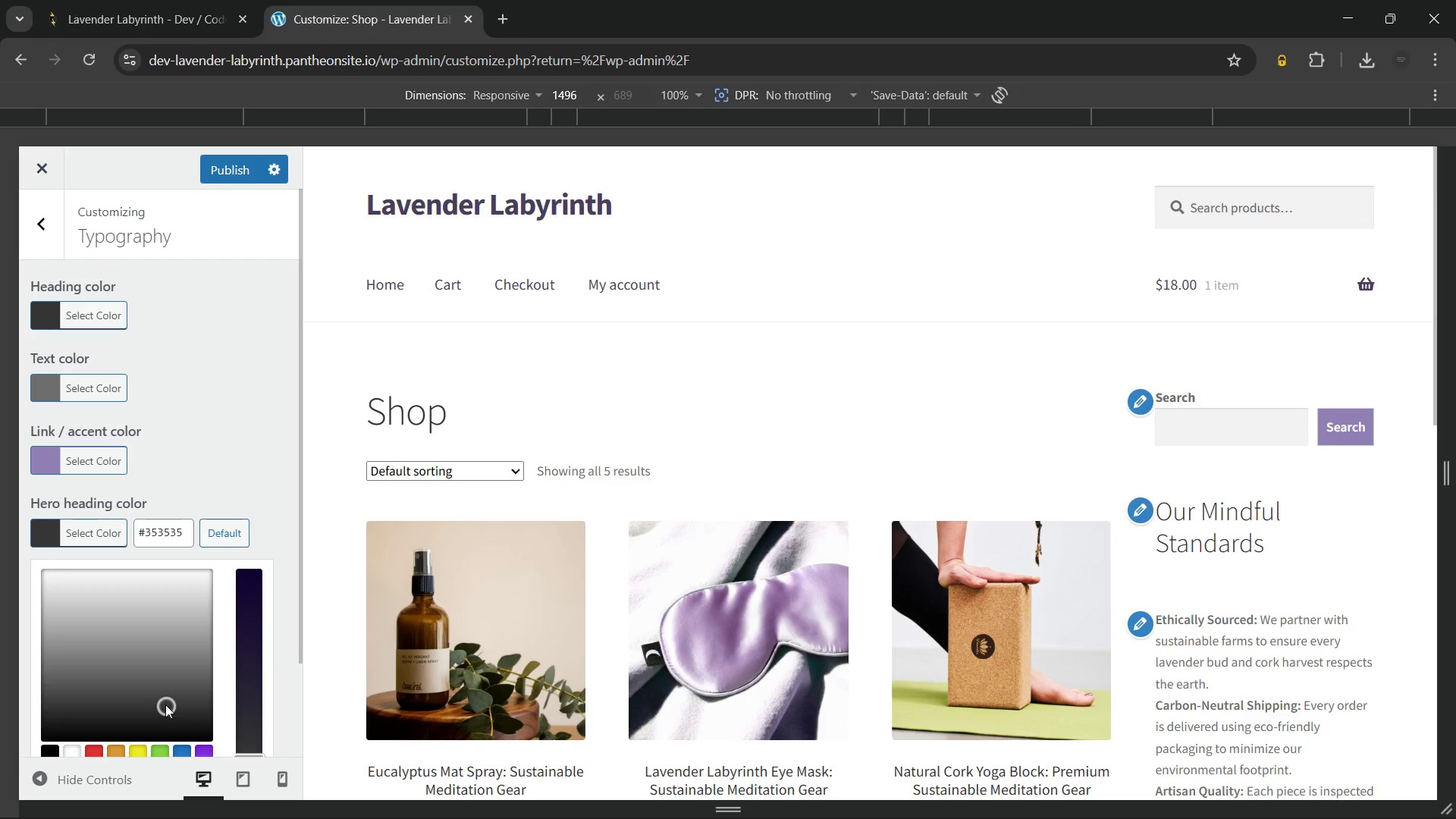 
wait(6.08)
 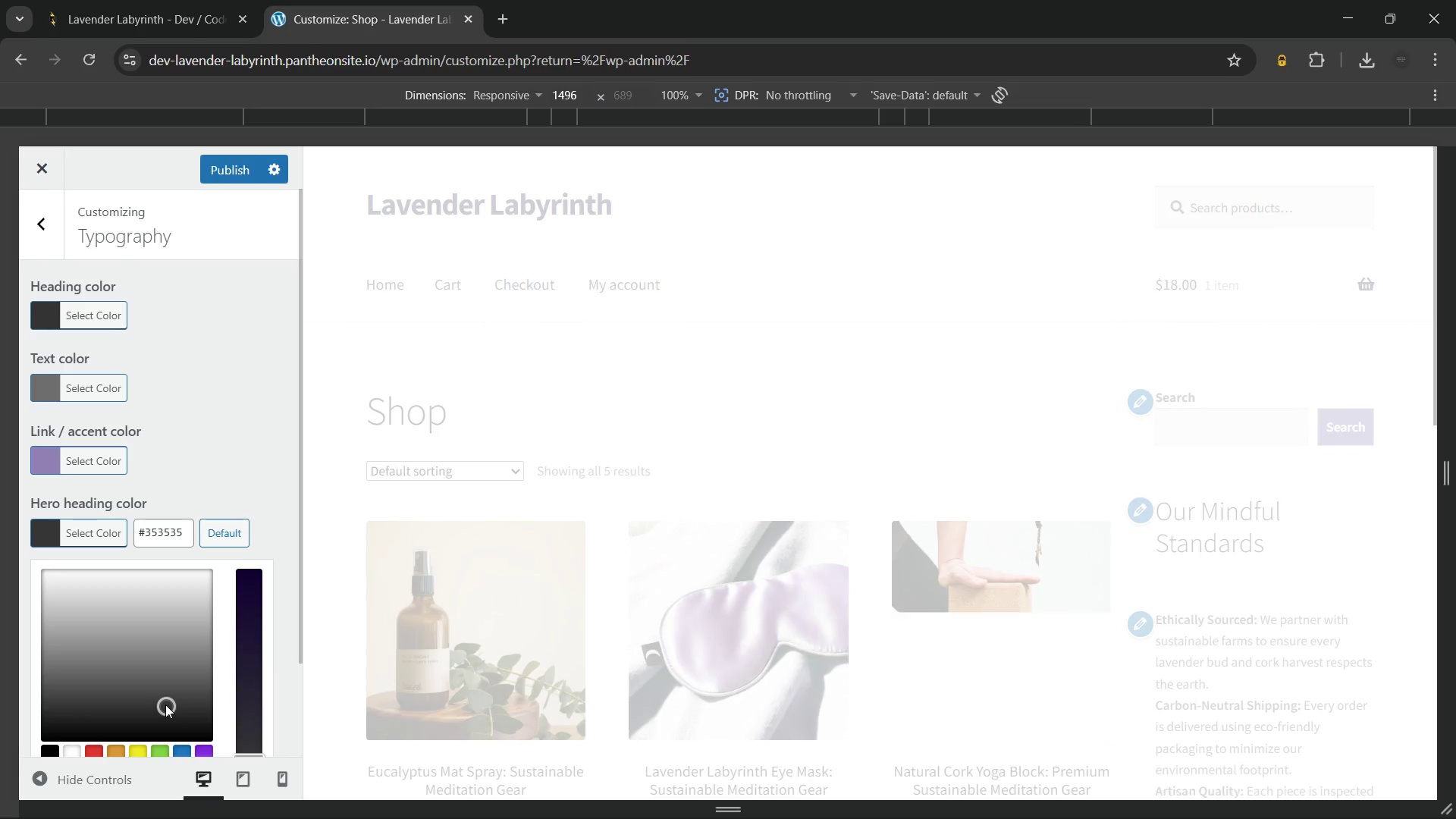 
scroll: coordinate [640, 536], scroll_direction: down, amount: 9.0
 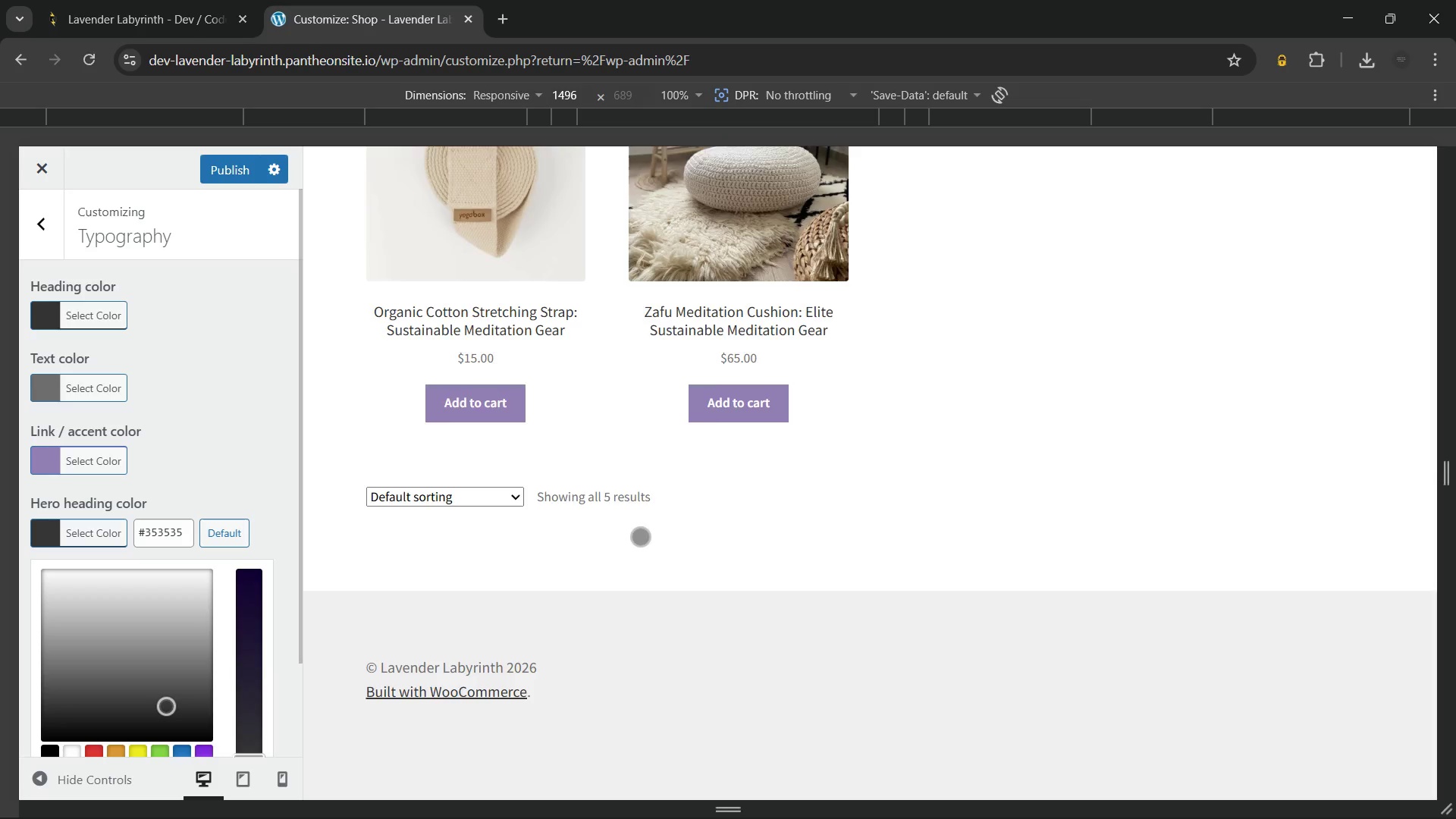 
scroll: coordinate [640, 536], scroll_direction: up, amount: 12.0
 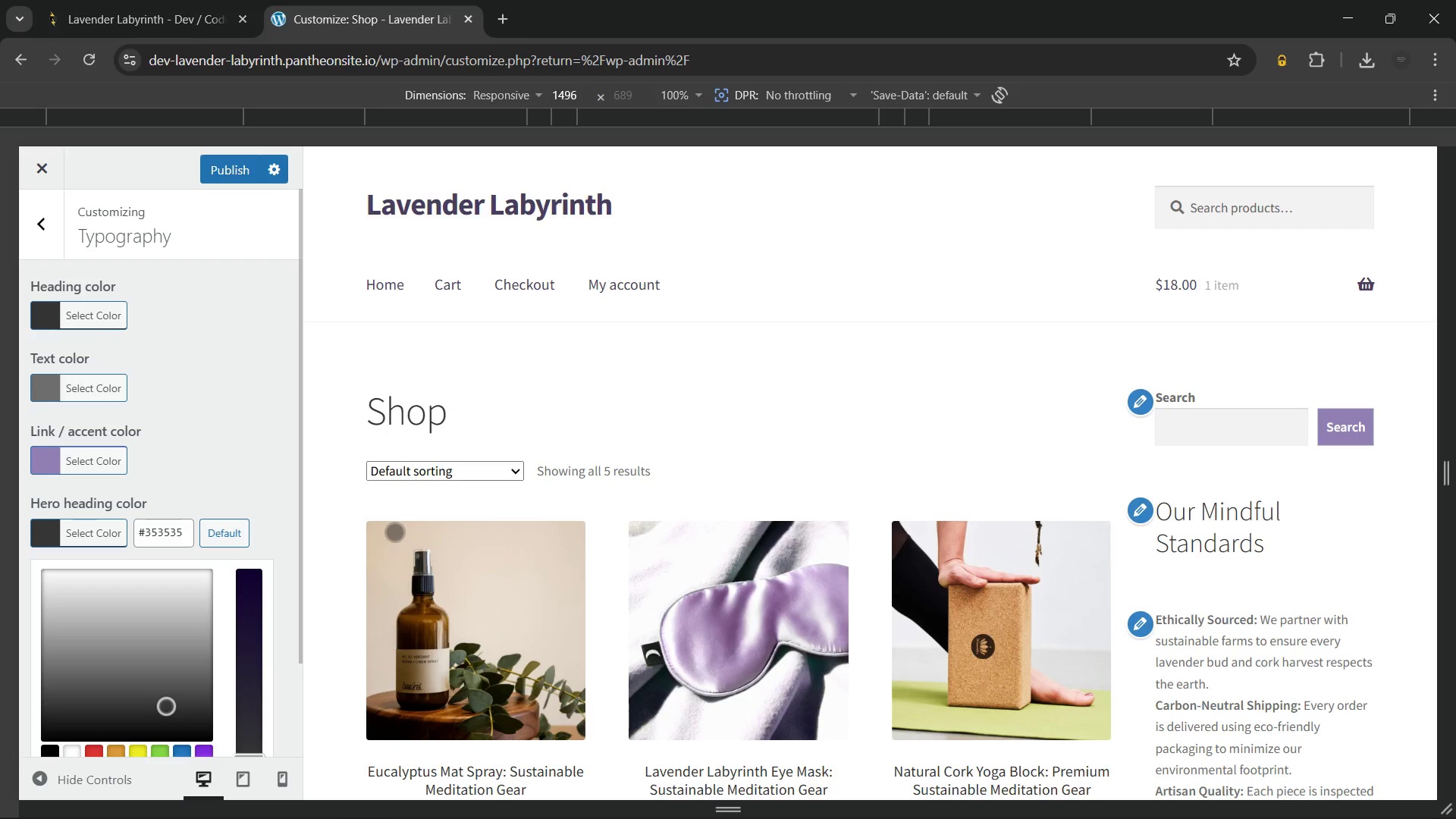 
key(Control+Z)
 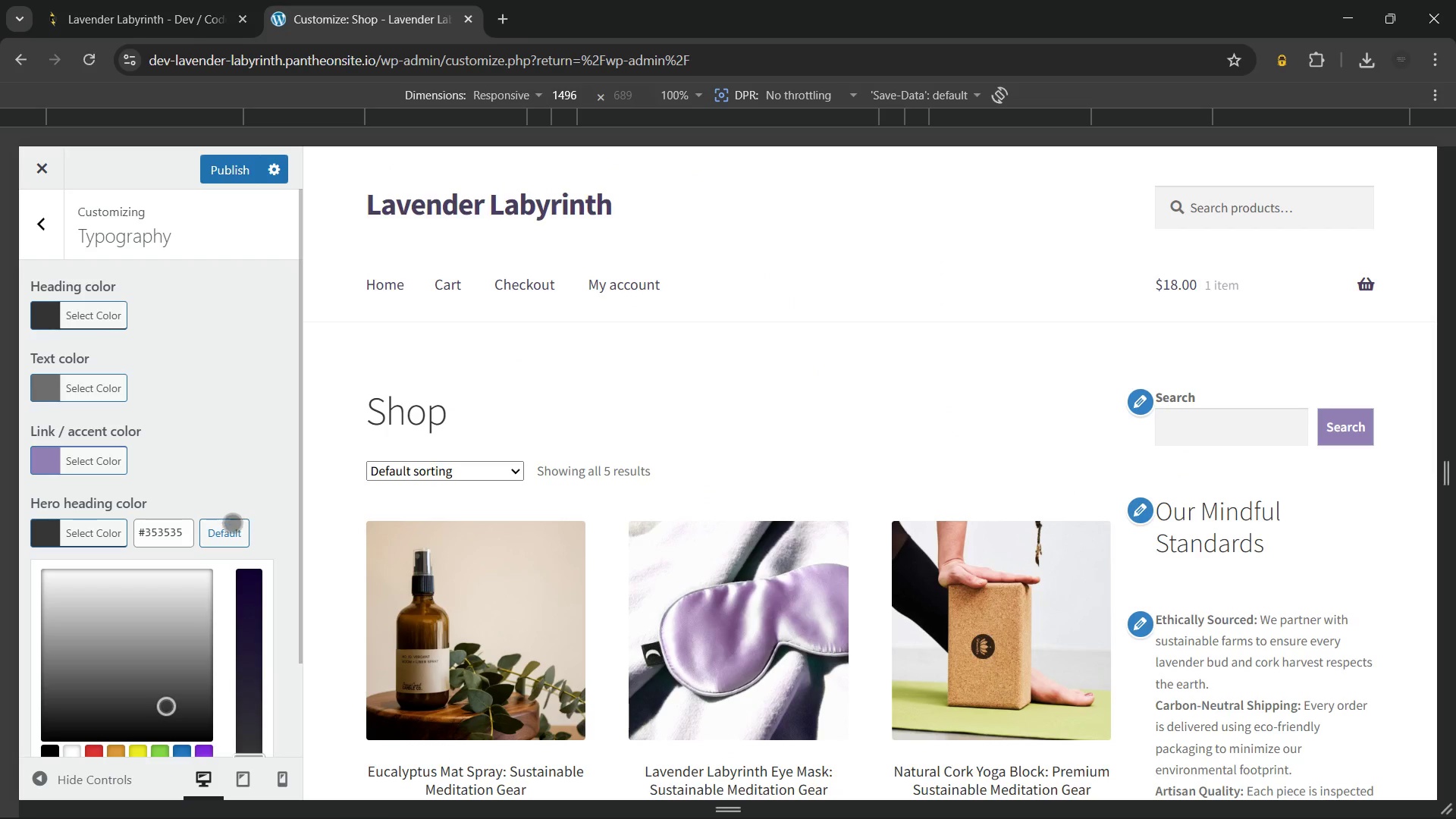 
left_click([230, 526])
 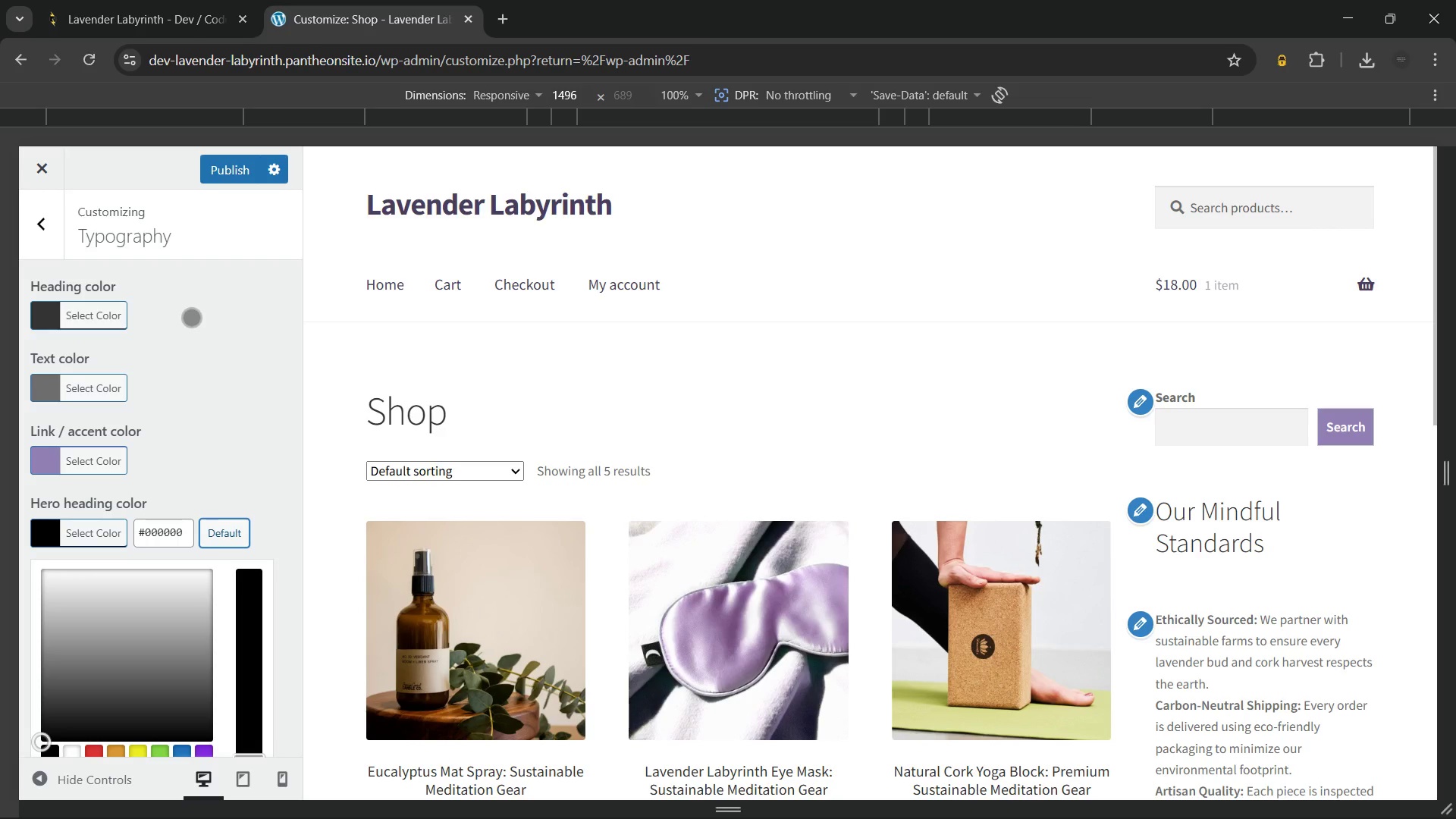 
wait(74.22)
 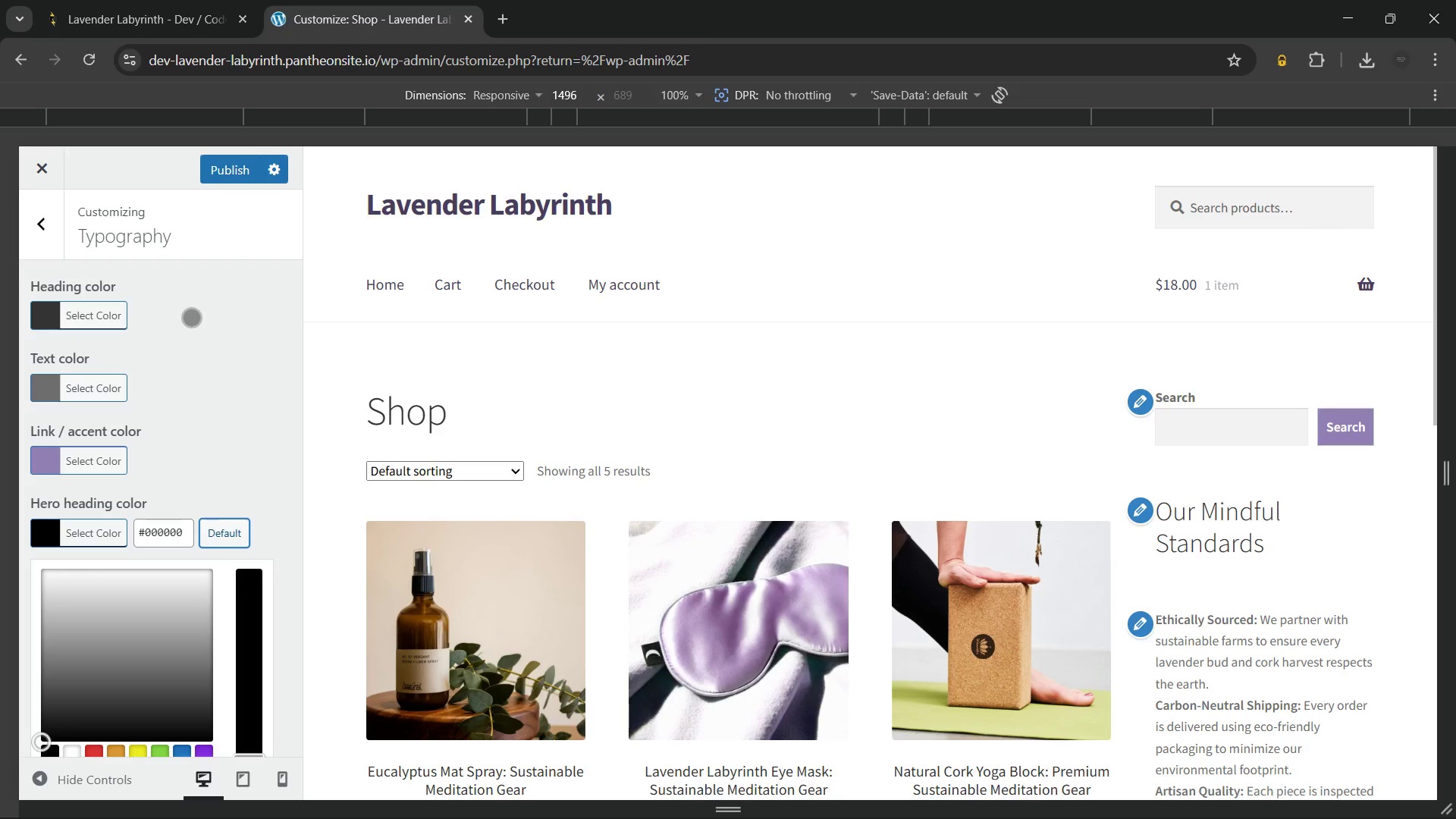 
left_click([47, 460])
 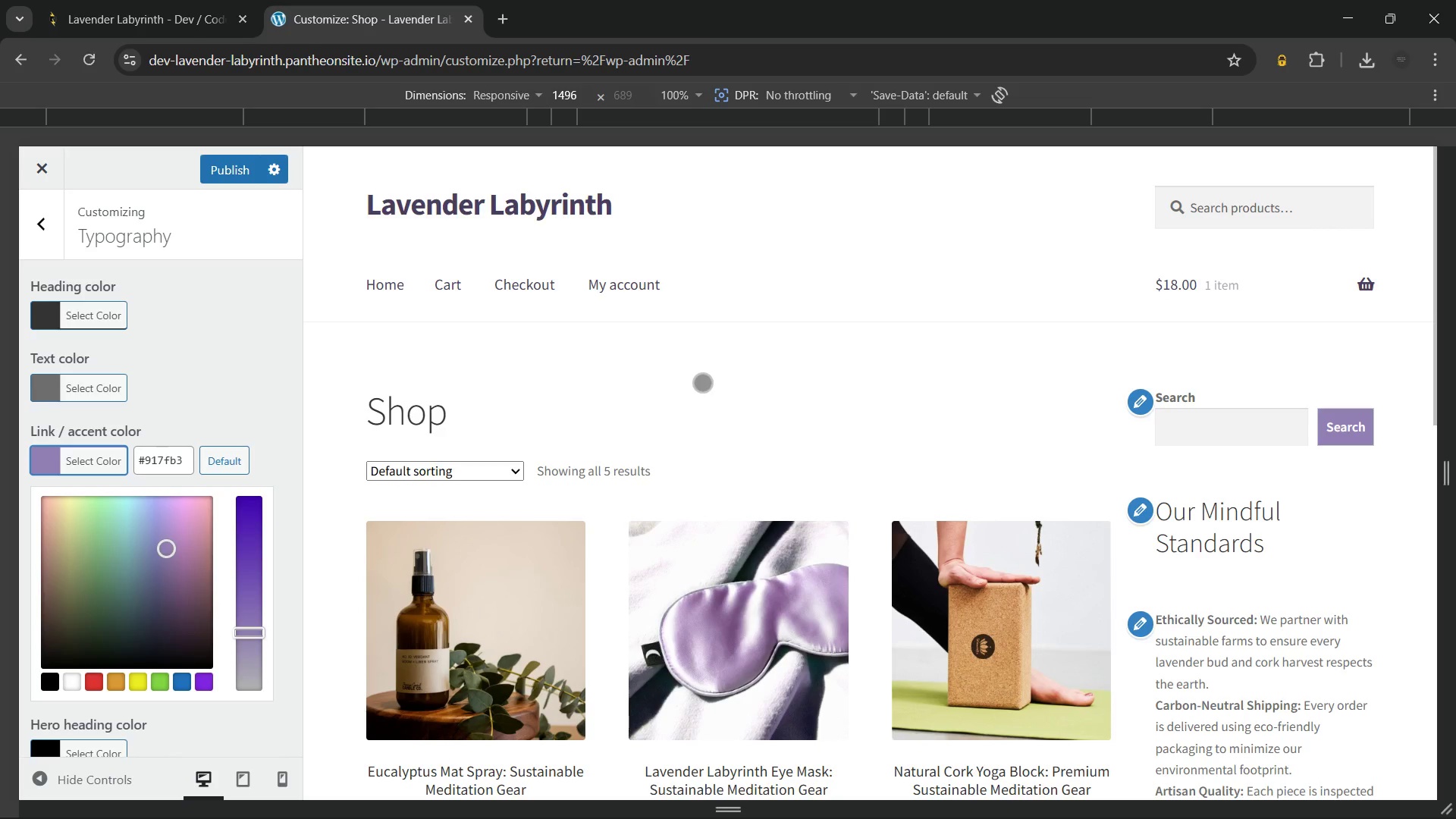 
scroll: coordinate [703, 381], scroll_direction: up, amount: 1.0
 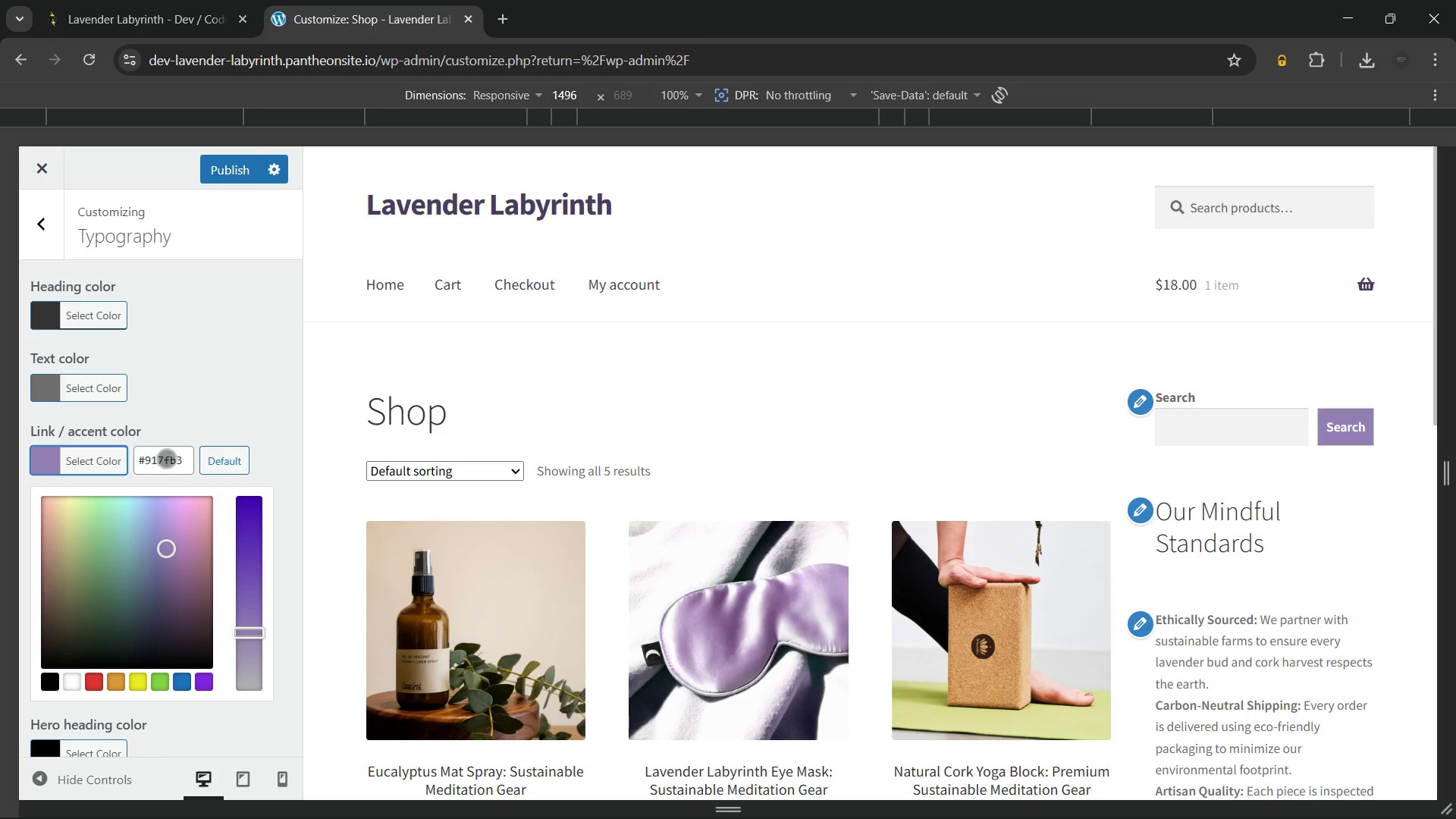 
left_click([166, 458])
 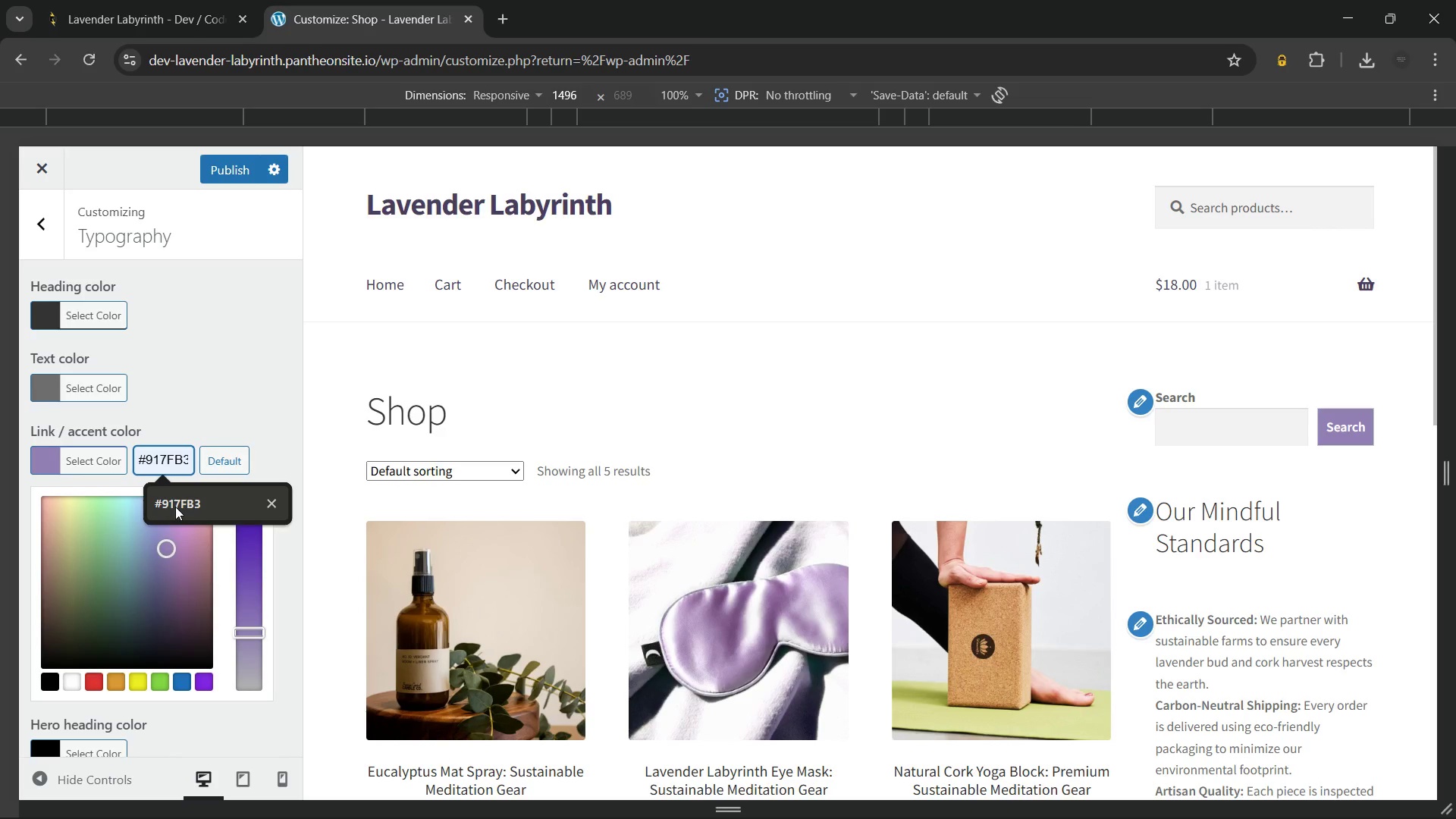 
left_click([175, 507])
 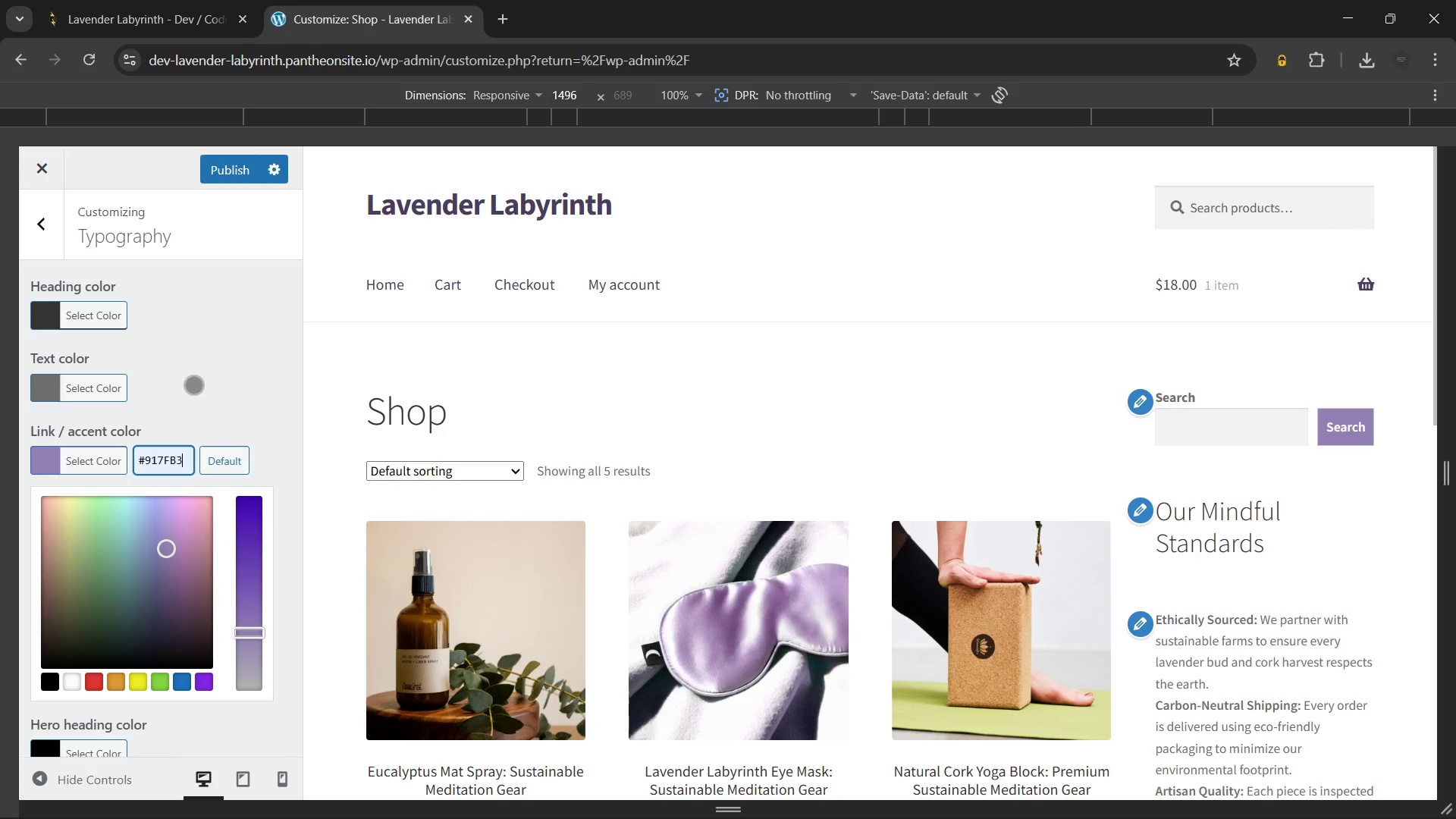 
wait(9.98)
 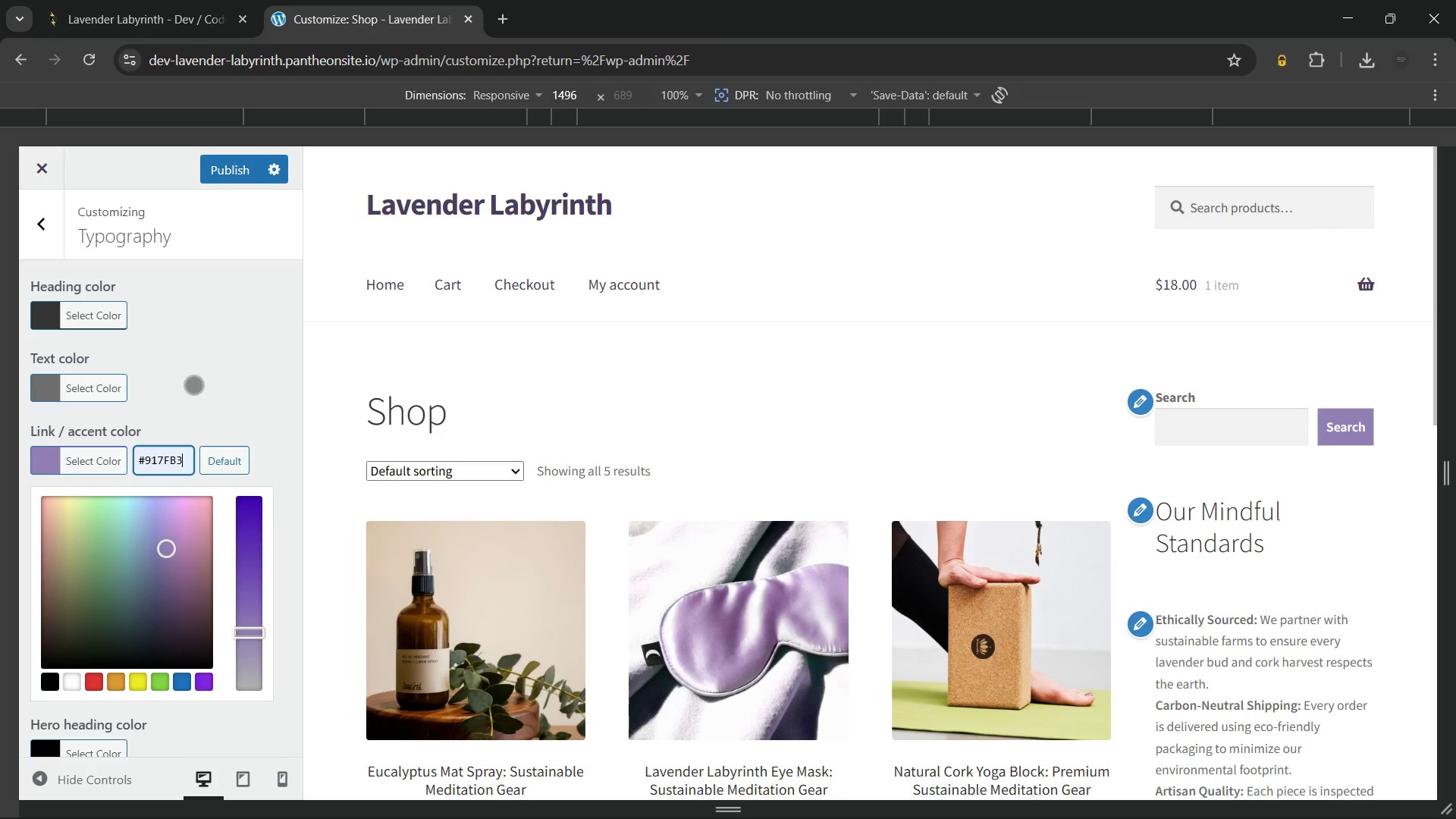 
left_click([193, 384])
 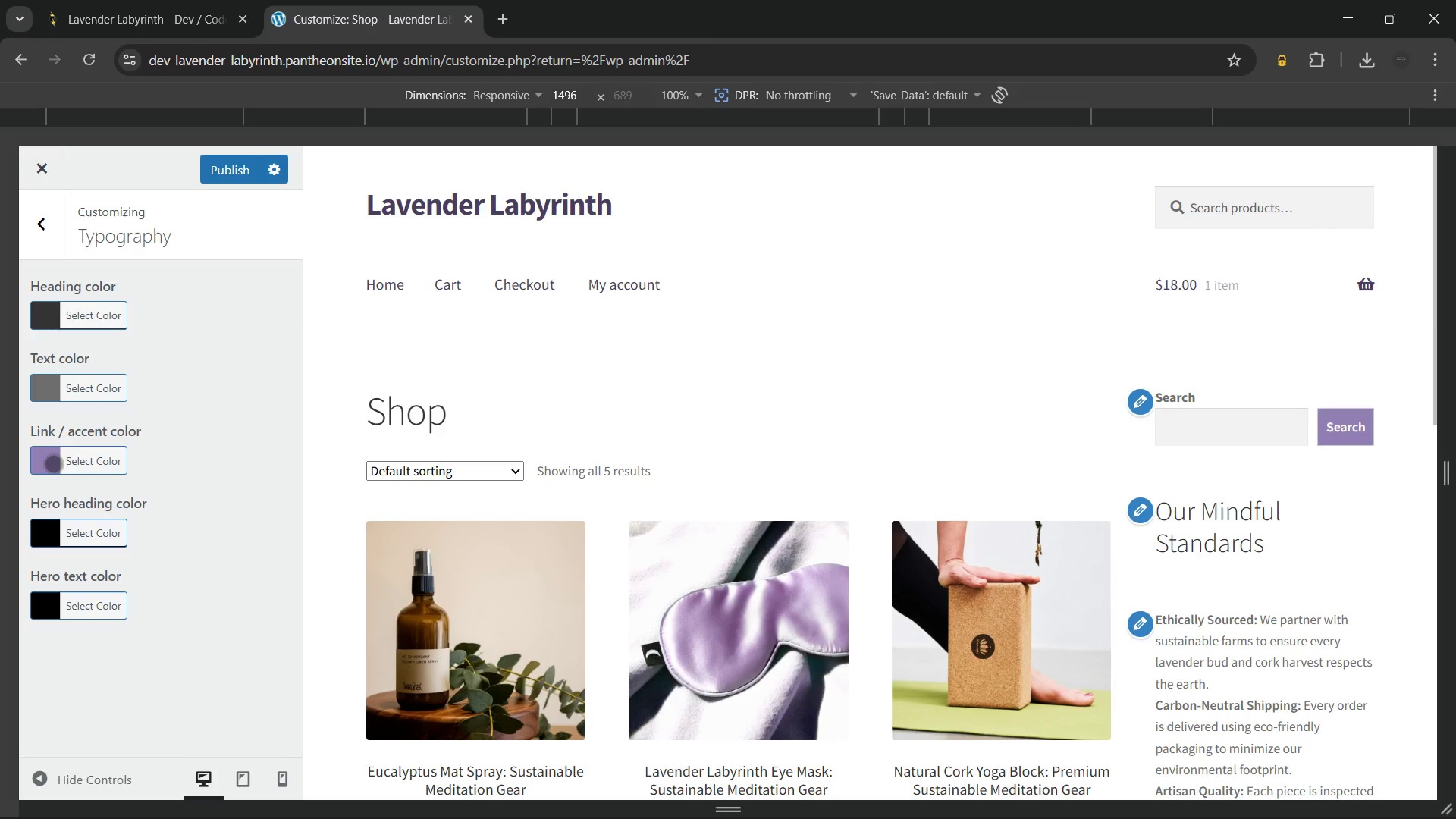 
left_click([53, 463])
 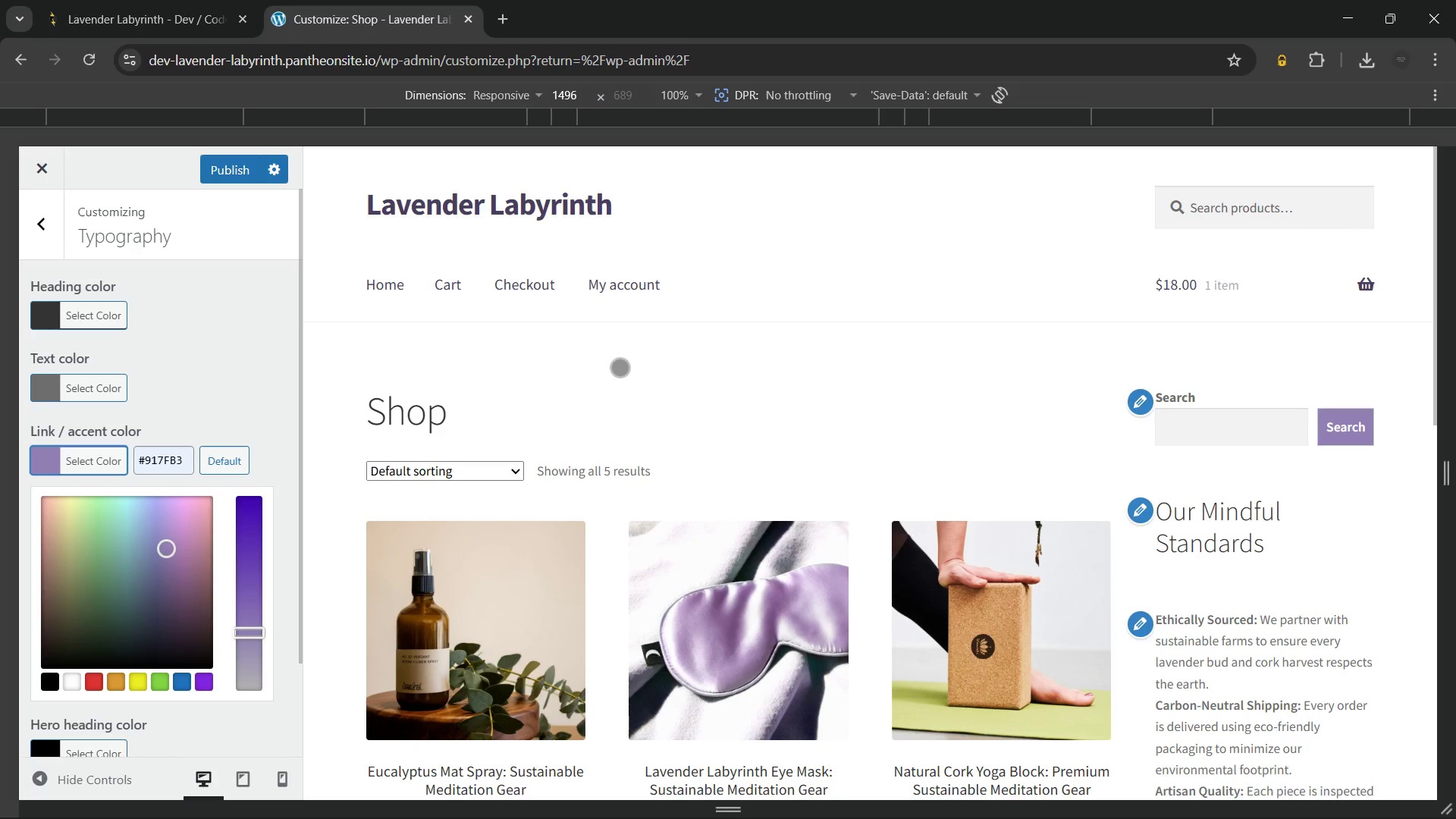 
left_click([626, 367])
 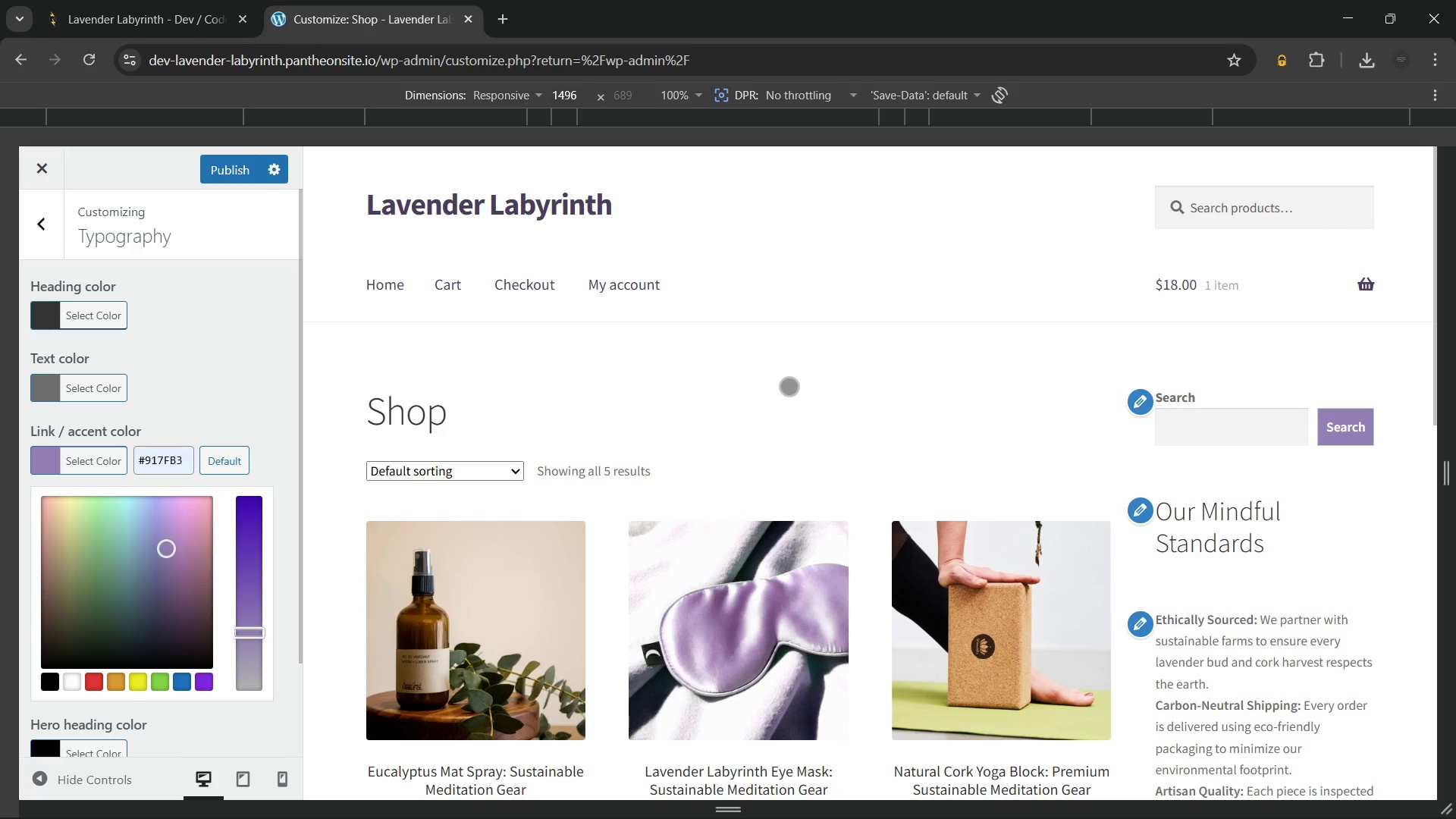 
scroll: coordinate [746, 431], scroll_direction: up, amount: 3.0
 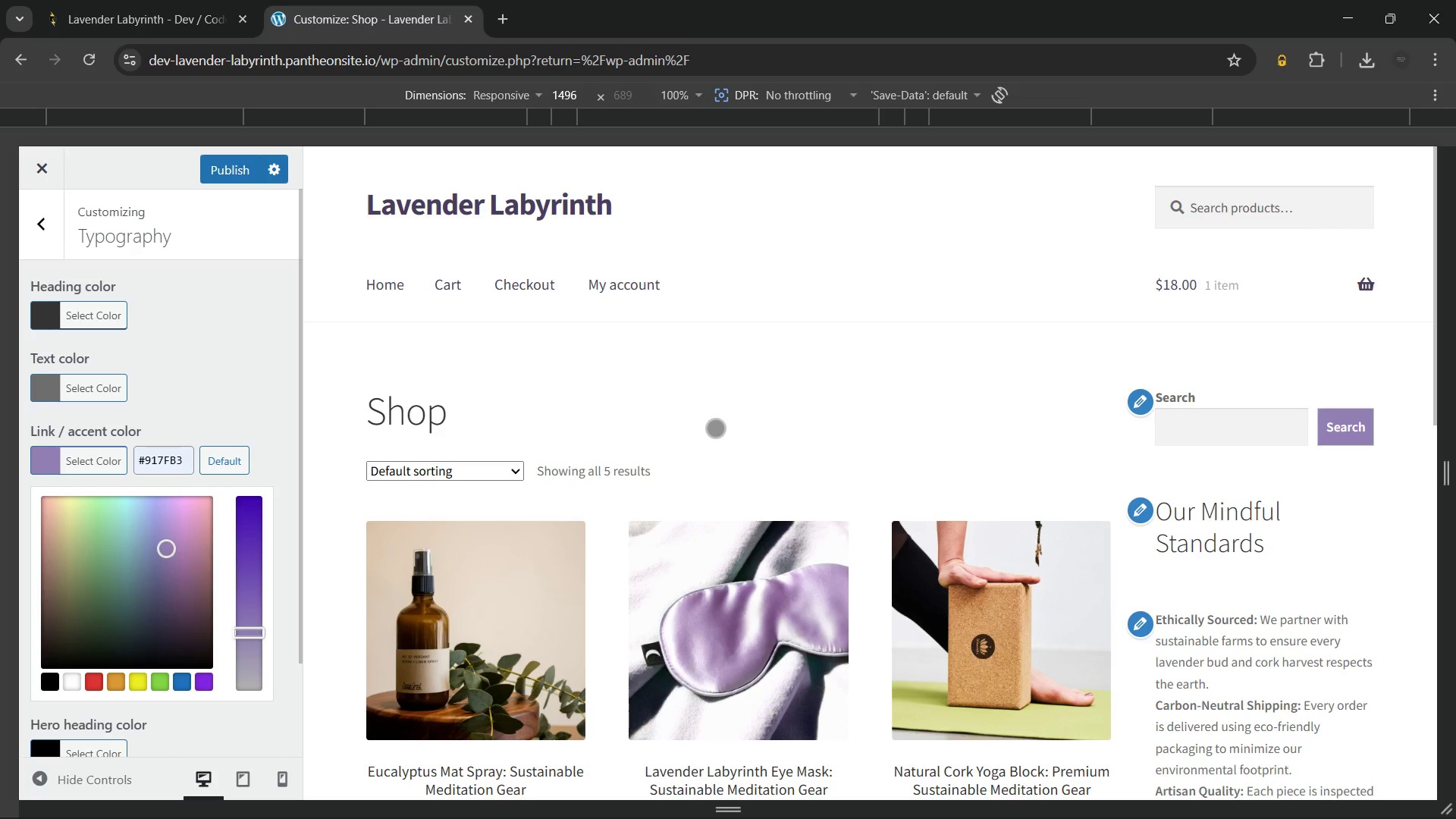 
key(Meta+Shift+S)
 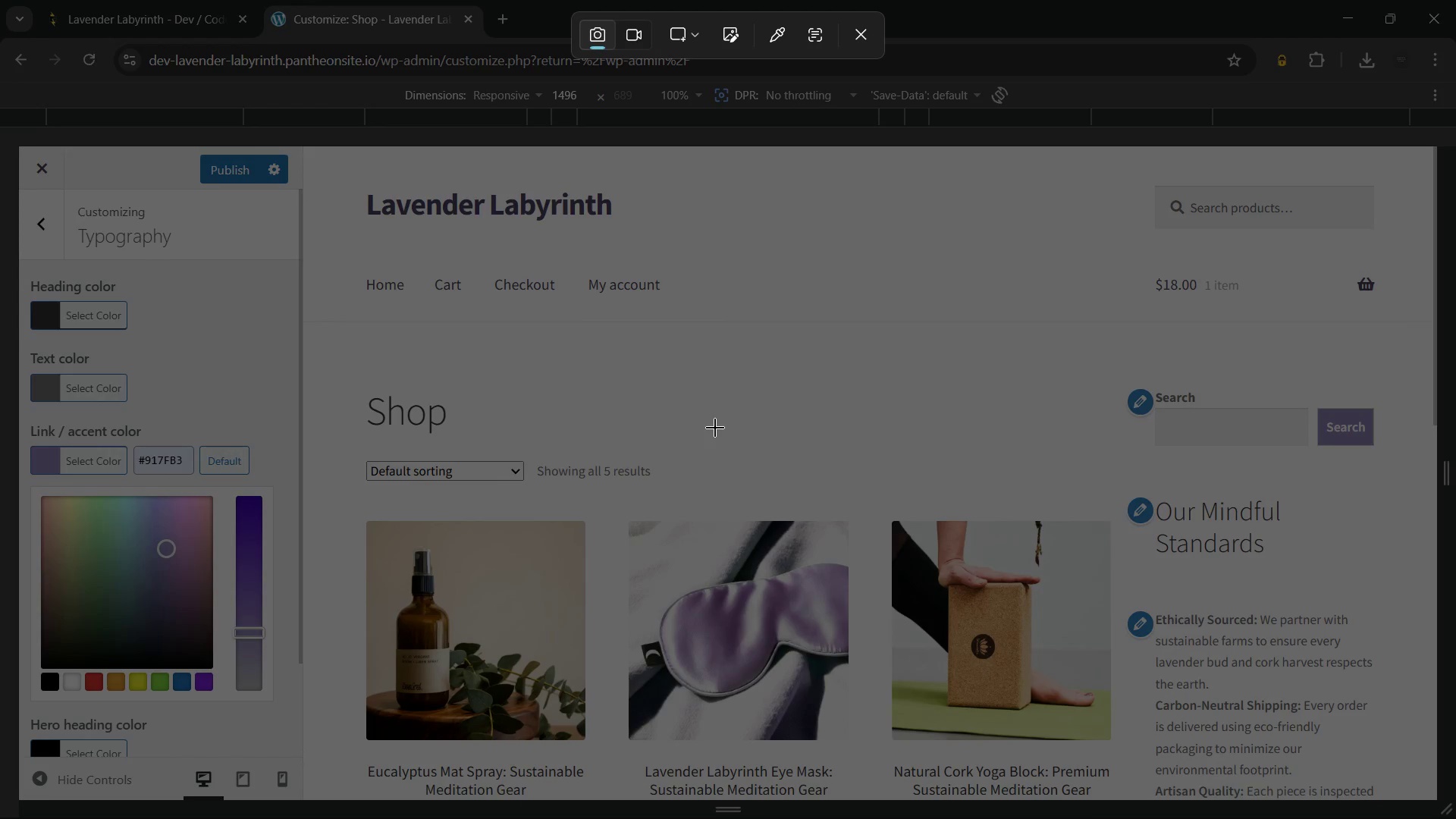 
key(Escape)
 